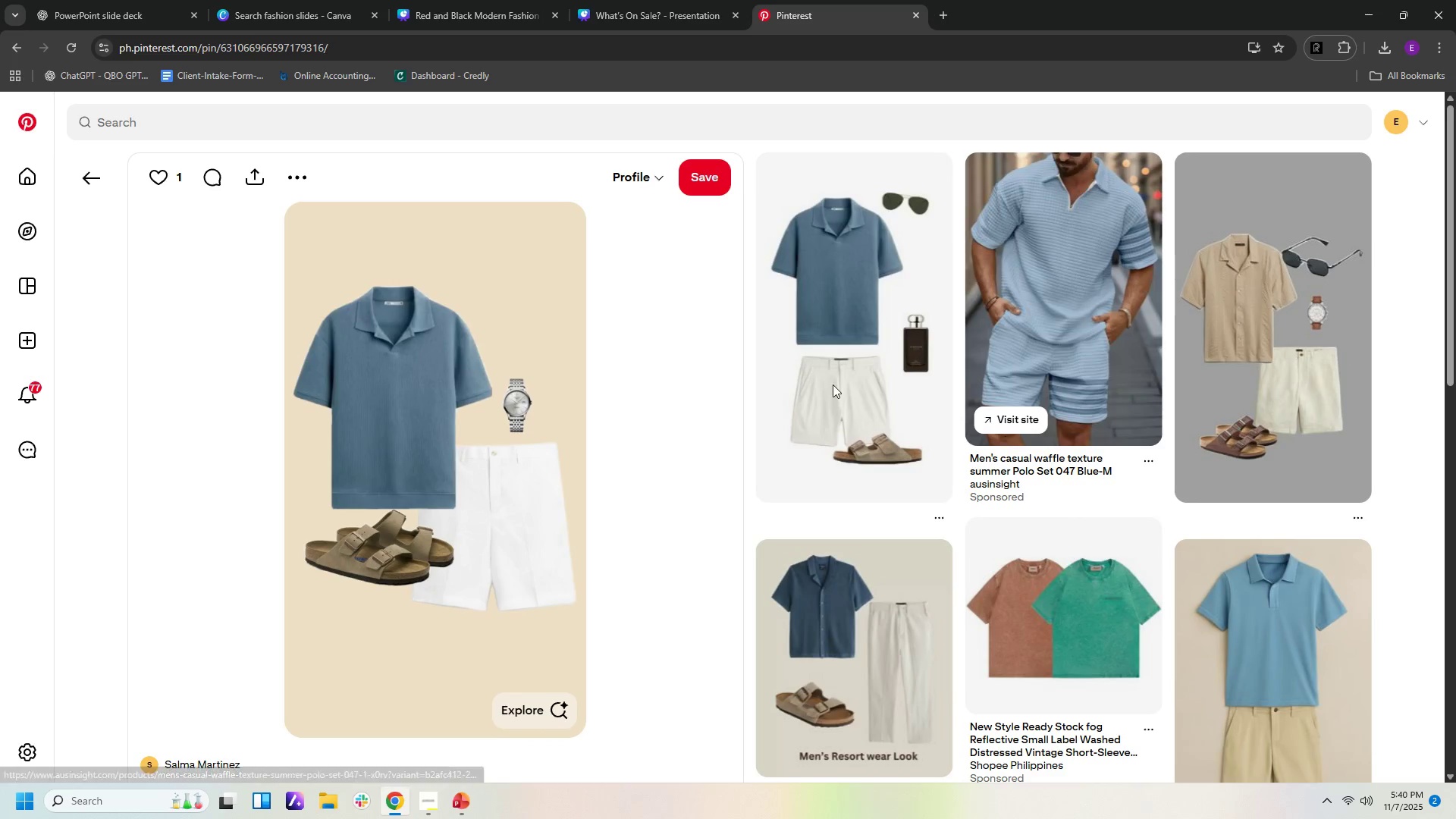 
left_click([839, 322])
 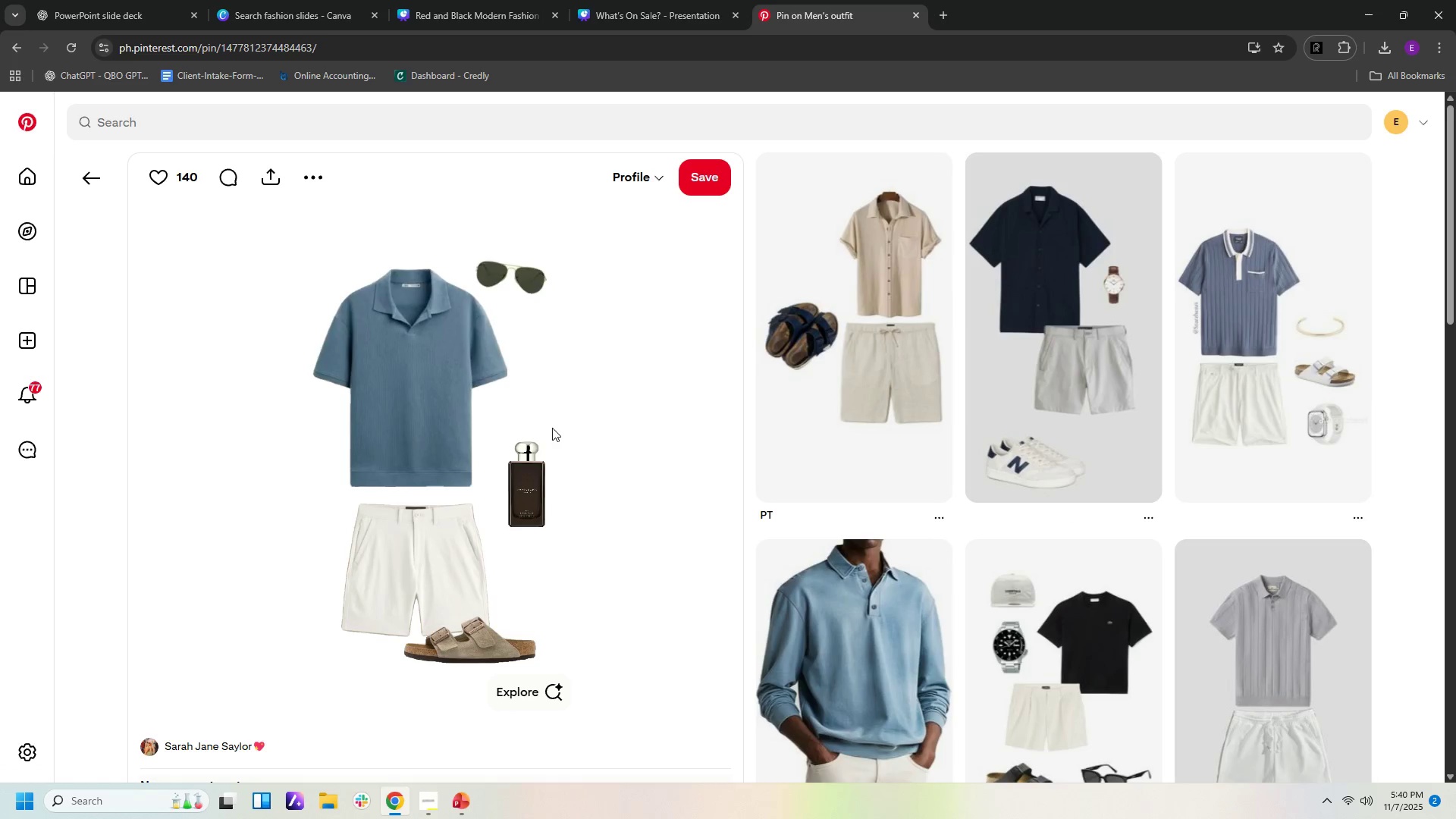 
right_click([416, 380])
 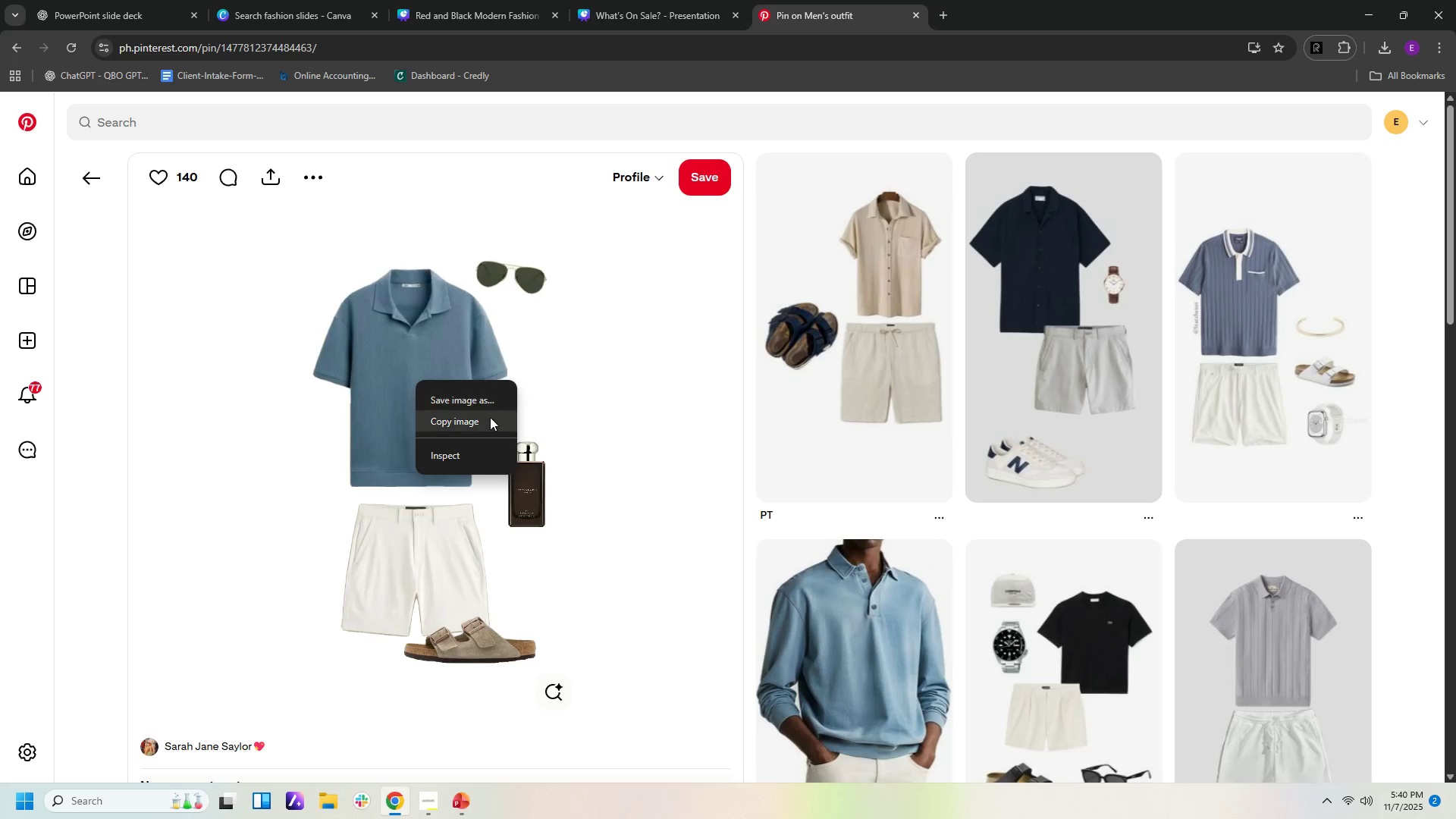 
left_click([491, 424])
 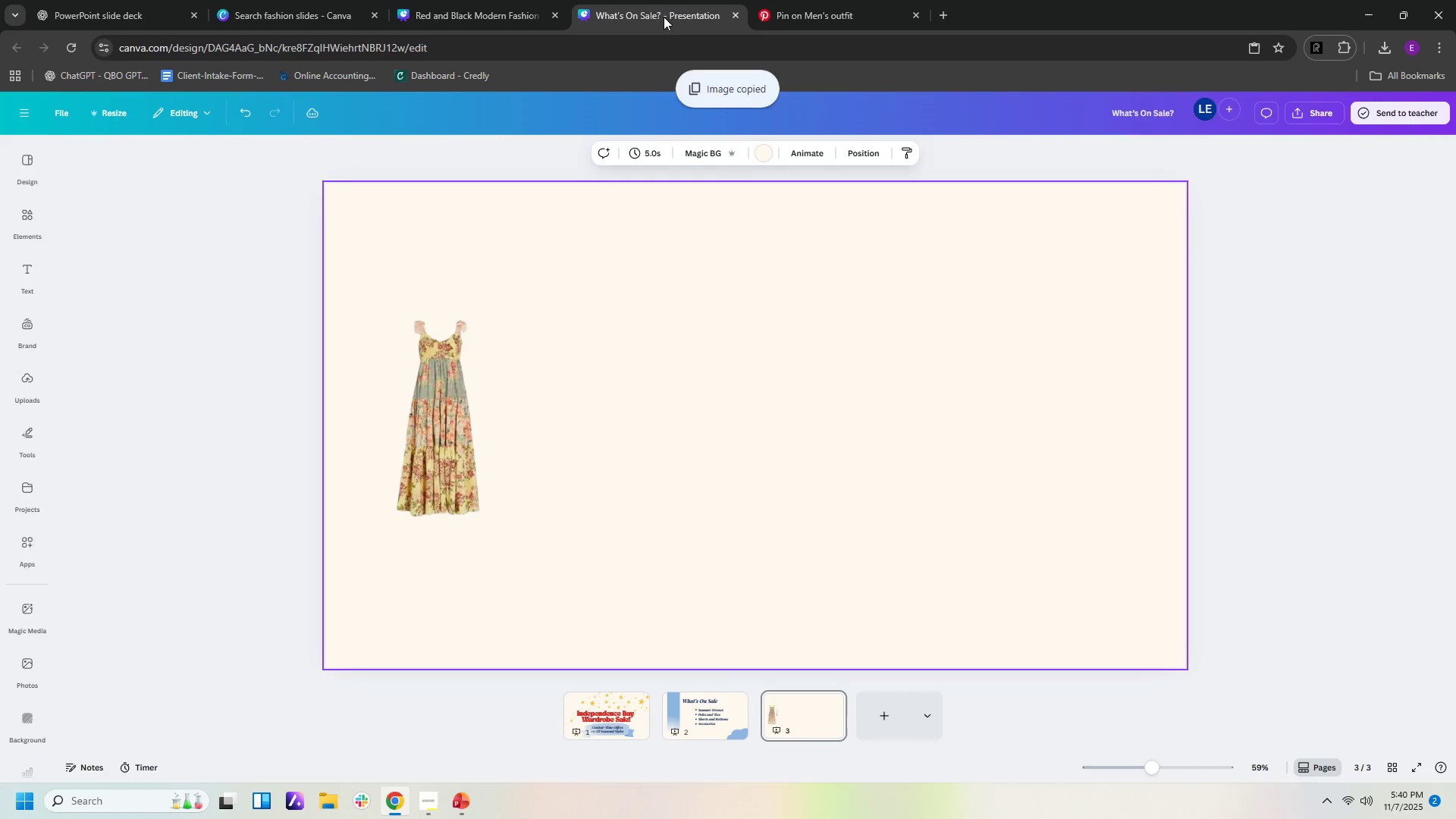 
left_click([664, 17])
 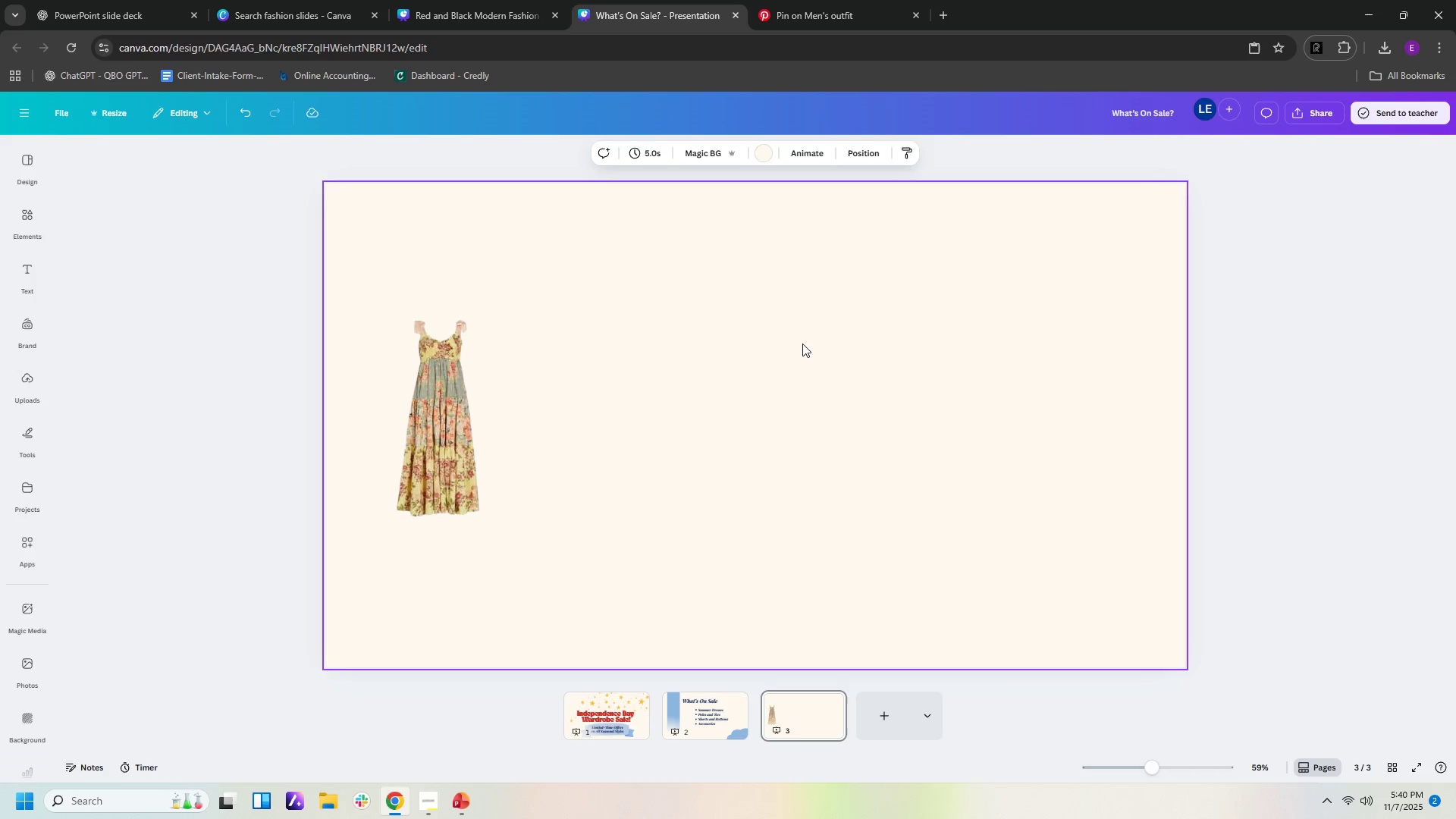 
right_click([802, 344])
 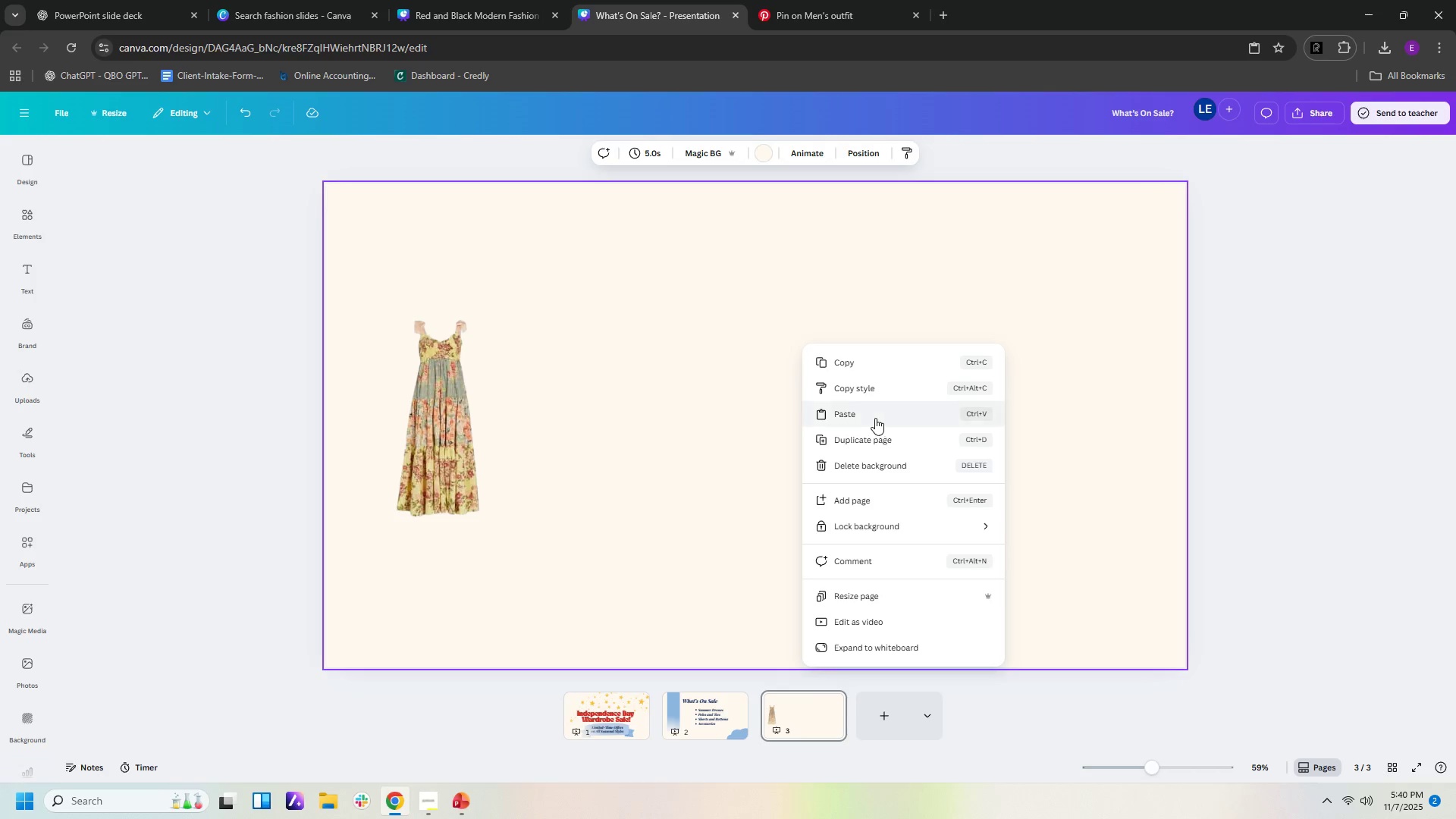 
left_click([875, 418])
 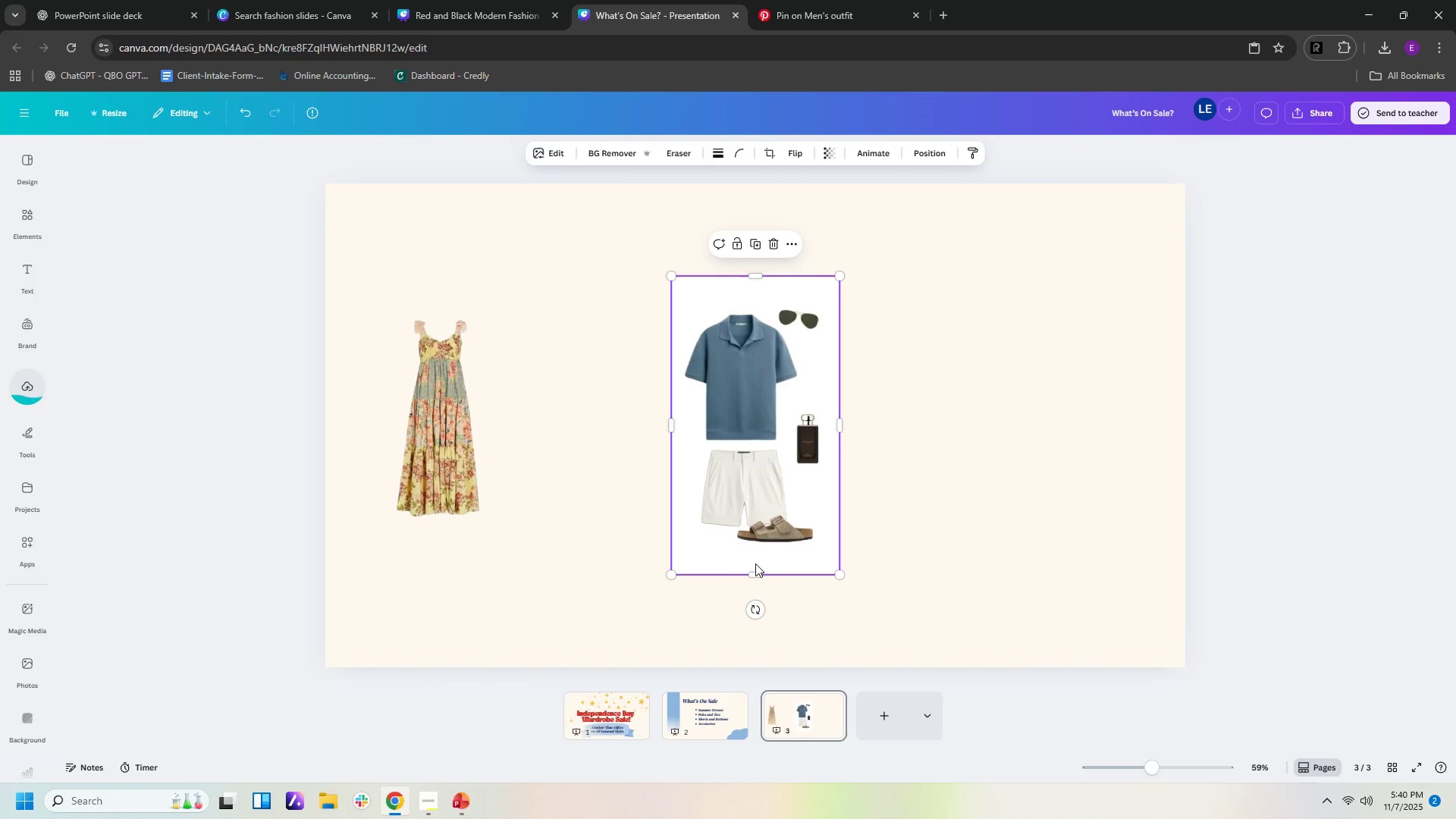 
left_click_drag(start_coordinate=[756, 577], to_coordinate=[756, 447])
 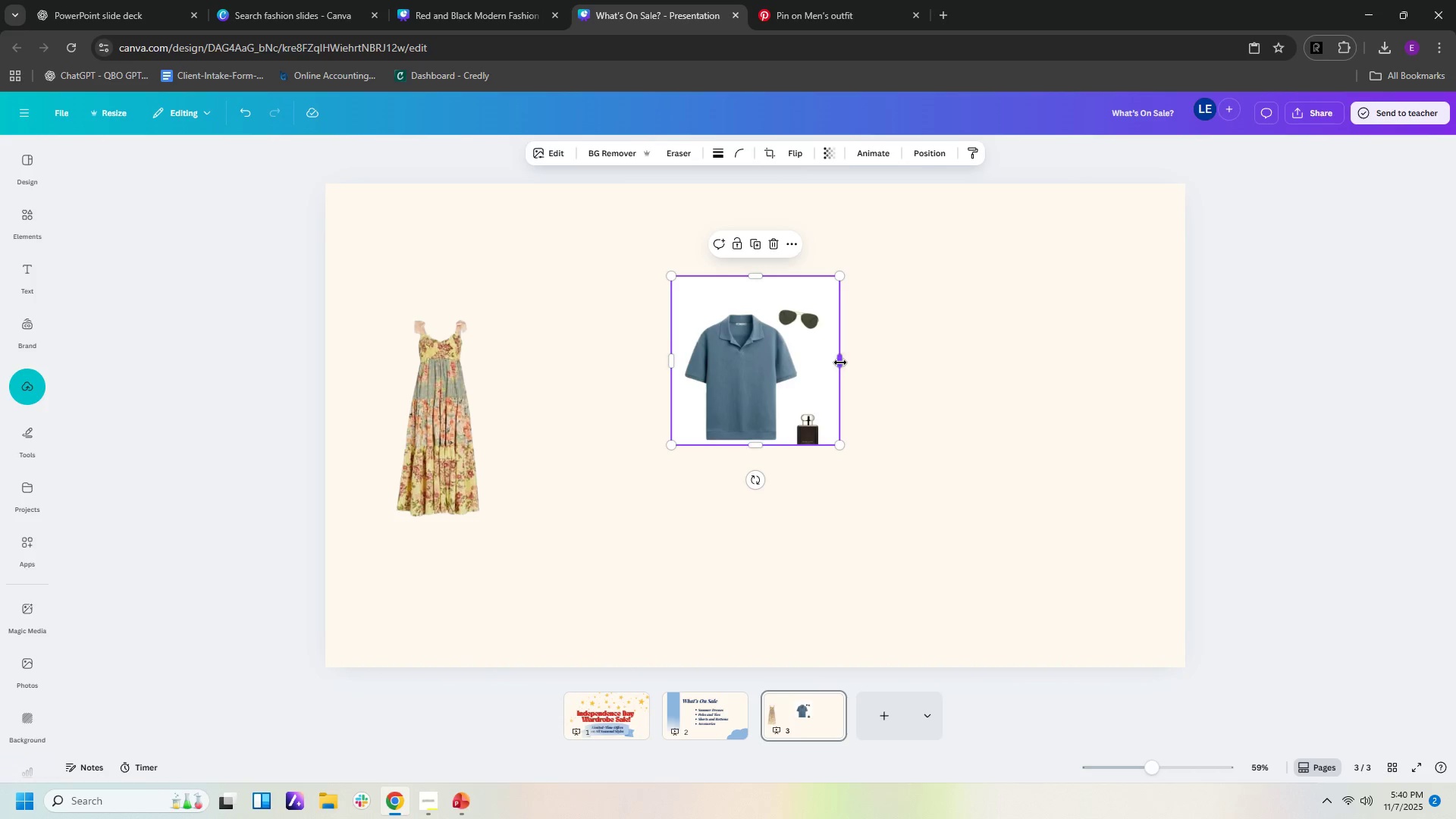 
left_click_drag(start_coordinate=[840, 362], to_coordinate=[813, 362])
 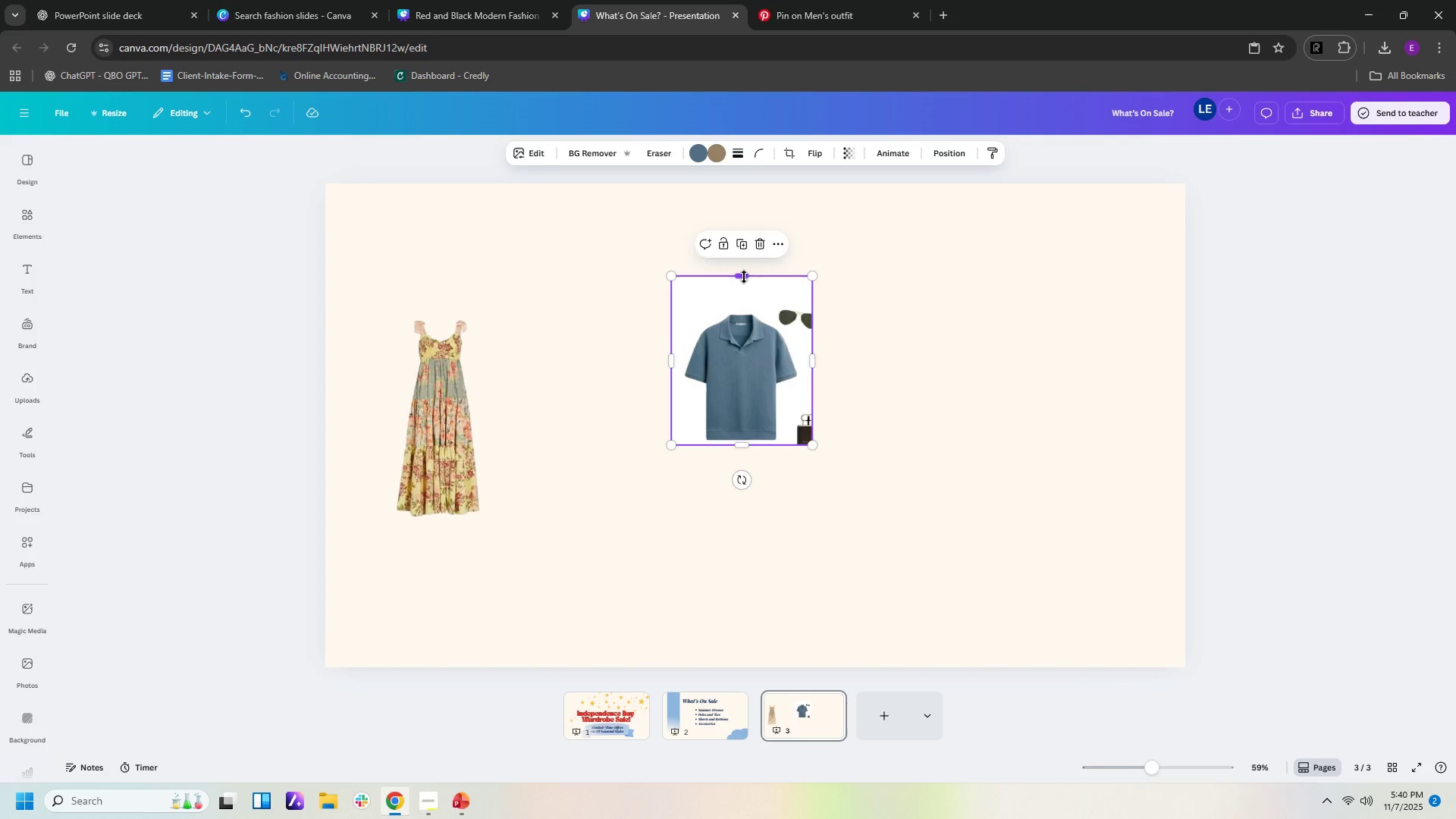 
left_click_drag(start_coordinate=[744, 277], to_coordinate=[740, 309])
 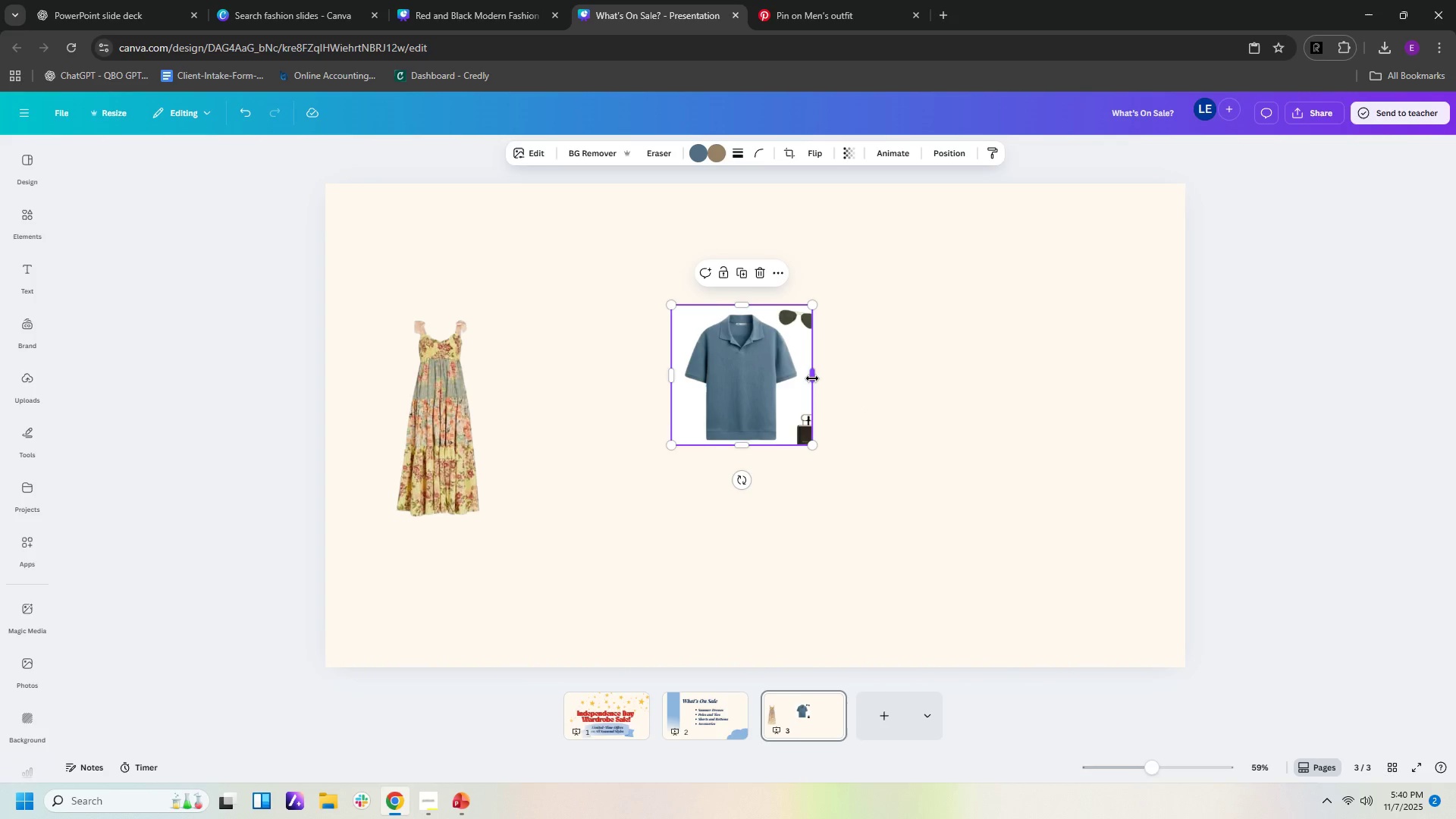 
left_click_drag(start_coordinate=[814, 378], to_coordinate=[808, 378])
 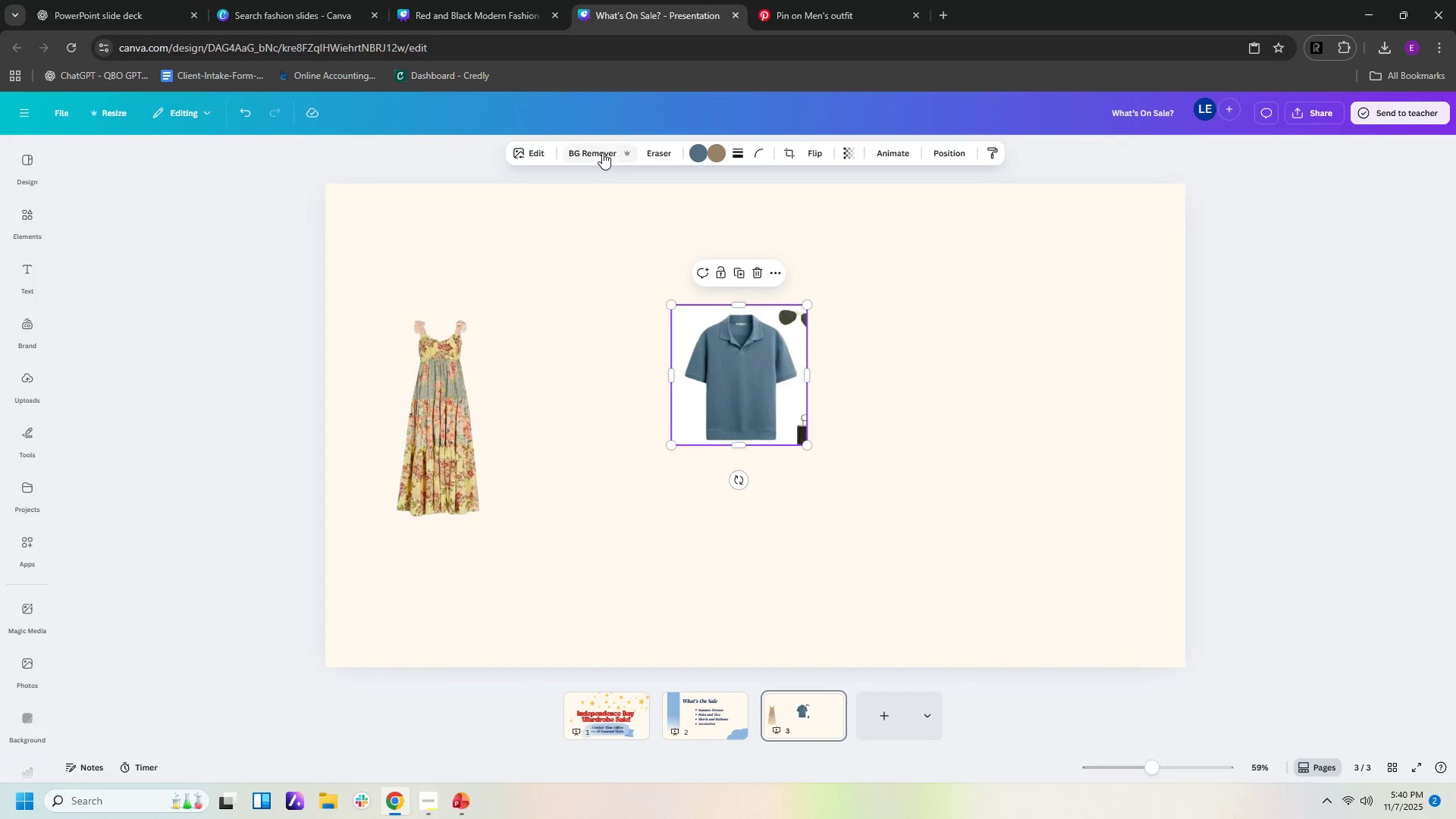 
left_click([602, 152])
 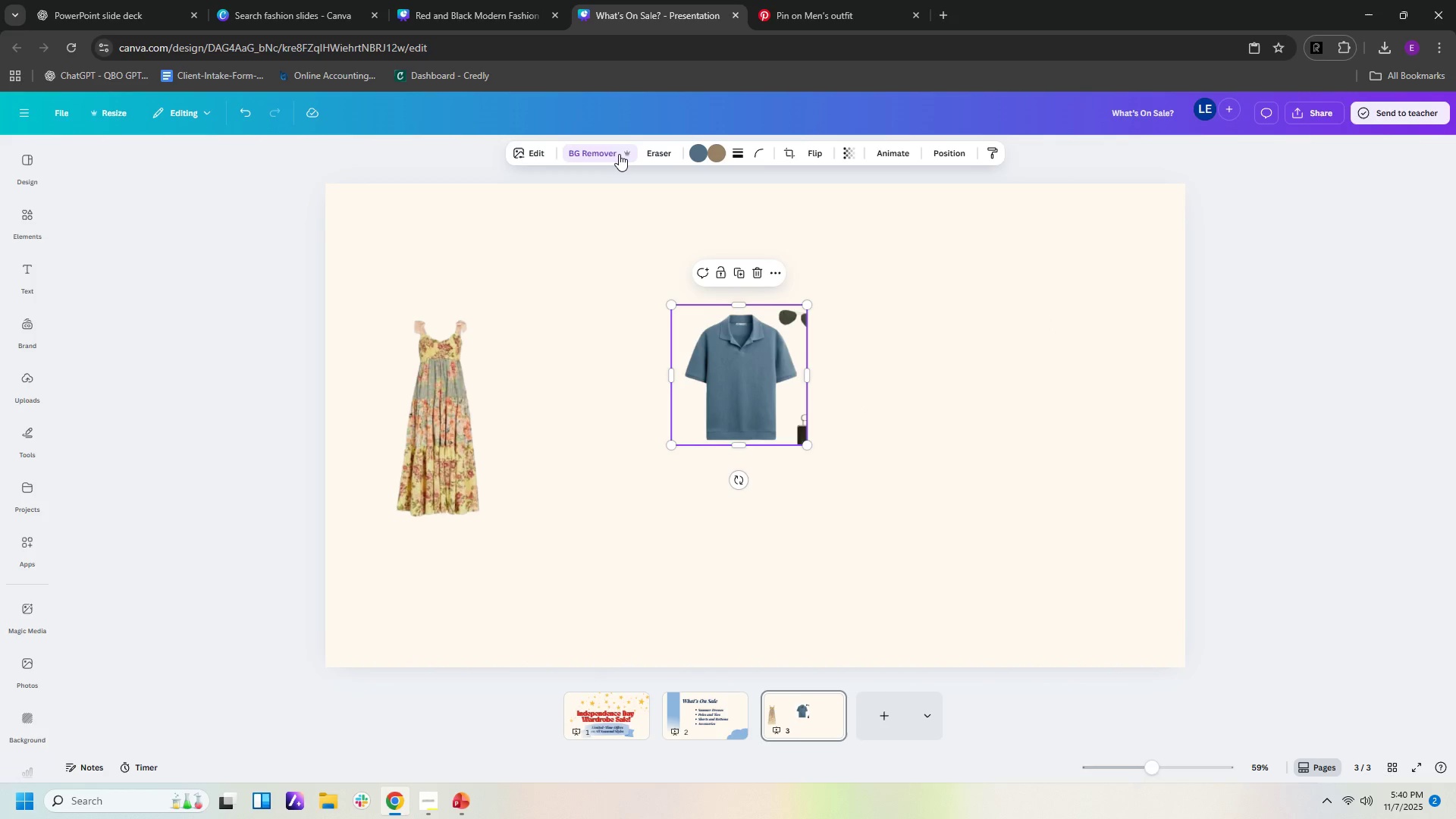 
wait(5.69)
 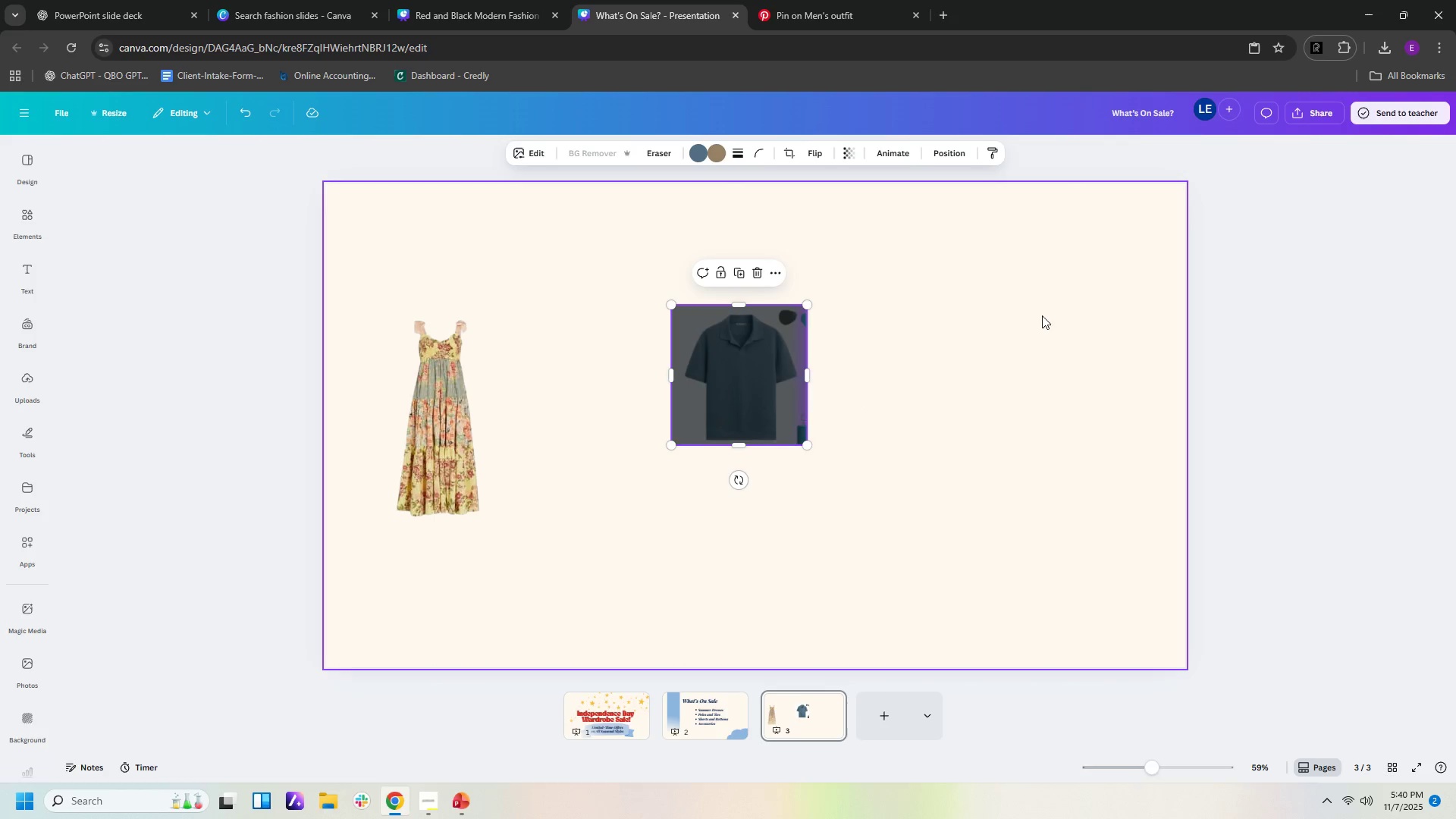 
left_click([607, 152])
 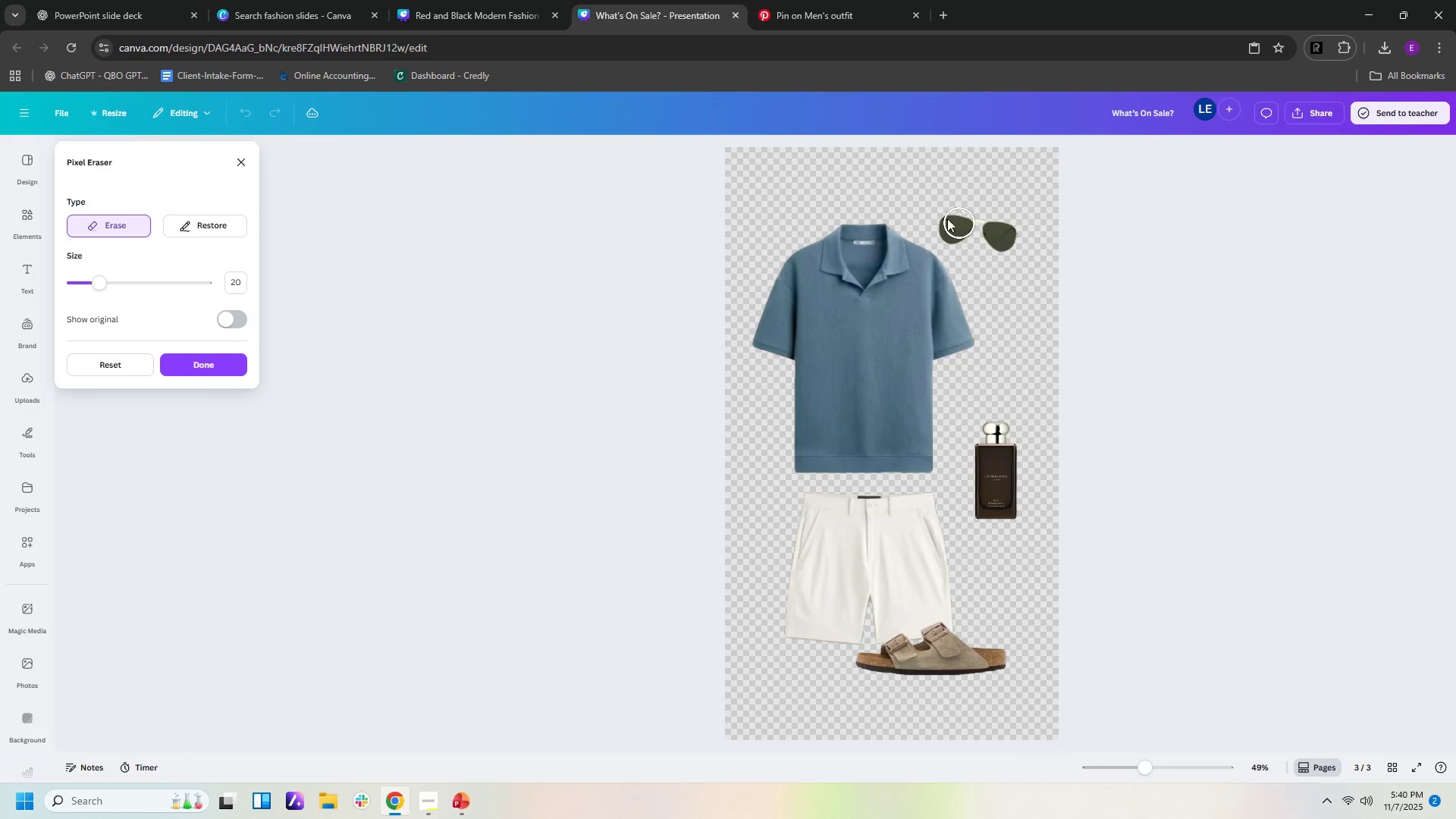 
left_click_drag(start_coordinate=[944, 218], to_coordinate=[953, 239])
 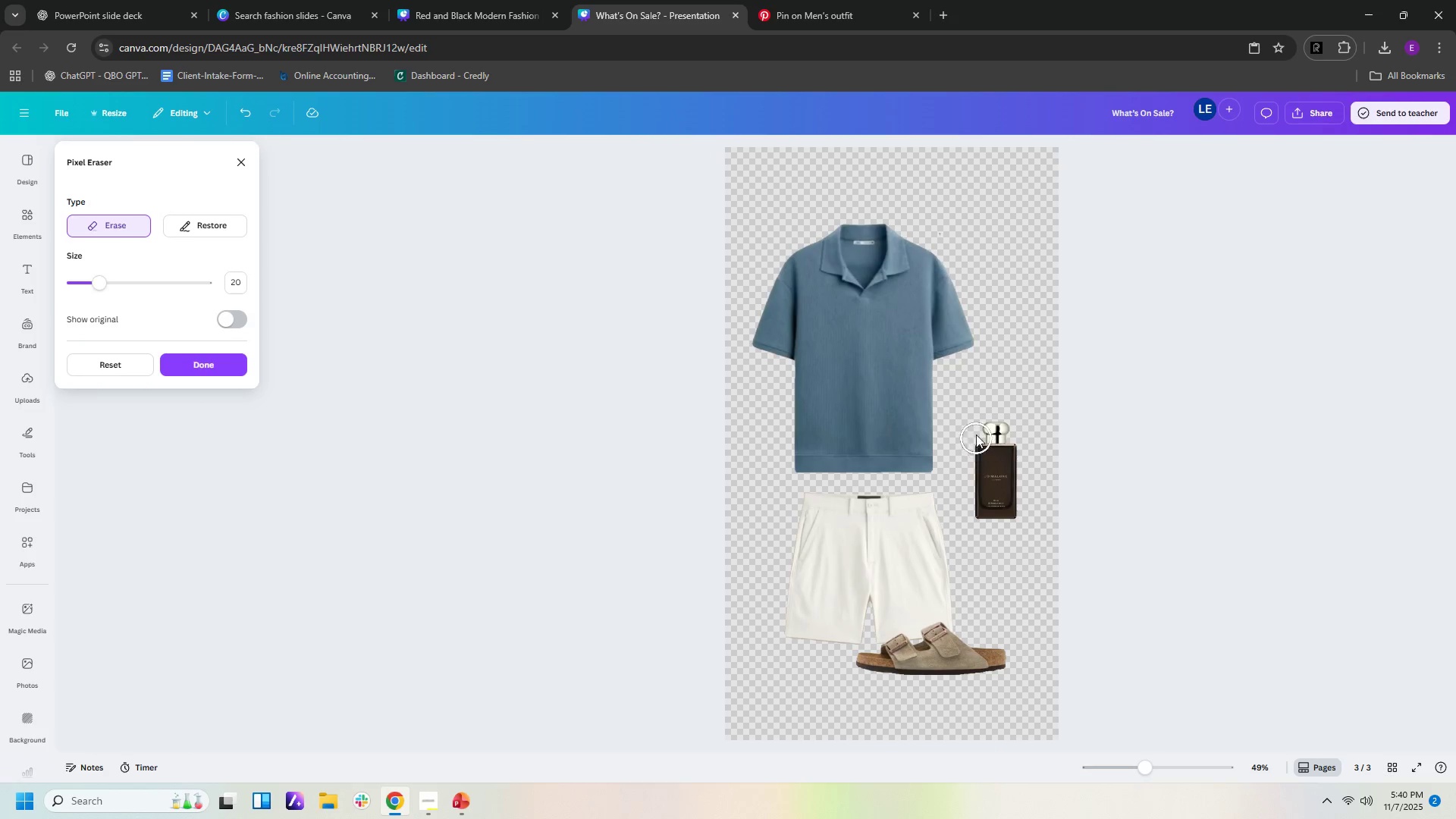 
left_click_drag(start_coordinate=[977, 425], to_coordinate=[890, 655])
 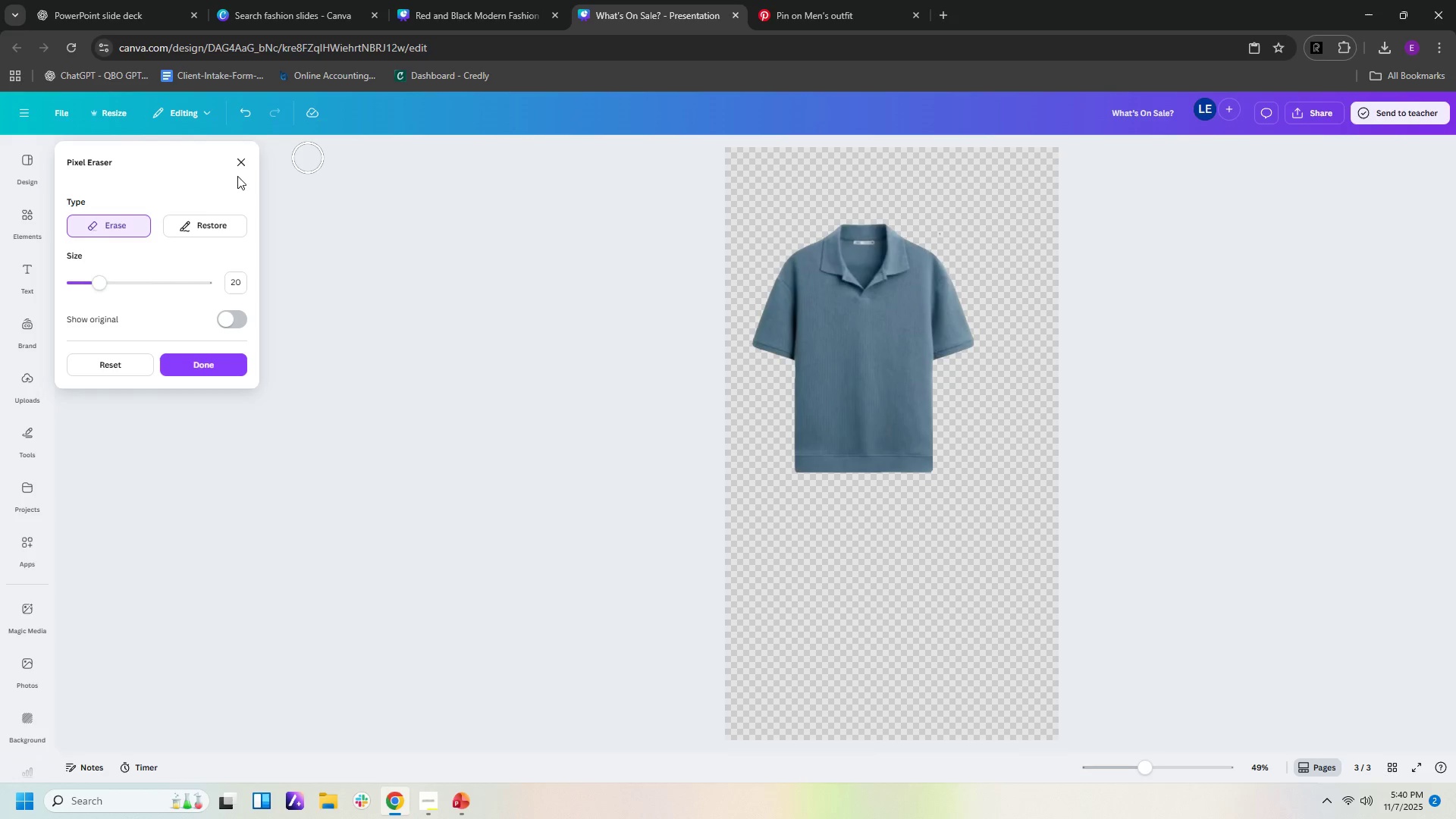 
left_click([237, 171])
 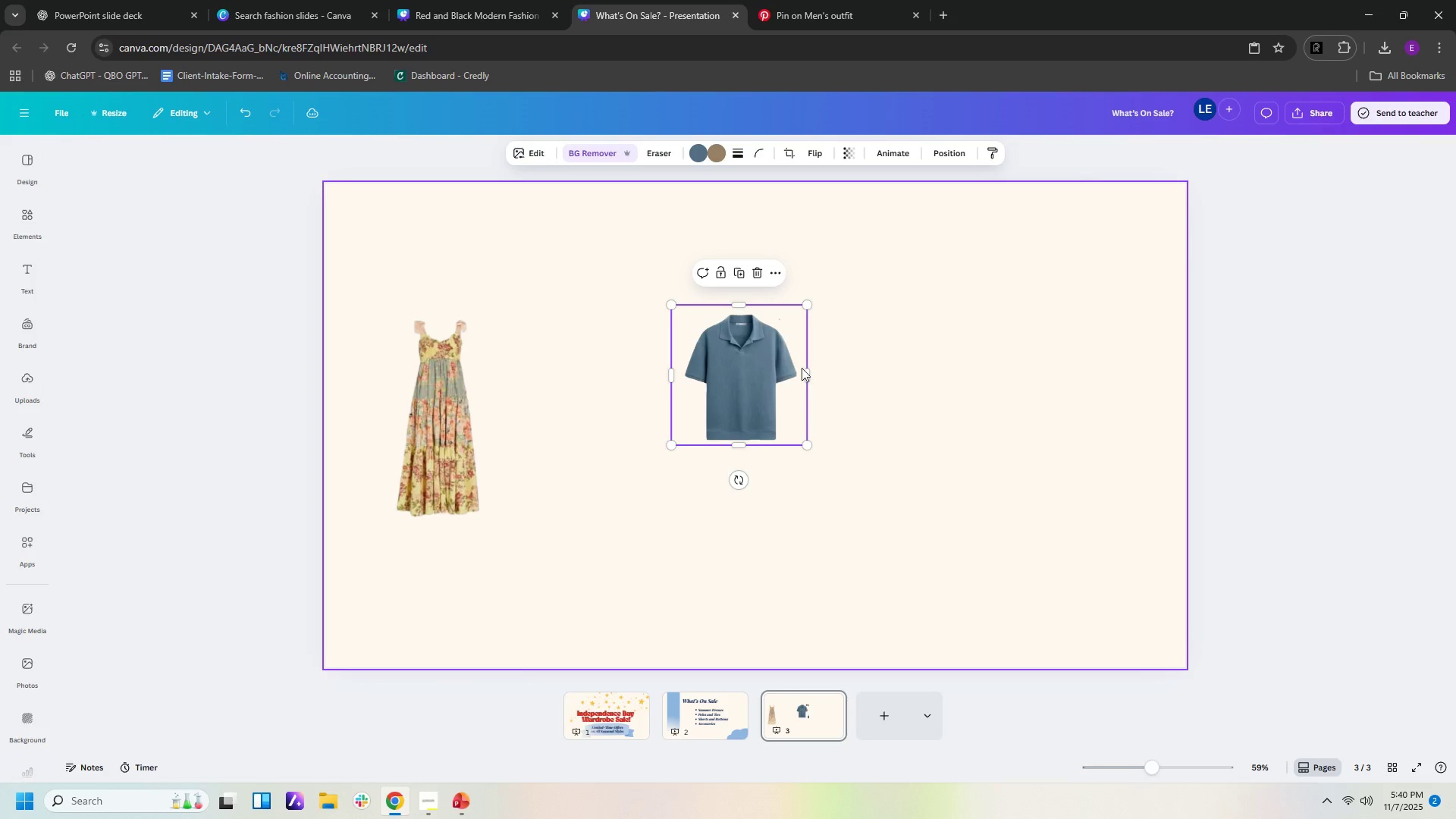 
left_click_drag(start_coordinate=[732, 389], to_coordinate=[667, 425])
 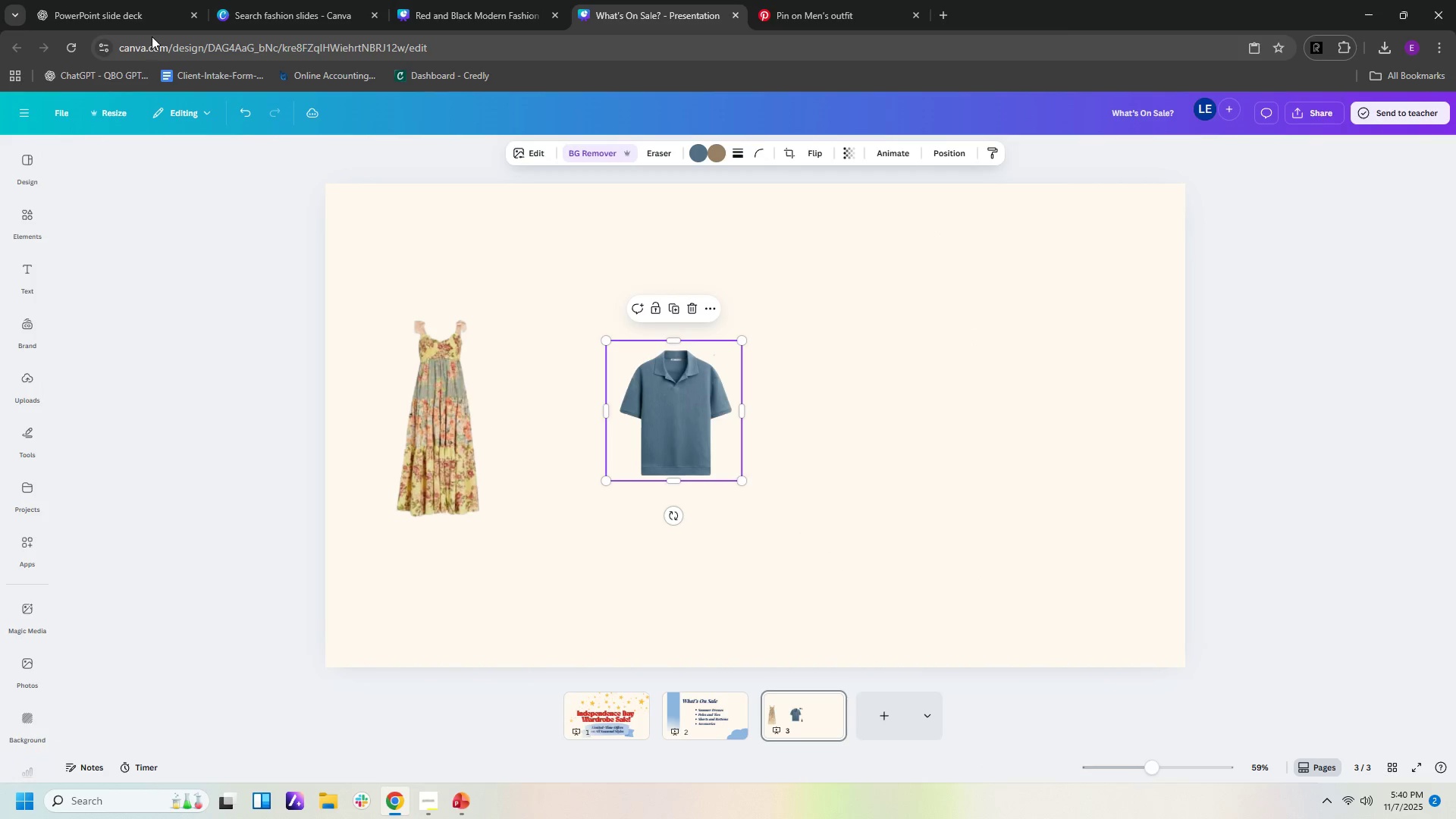 
left_click([160, 20])
 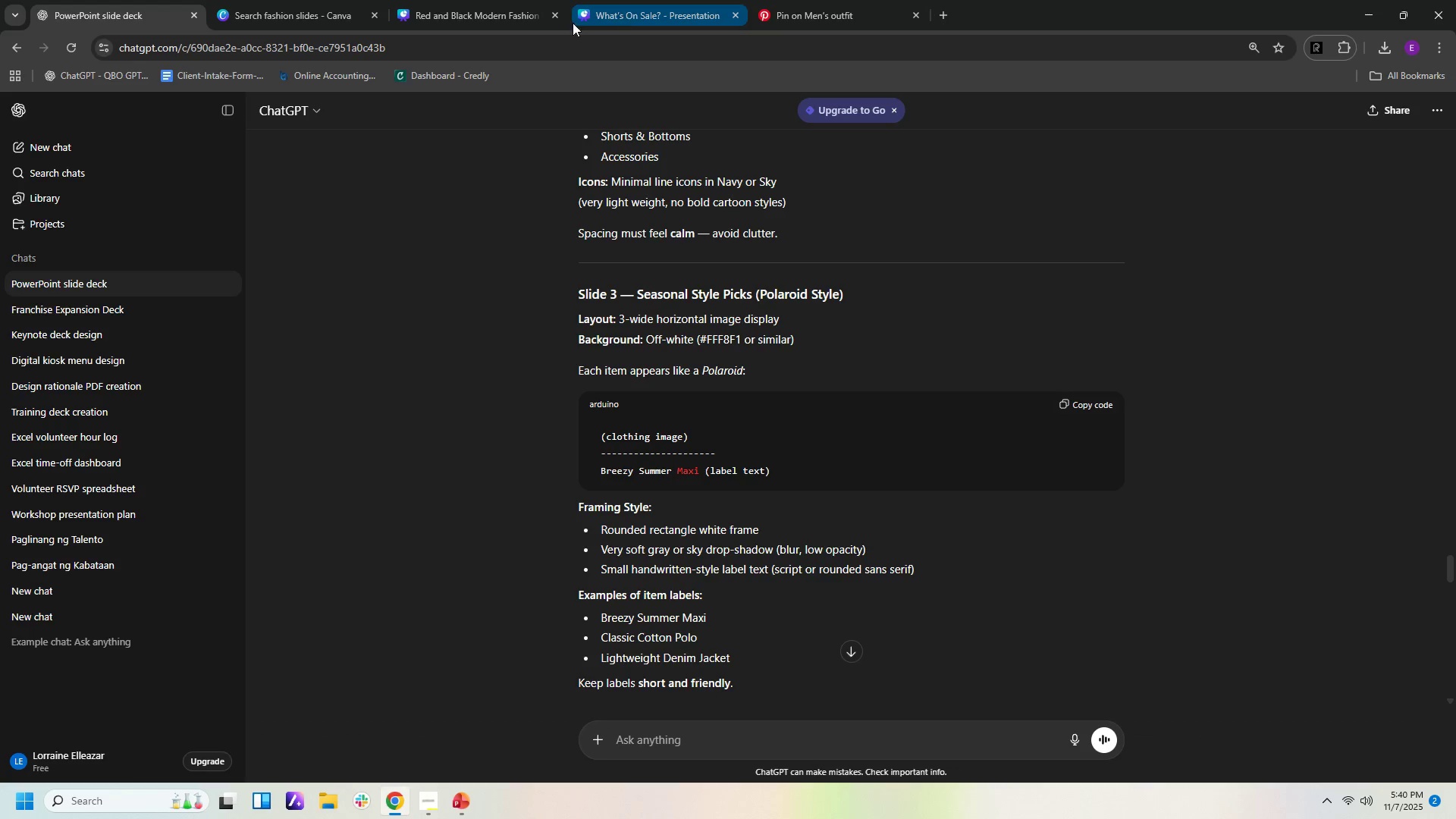 
left_click([821, 20])
 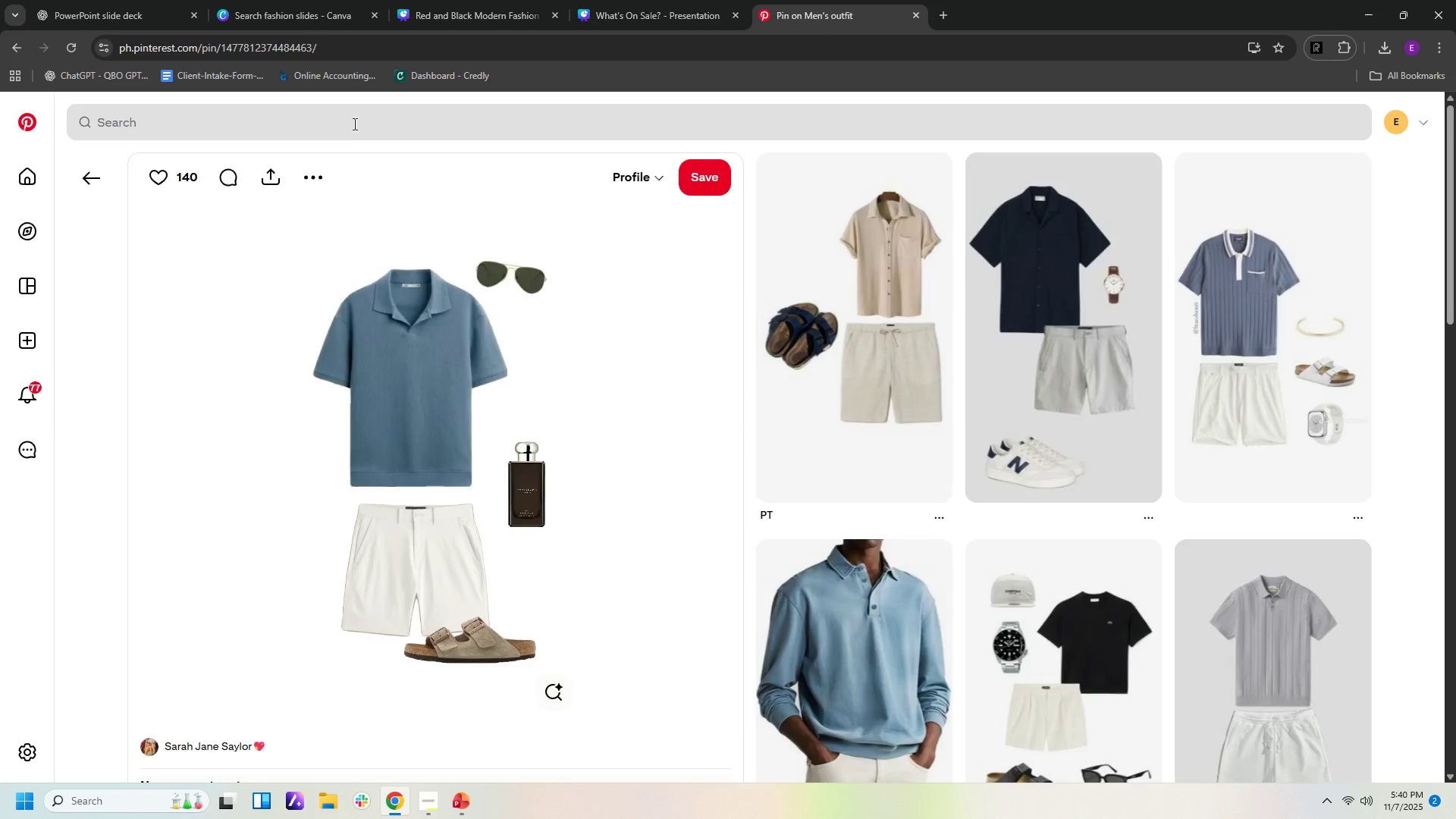 
left_click([353, 124])
 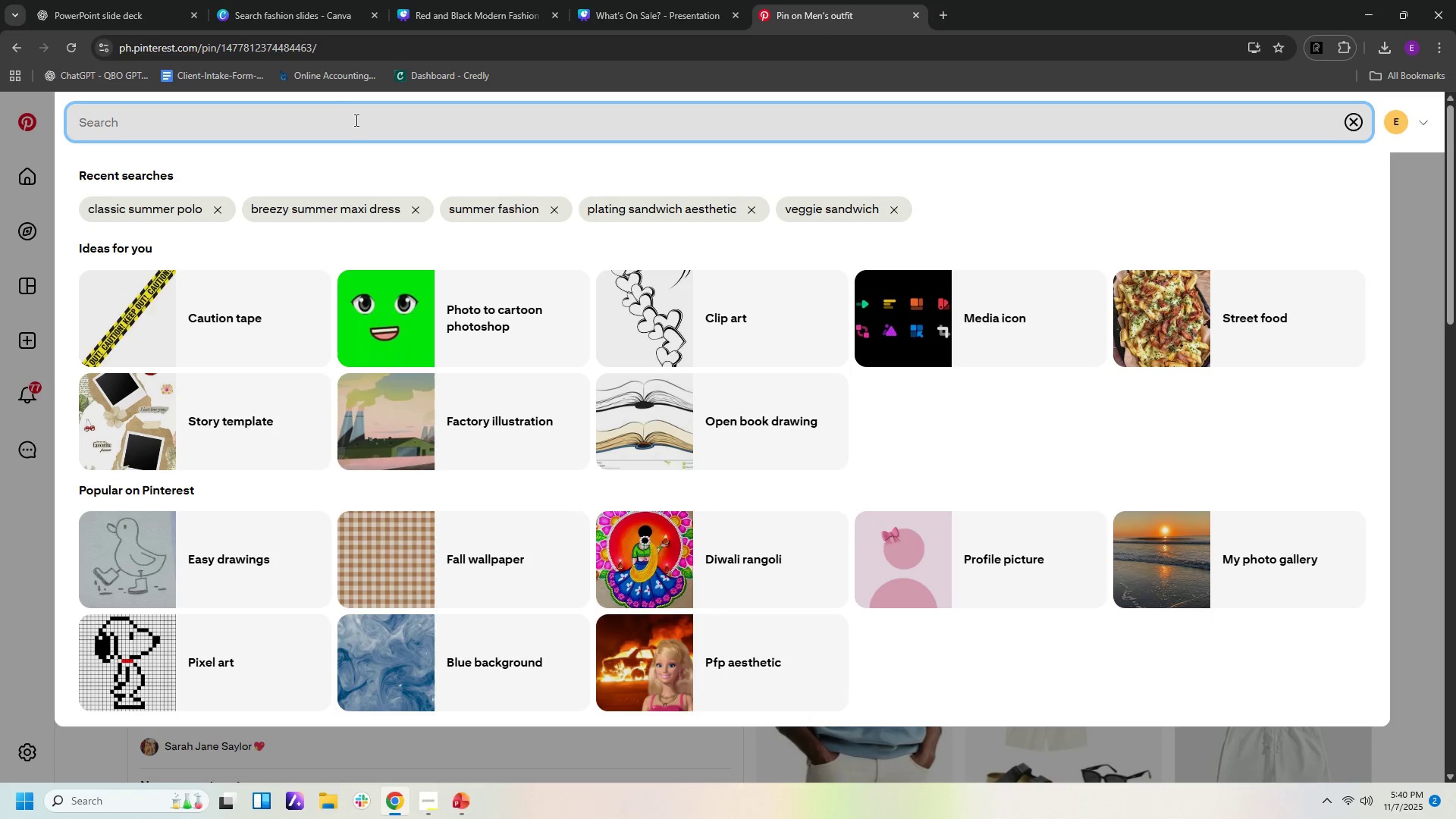 
type(lightweight fer)
key(Backspace)
key(Backspace)
type(drni)
key(Backspace)
key(Backspace)
key(Backspace)
key(Backspace)
key(Backspace)
type(denim jka)
key(Backspace)
key(Backspace)
 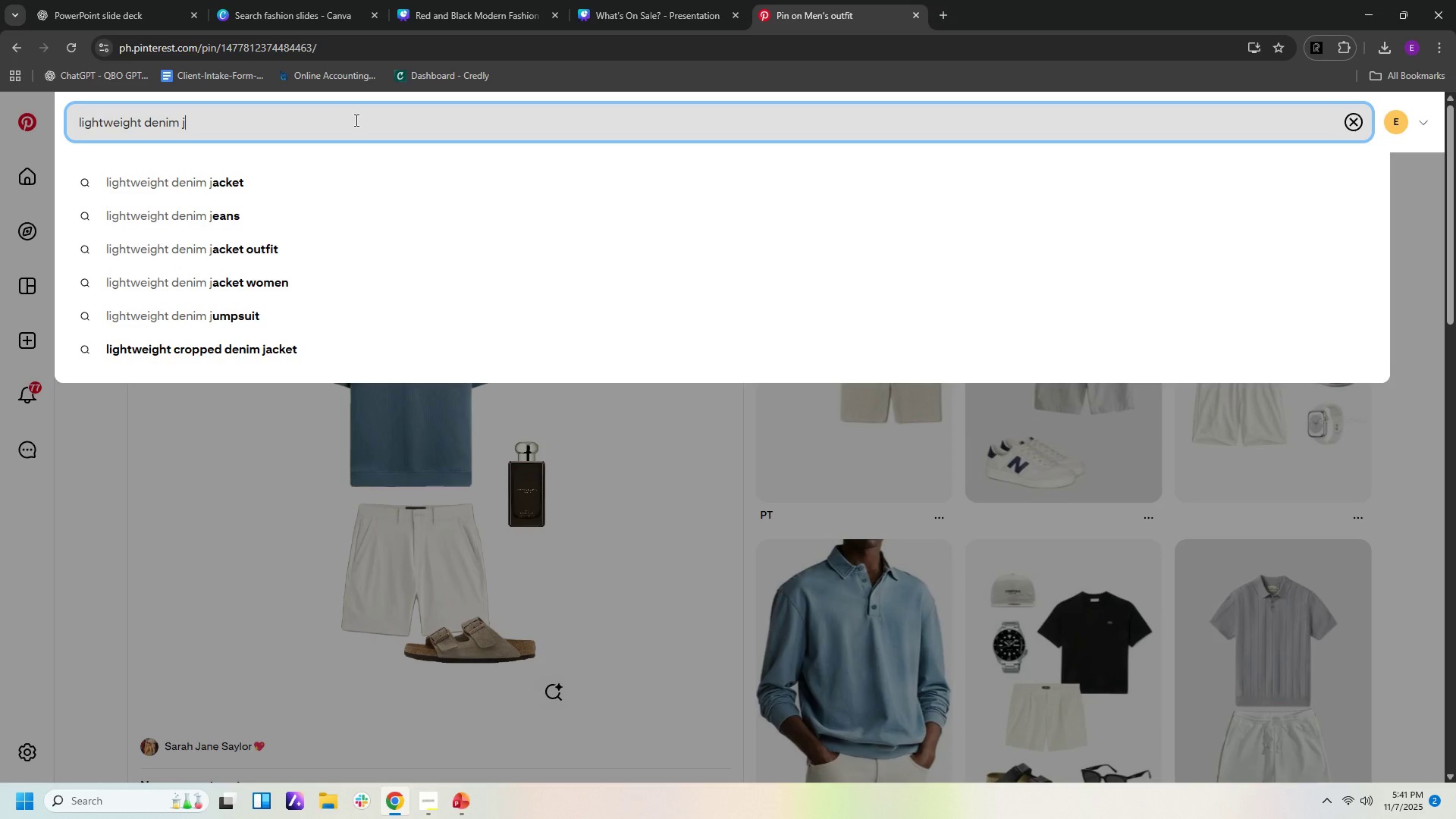 
key(ArrowDown)
 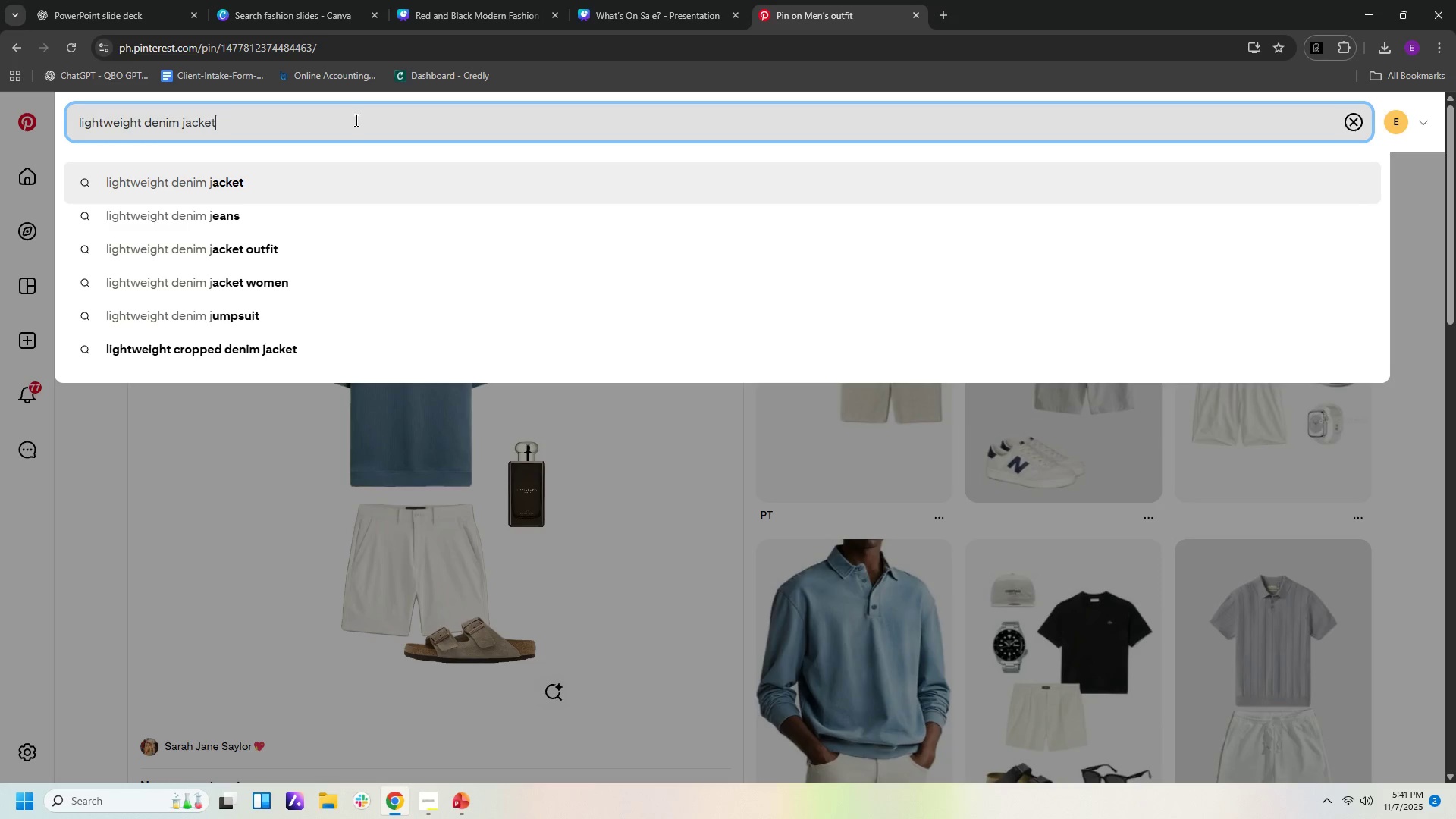 
key(Enter)
 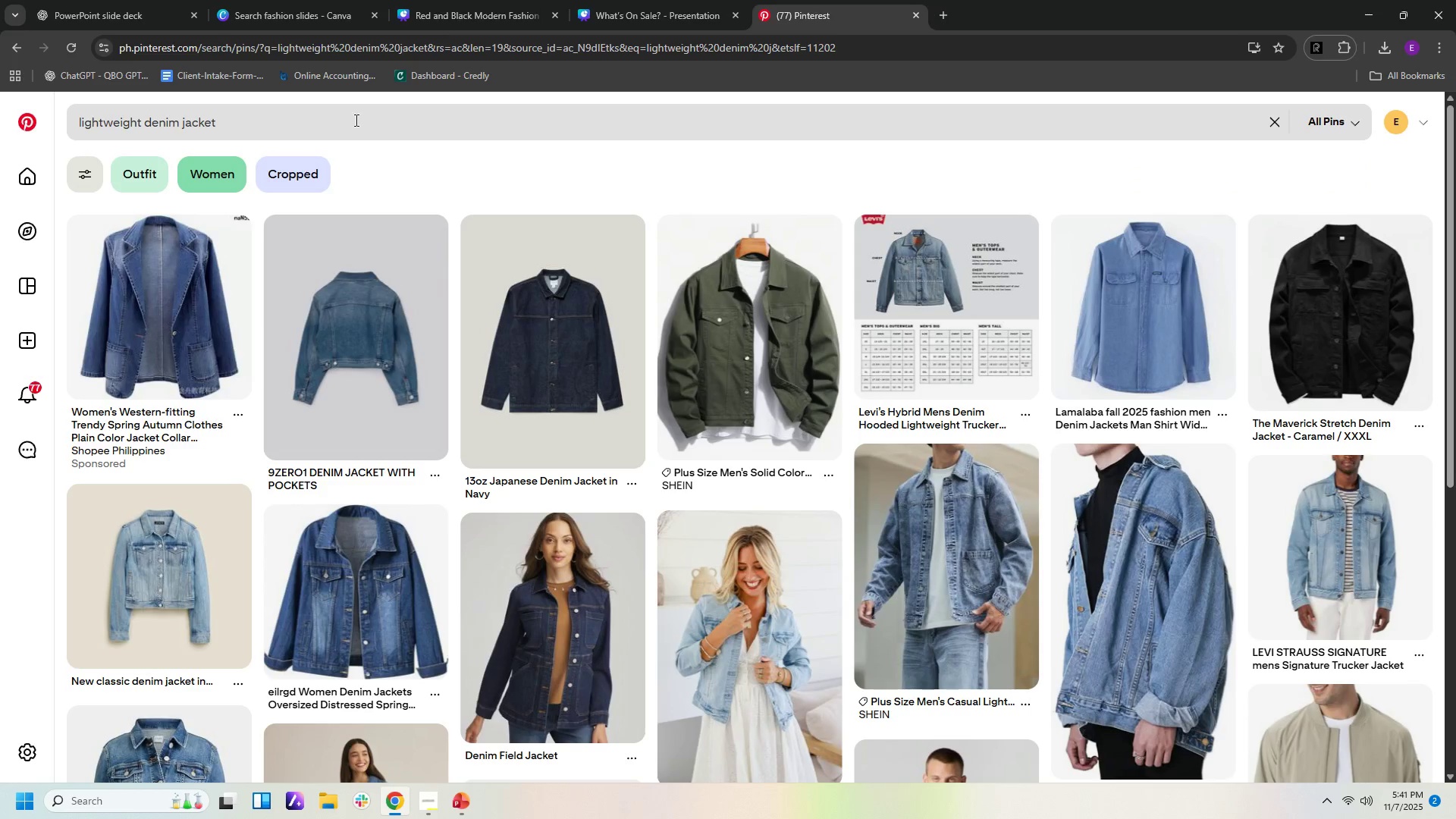 
mouse_move([292, 23])
 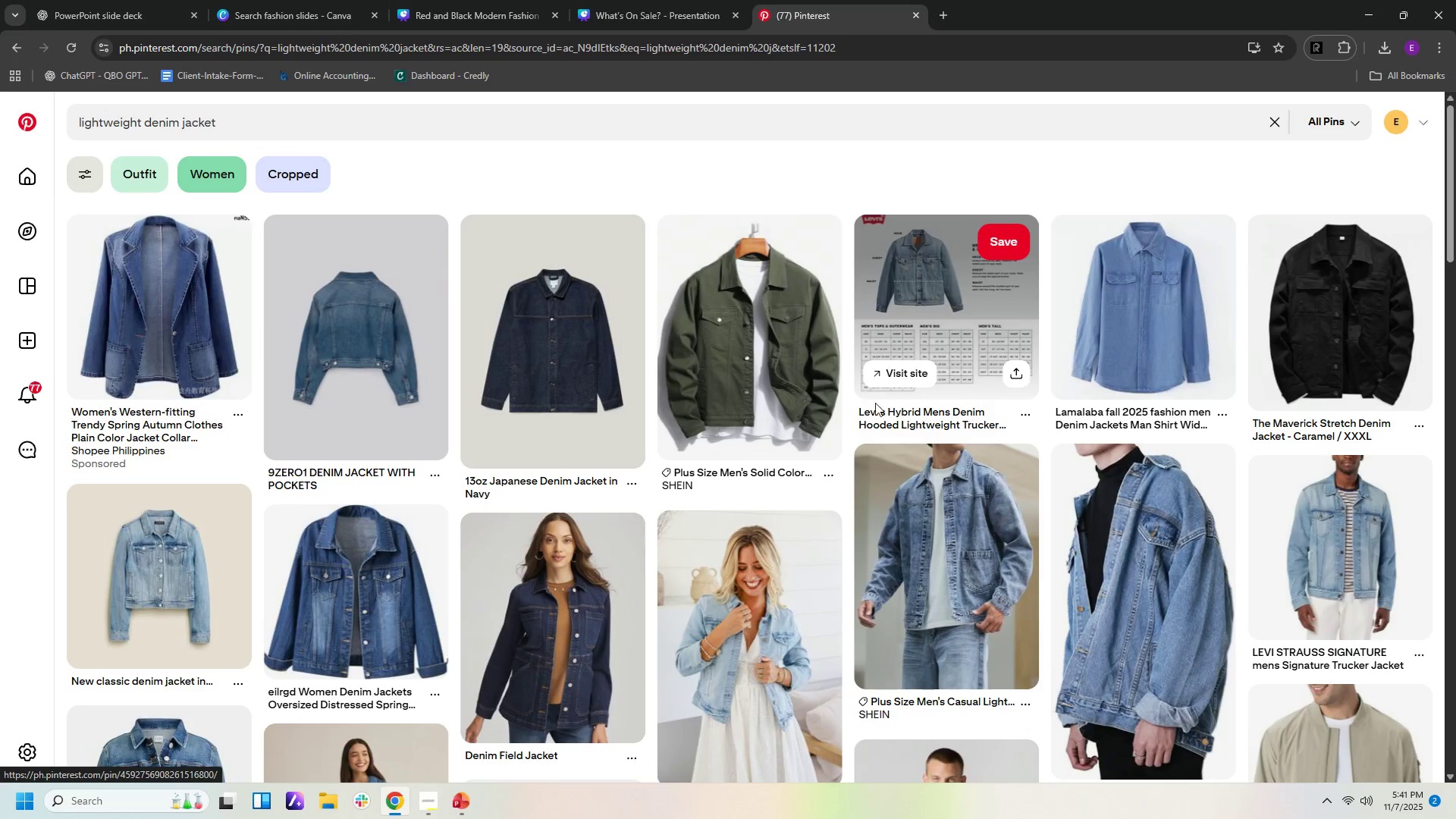 
scroll: coordinate [874, 404], scroll_direction: down, amount: 18.0
 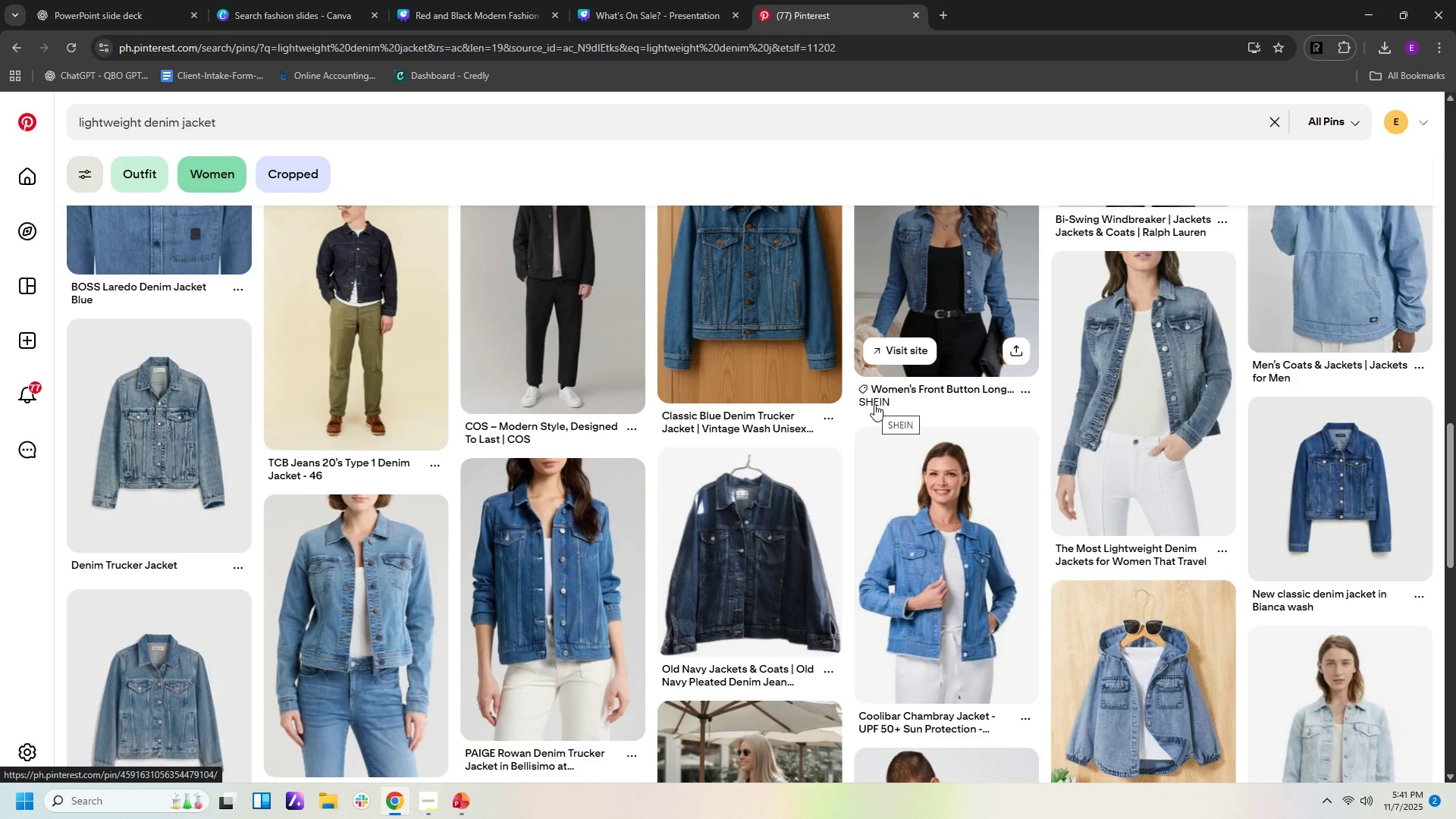 
scroll: coordinate [874, 406], scroll_direction: down, amount: 3.0
 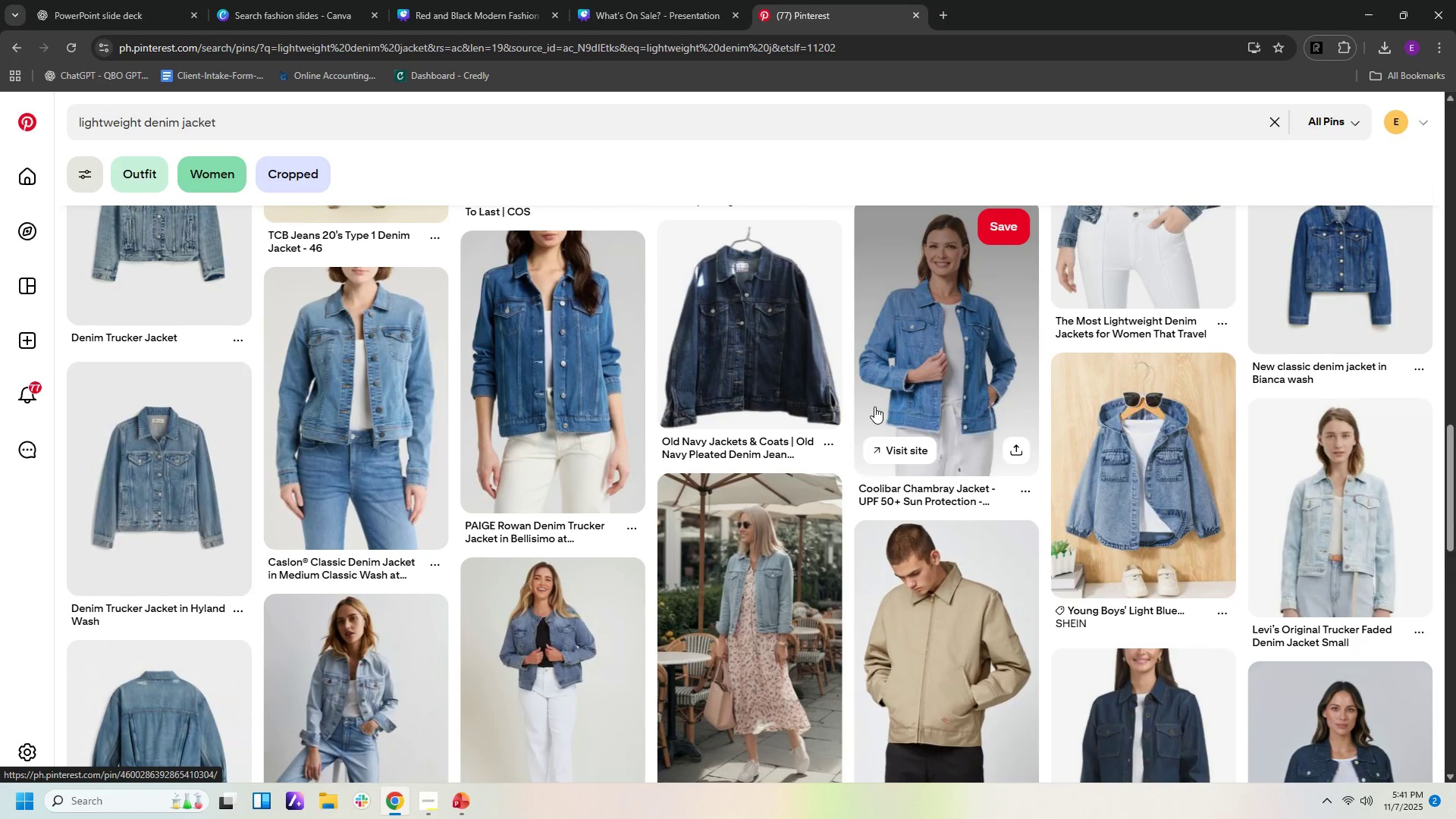 
scroll: coordinate [901, 411], scroll_direction: up, amount: 23.0
 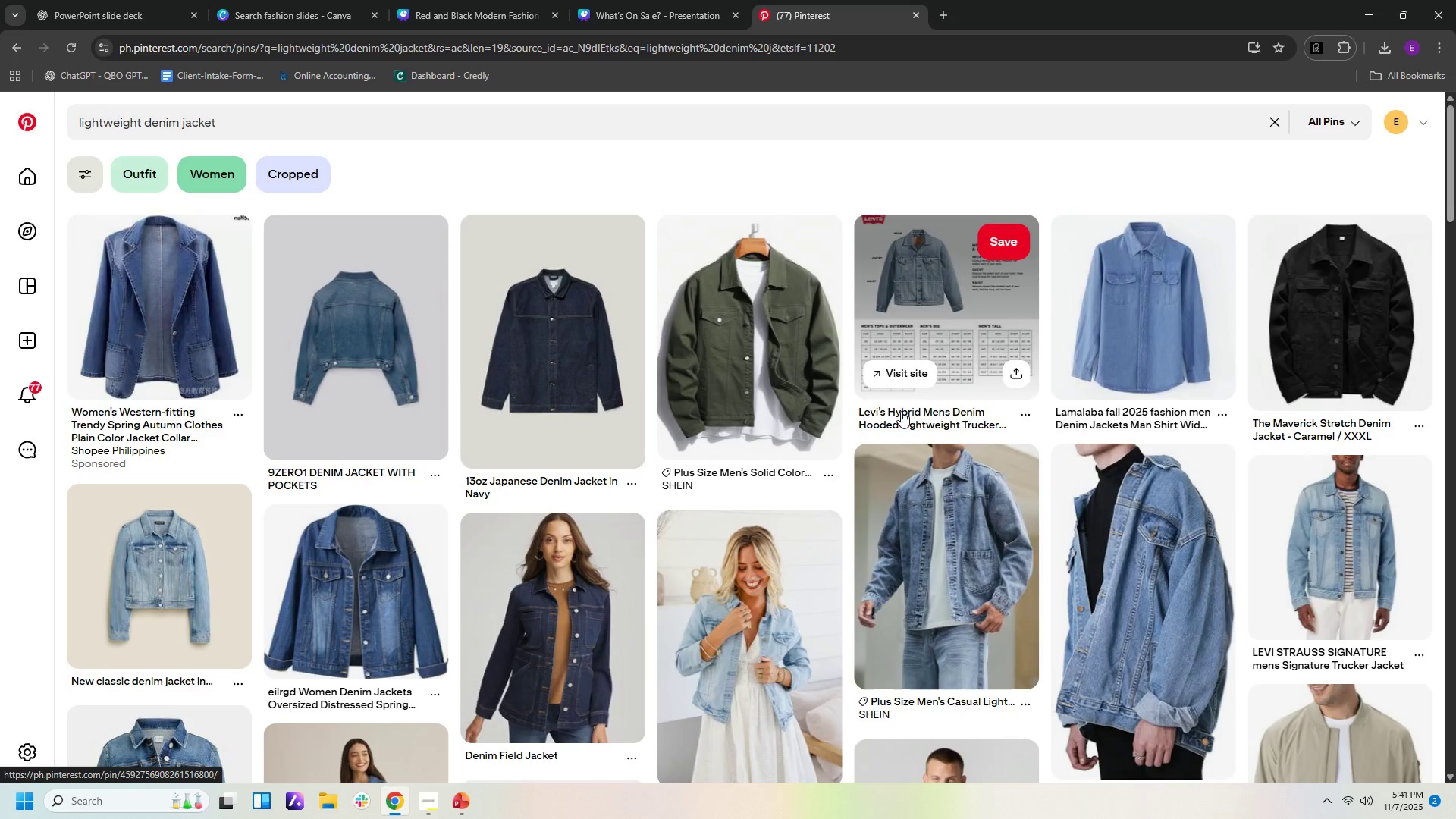 
scroll: coordinate [901, 411], scroll_direction: down, amount: 4.0
 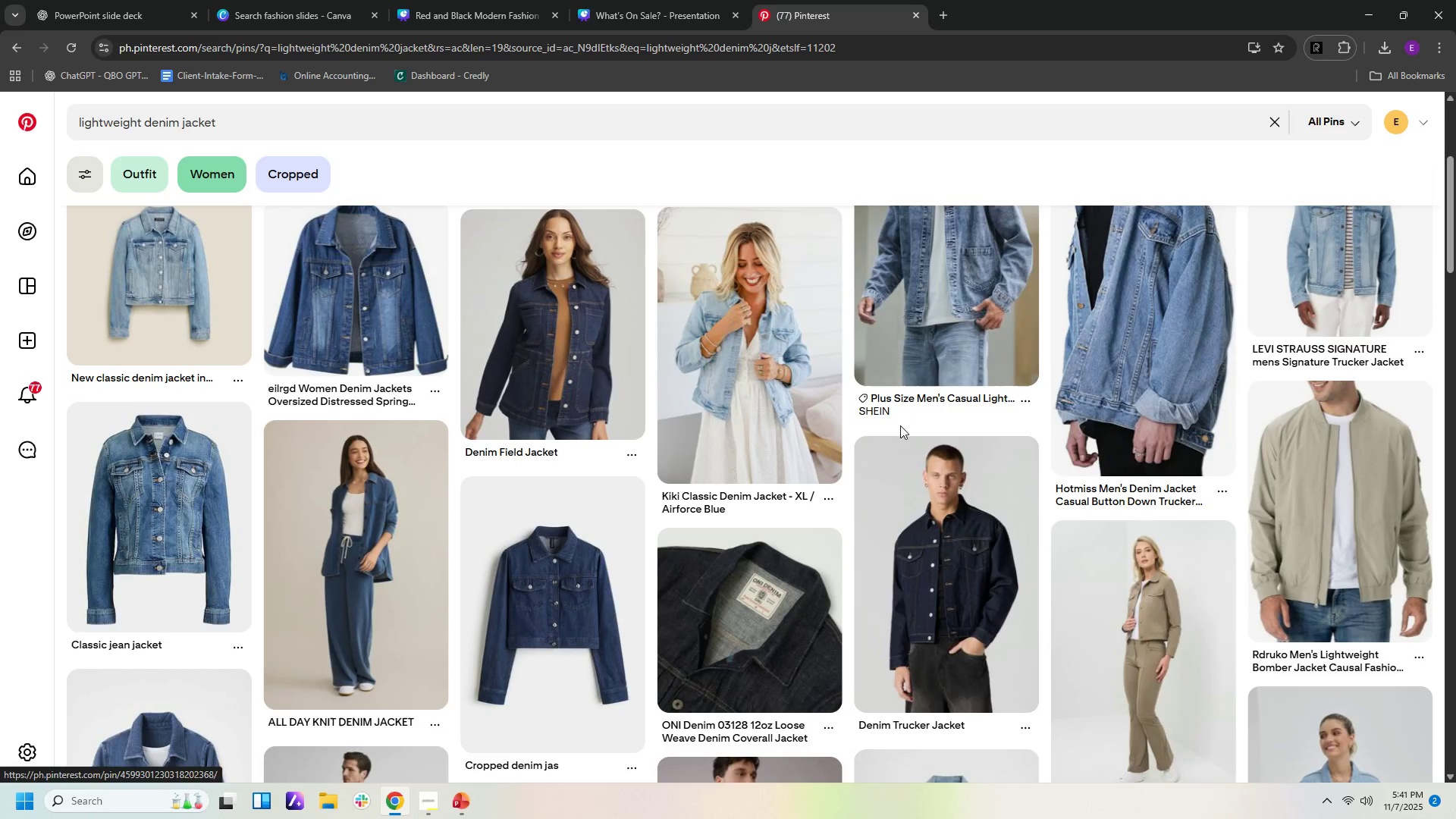 
scroll: coordinate [895, 407], scroll_direction: up, amount: 3.0
 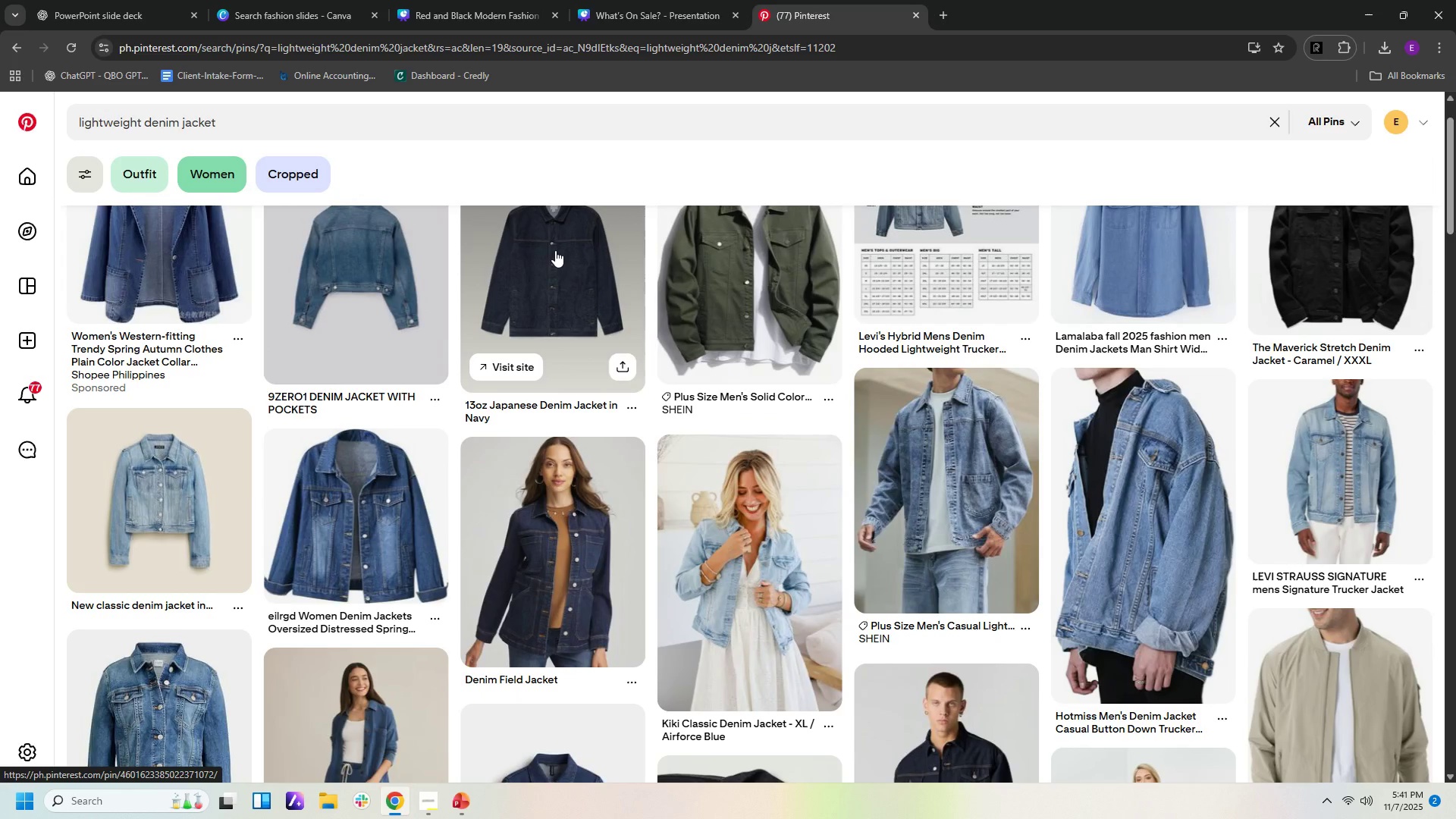 
left_click([555, 250])
 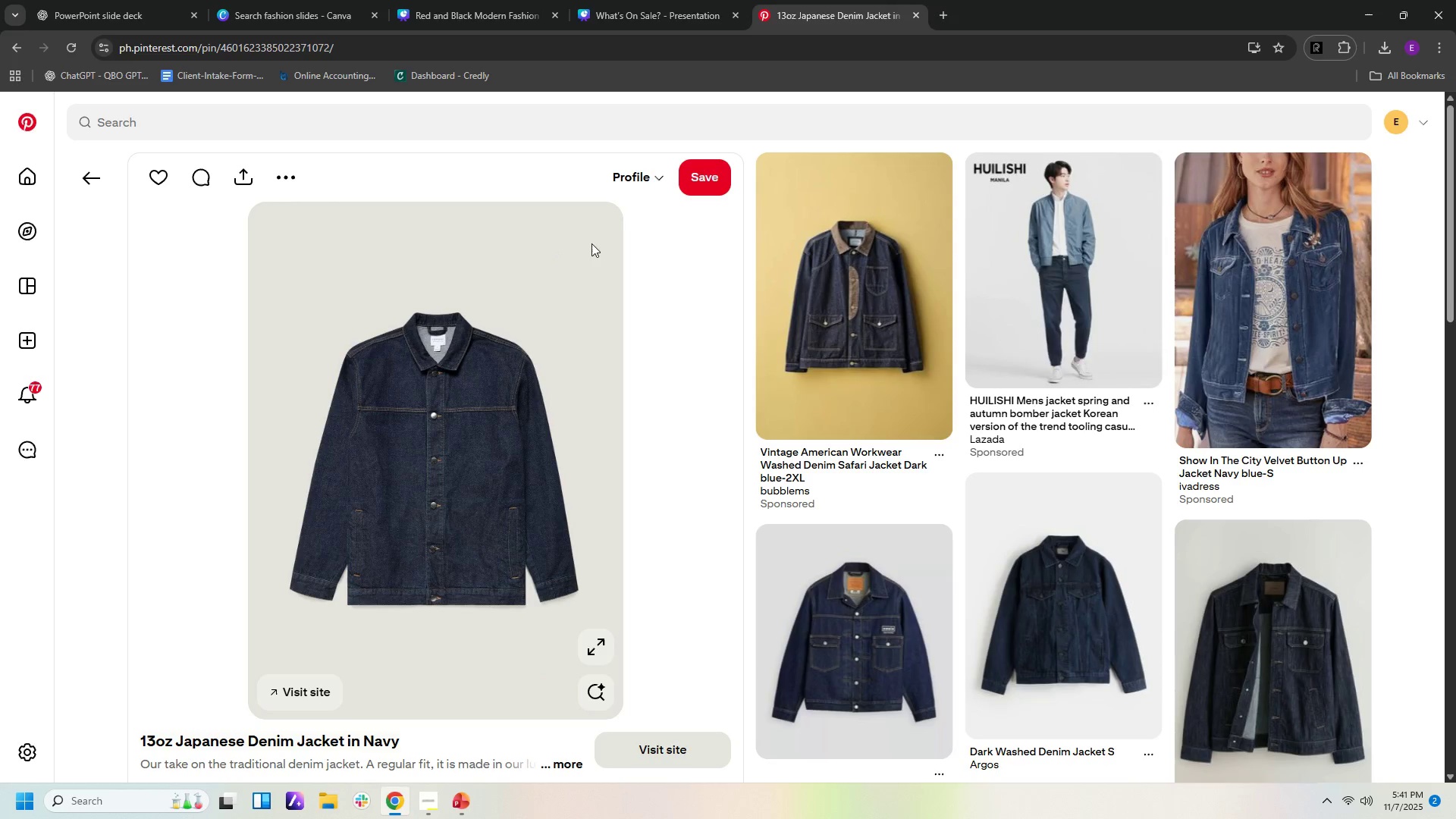 
wait(7.06)
 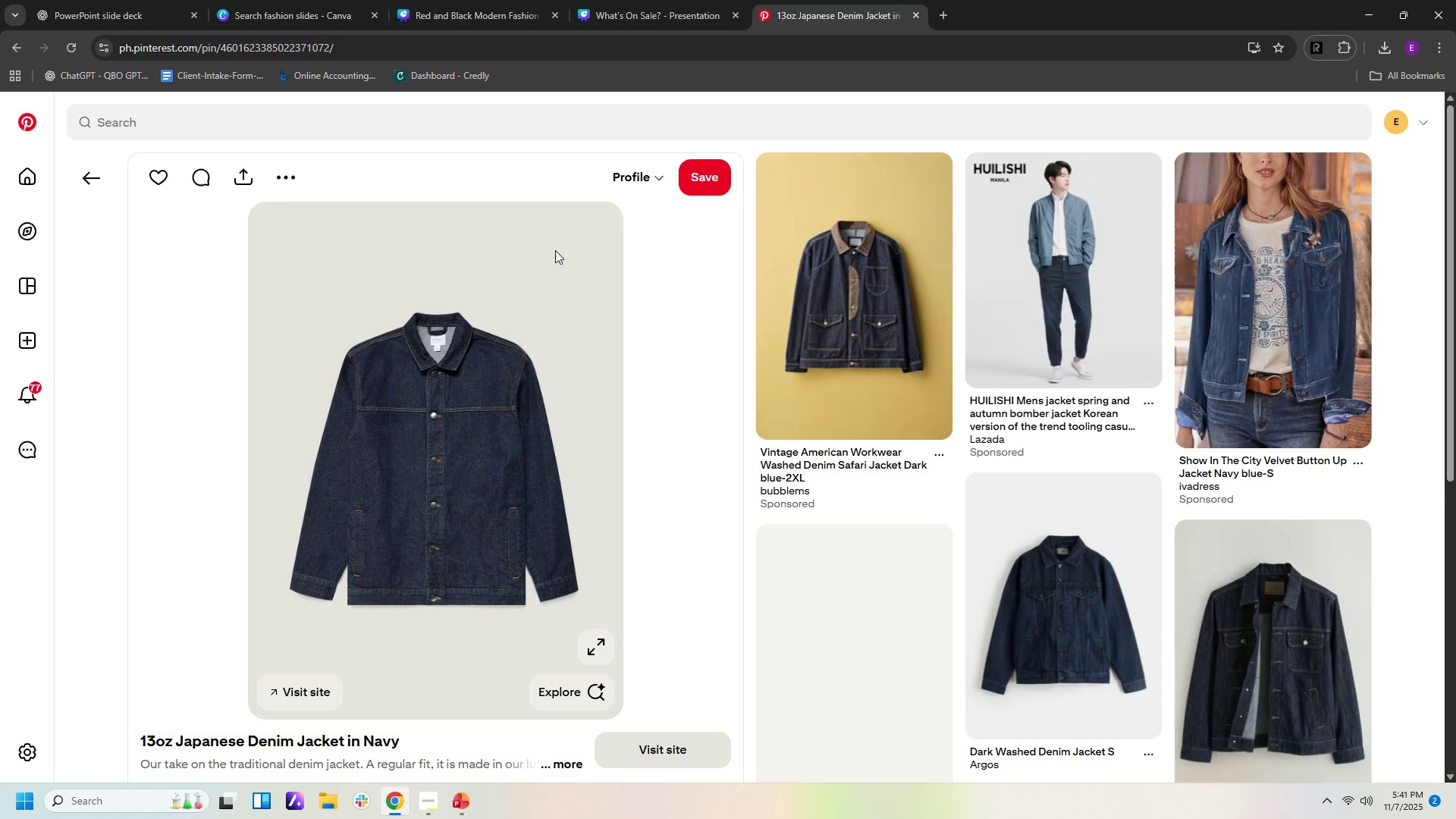 
scroll: coordinate [635, 340], scroll_direction: down, amount: 16.0
 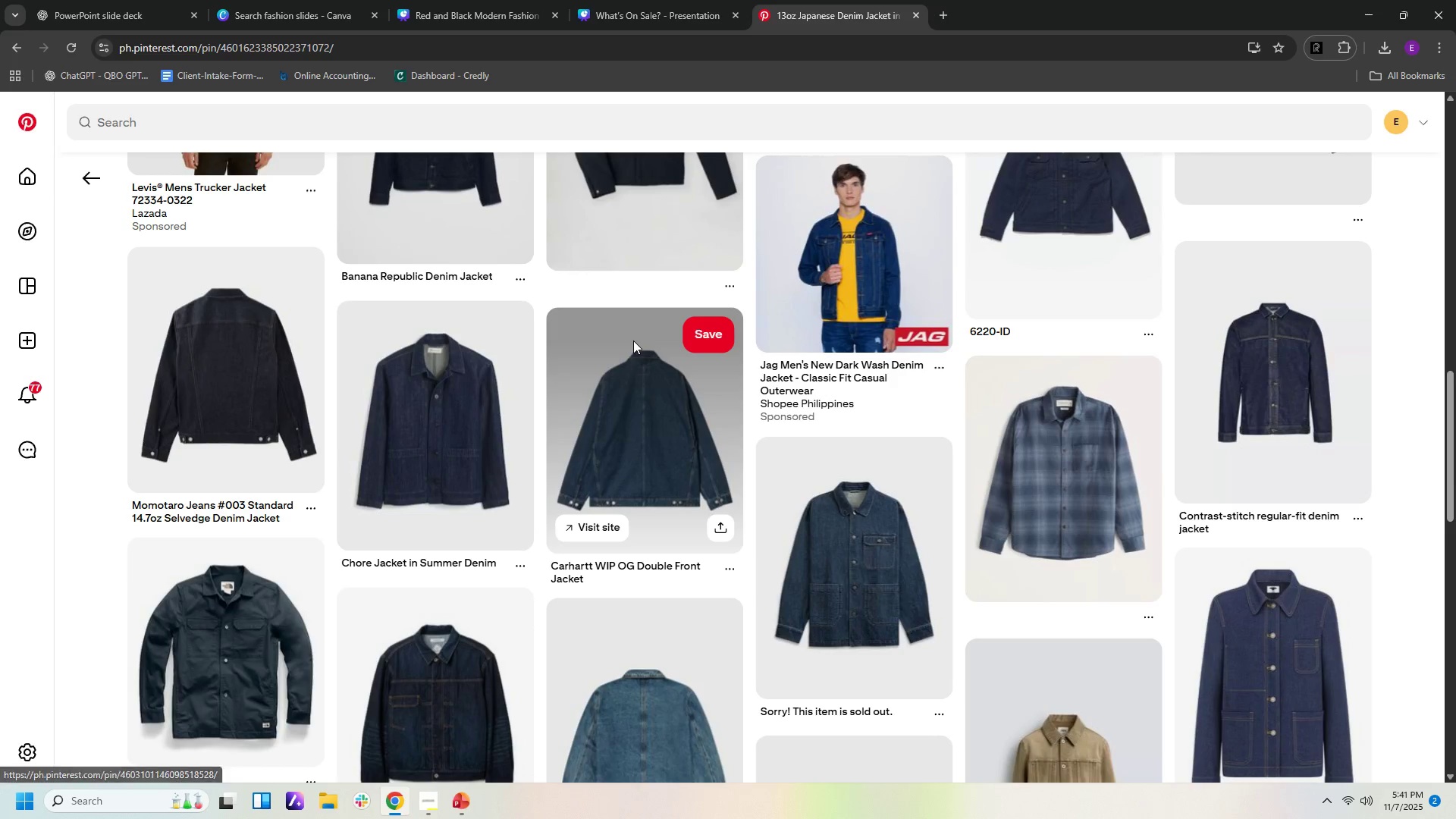 
scroll: coordinate [625, 340], scroll_direction: down, amount: 8.0
 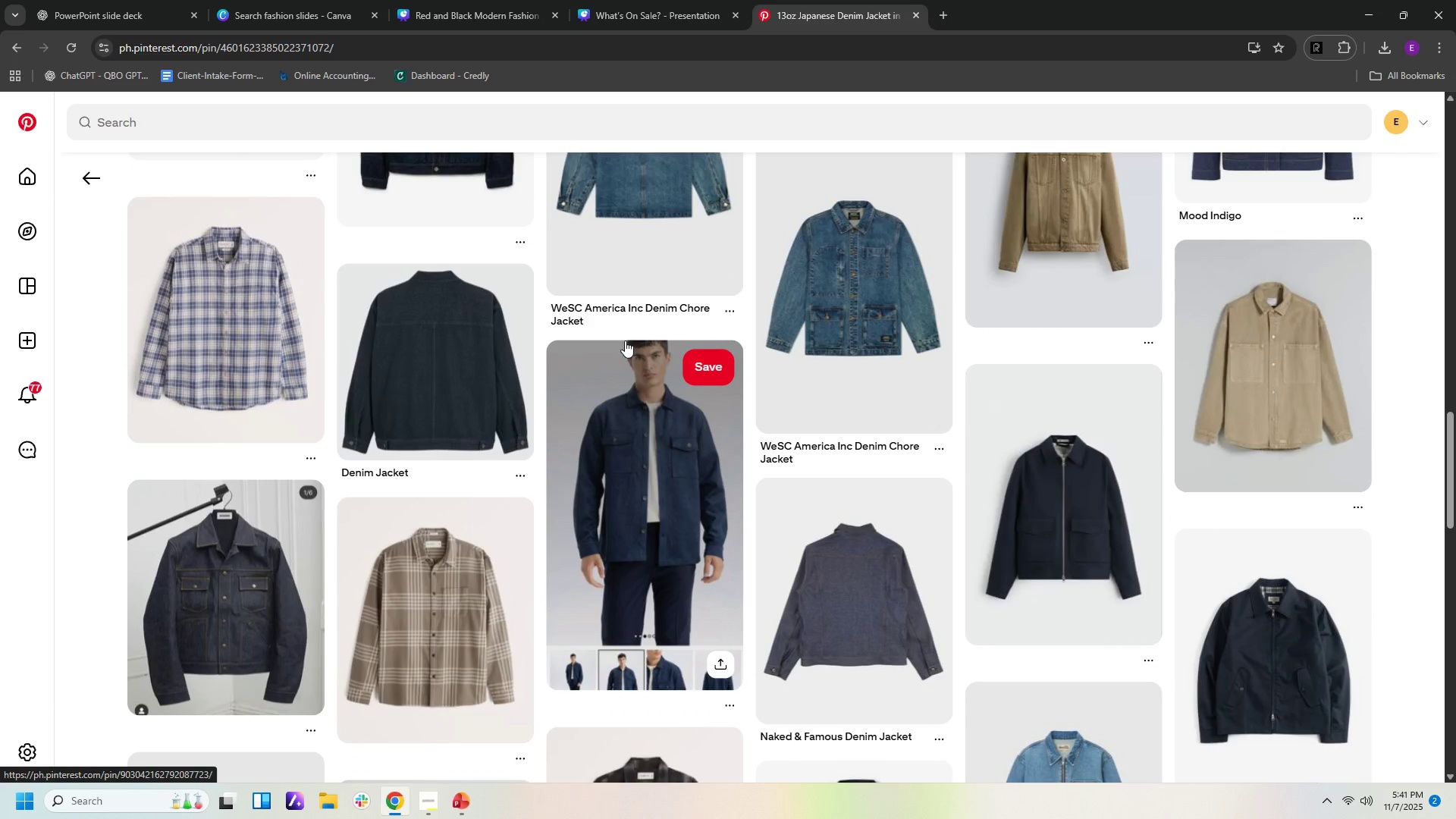 
scroll: coordinate [622, 331], scroll_direction: up, amount: 23.0
 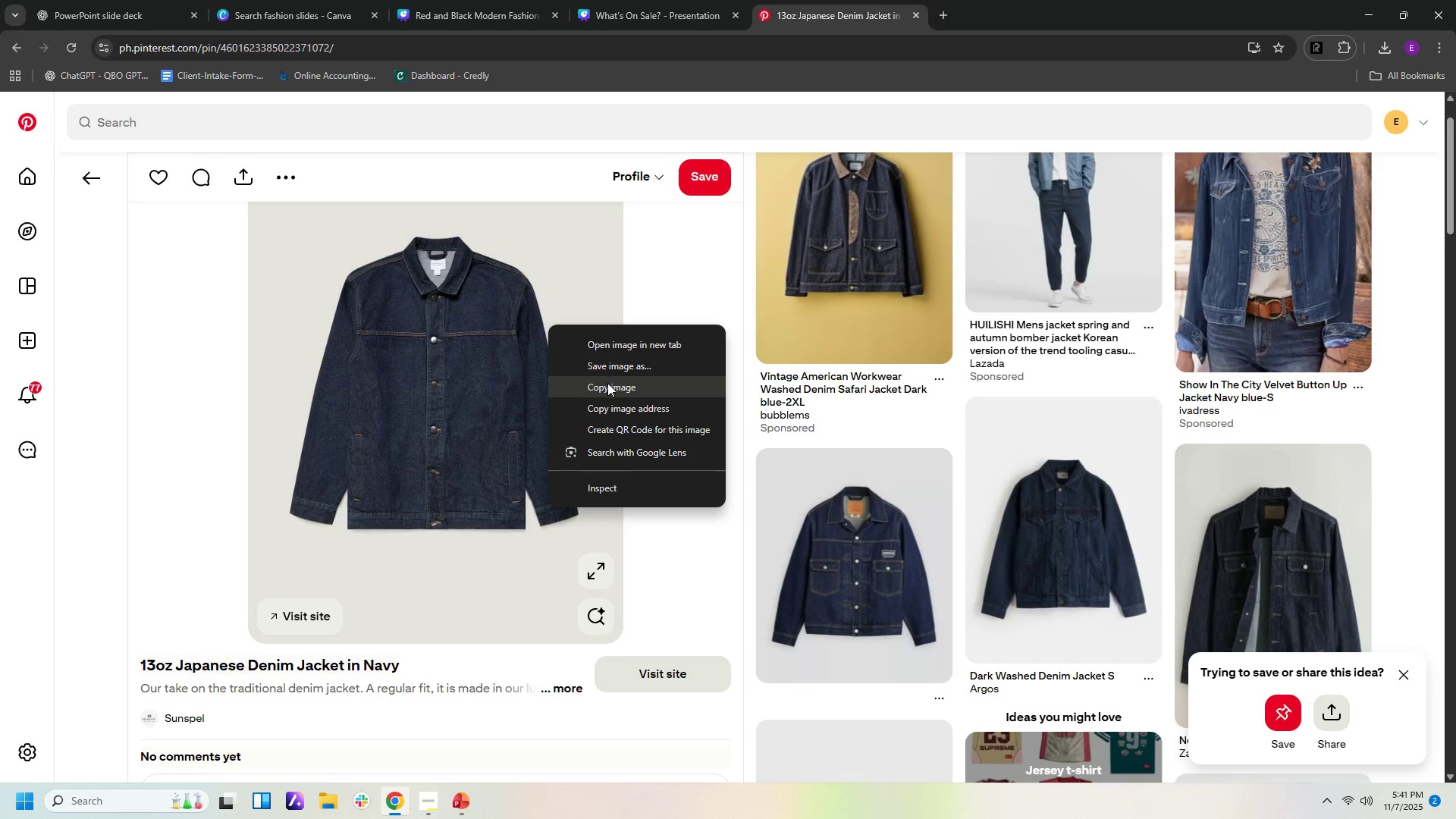 
left_click([607, 384])
 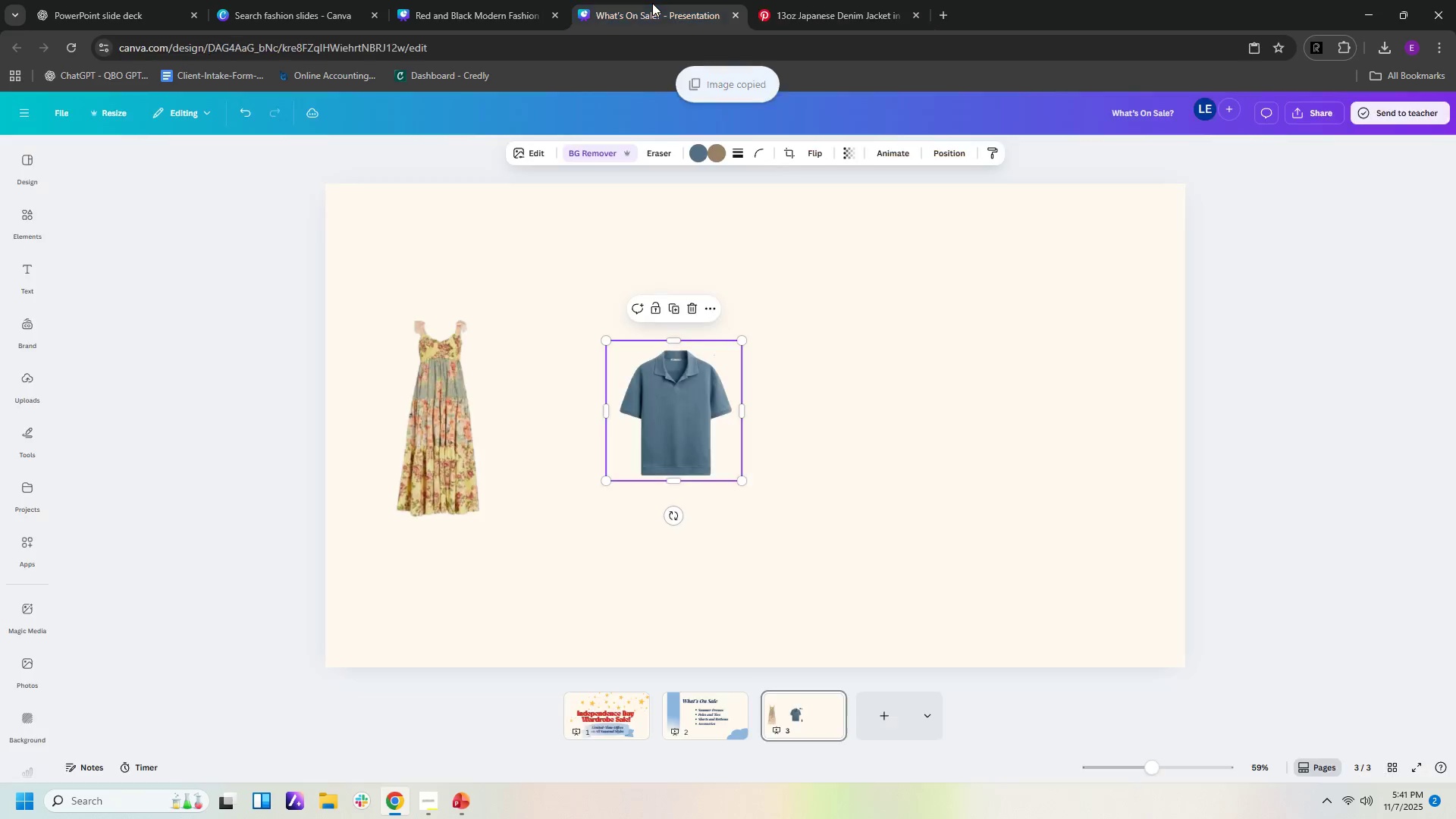 
left_click([652, 3])
 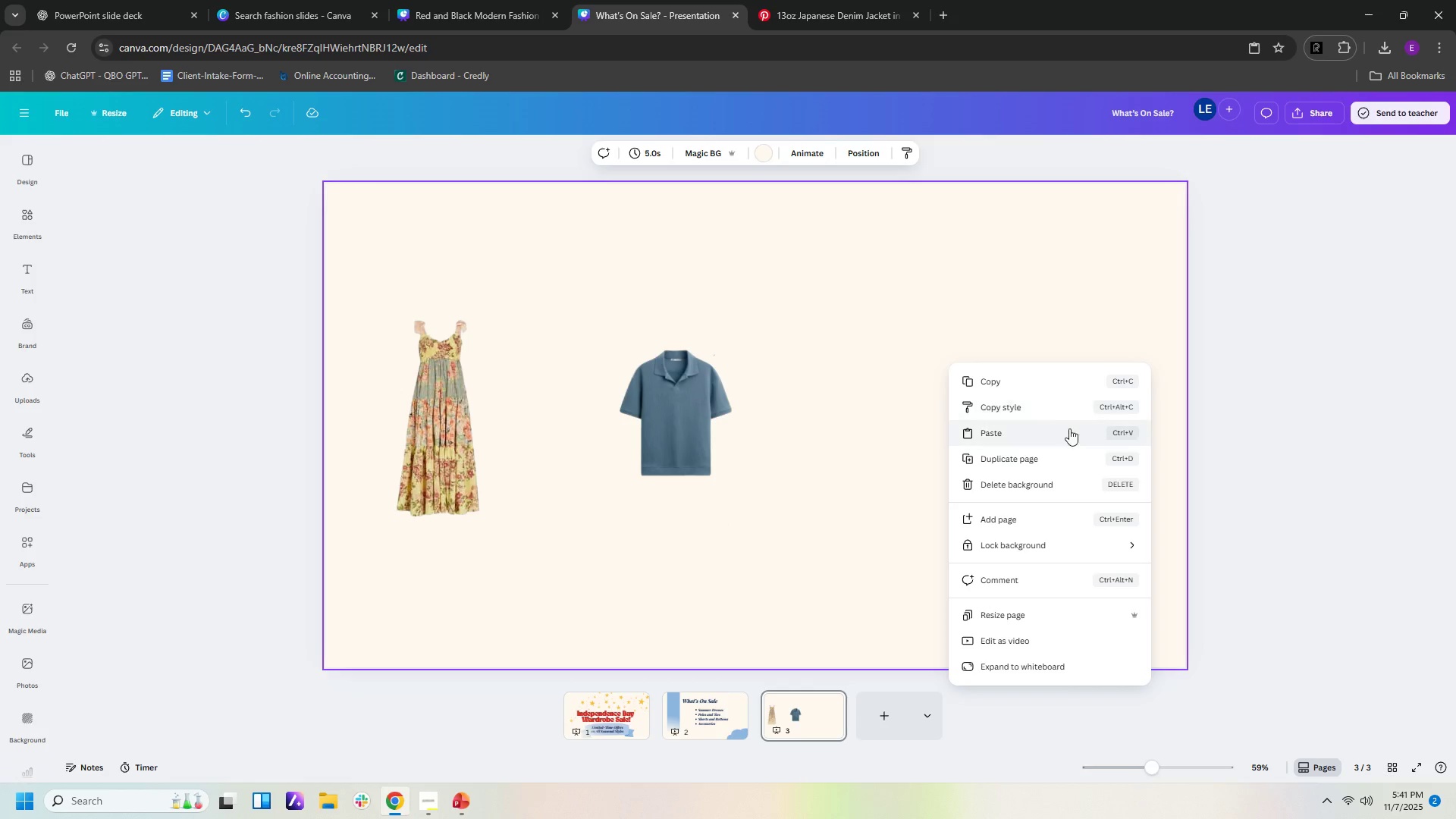 
left_click([1067, 430])
 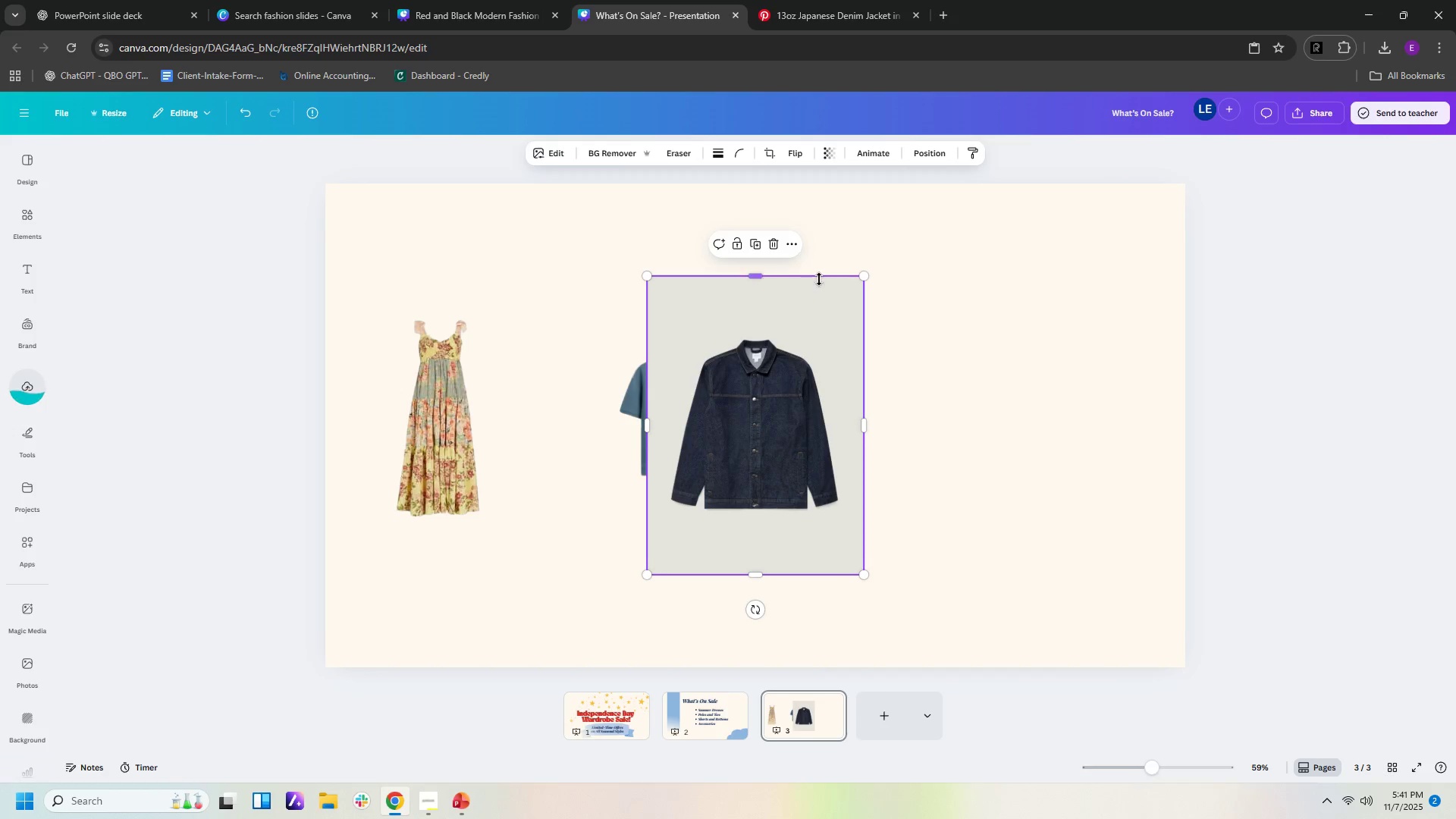 
left_click([601, 151])
 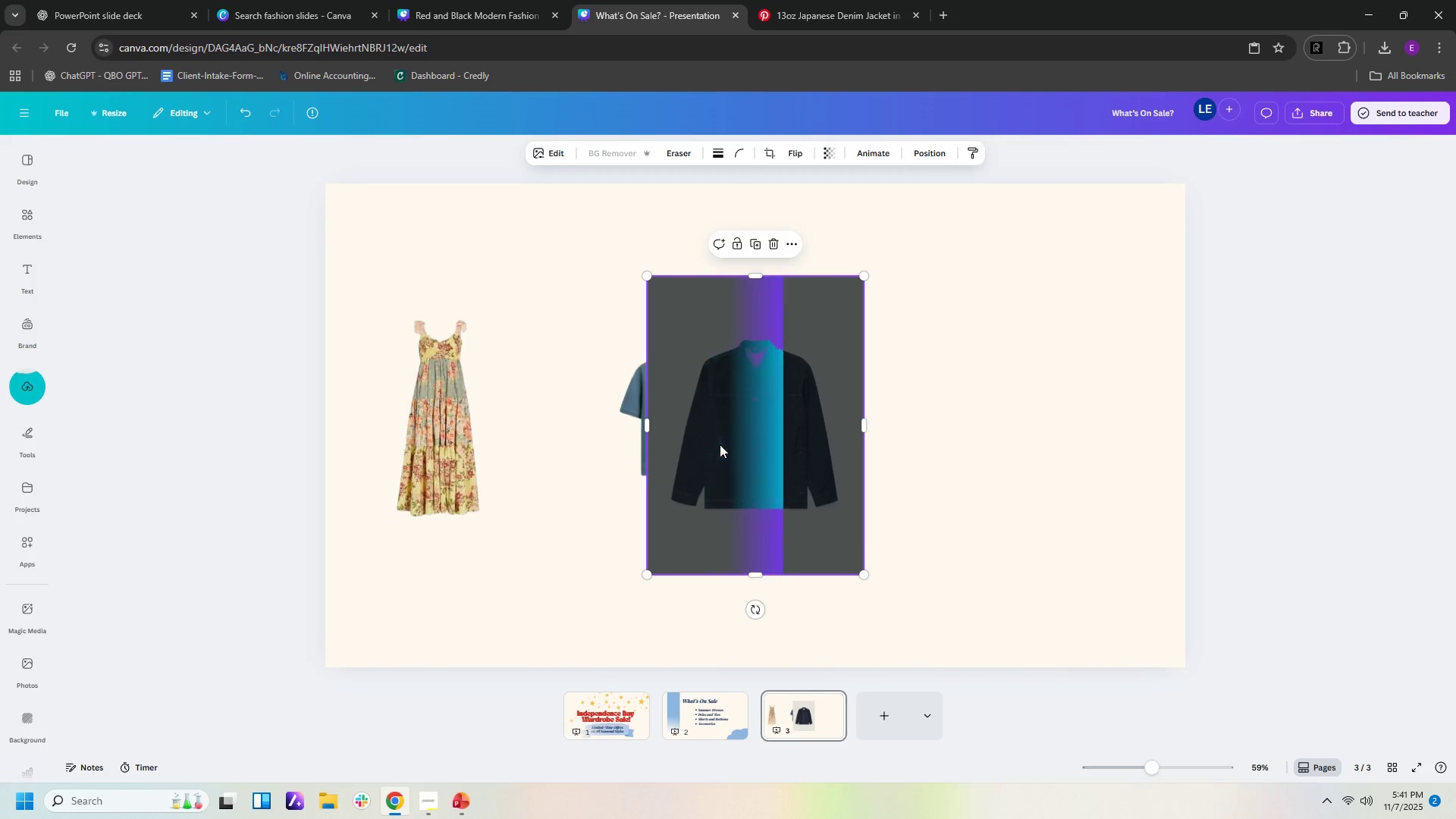 
left_click_drag(start_coordinate=[764, 416], to_coordinate=[992, 408])
 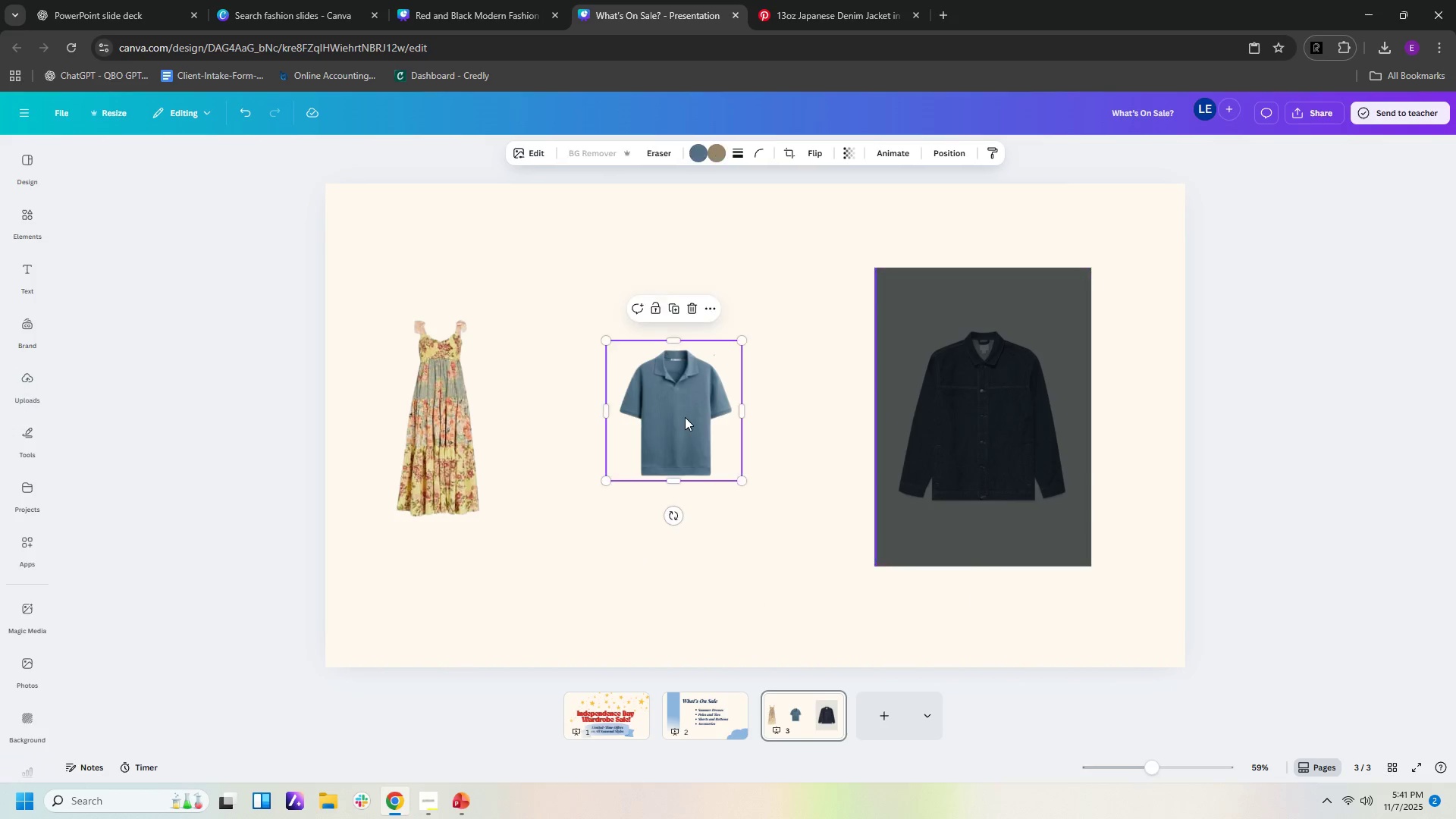 
left_click([685, 417])
 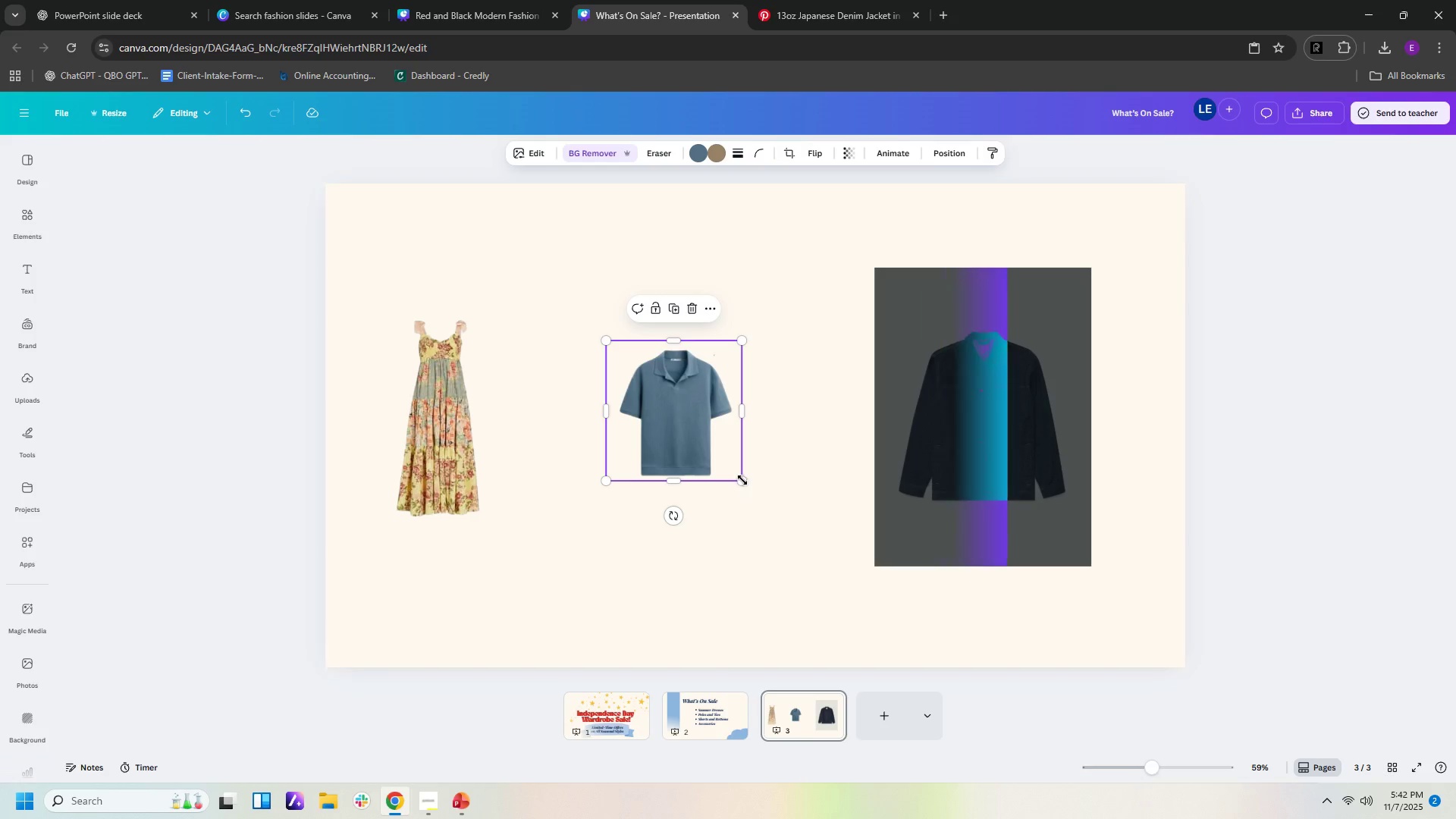 
left_click_drag(start_coordinate=[742, 479], to_coordinate=[789, 525])
 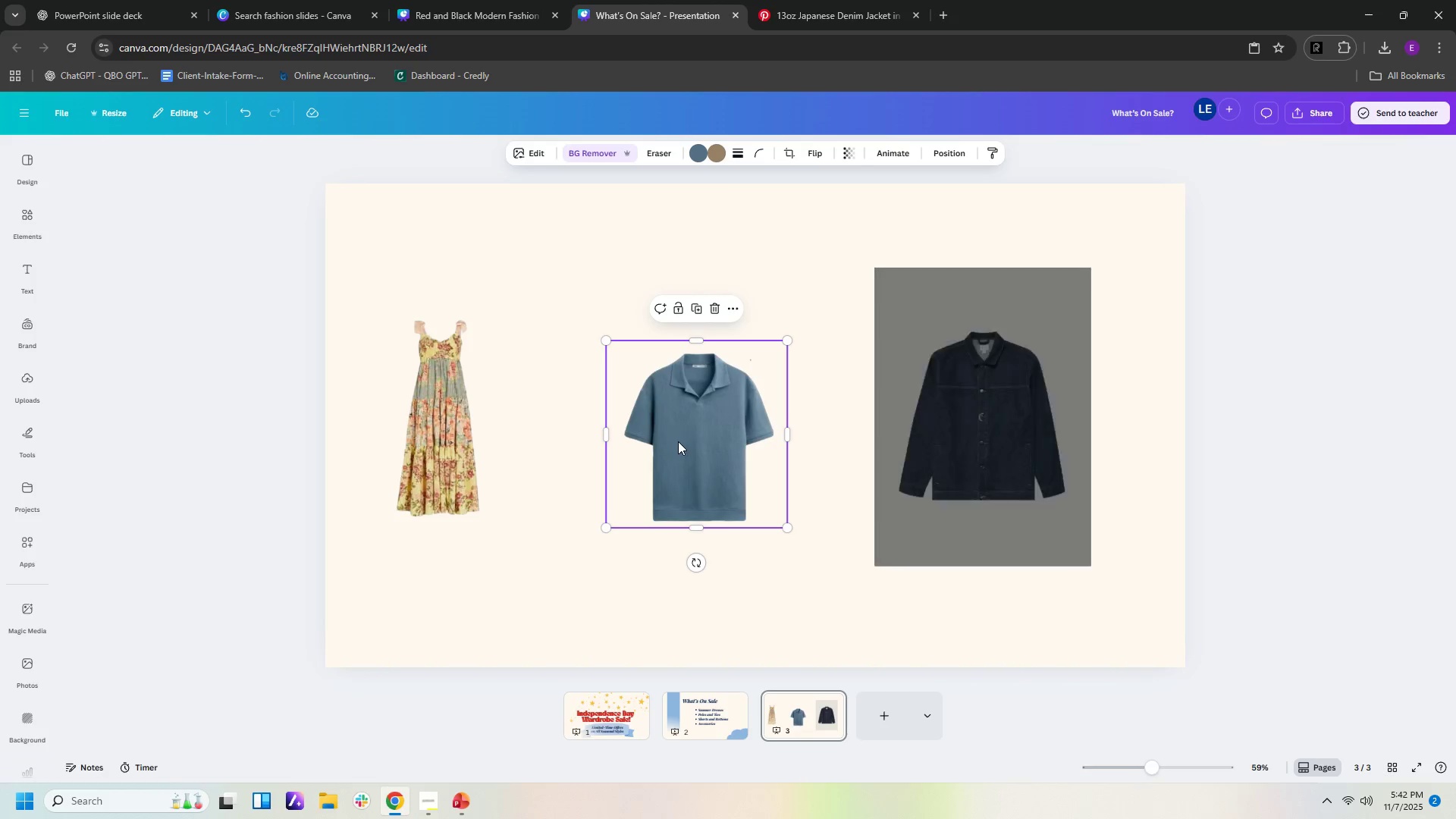 
left_click_drag(start_coordinate=[678, 441], to_coordinate=[635, 419])
 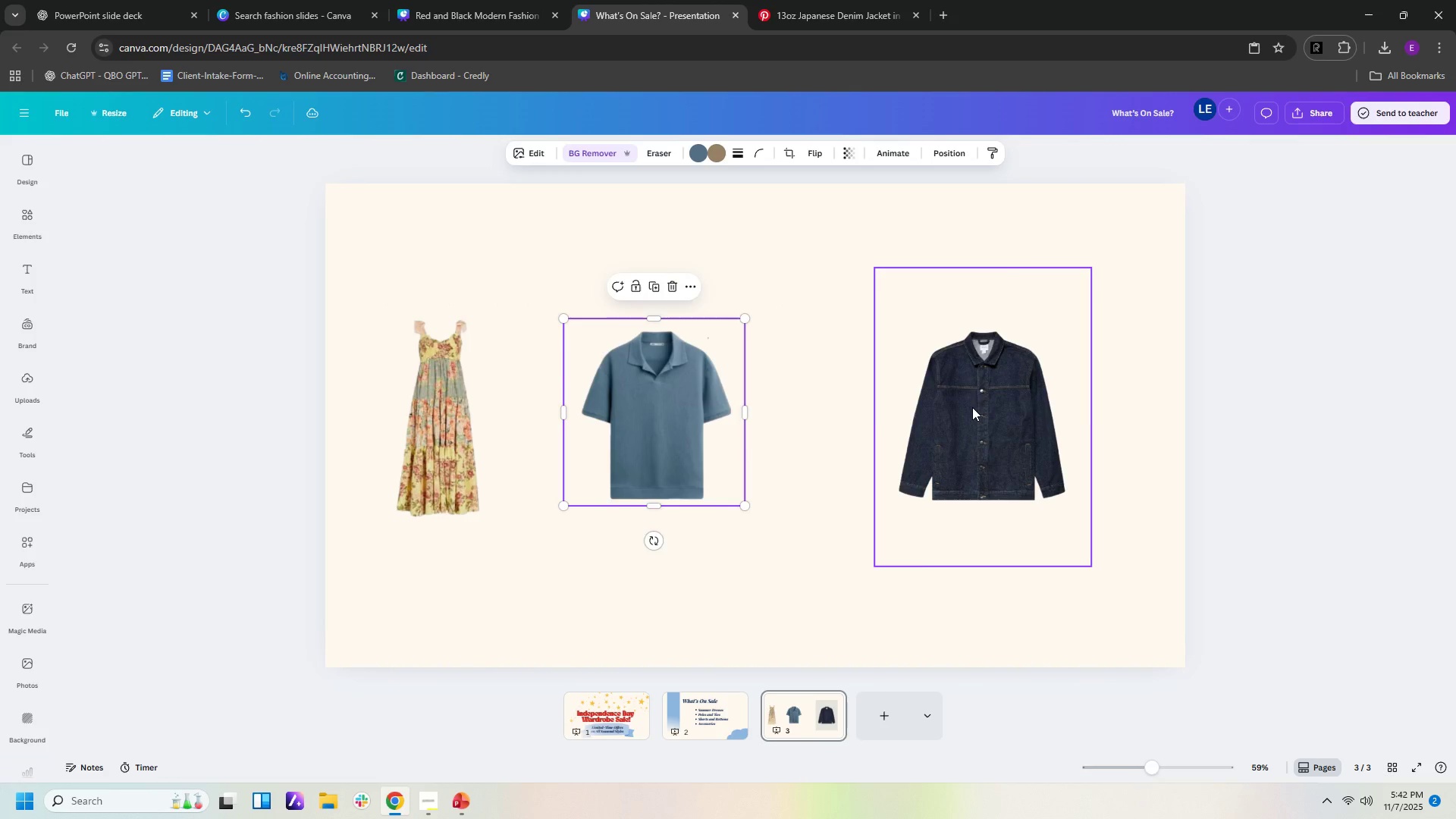 
left_click_drag(start_coordinate=[972, 407], to_coordinate=[1006, 410])
 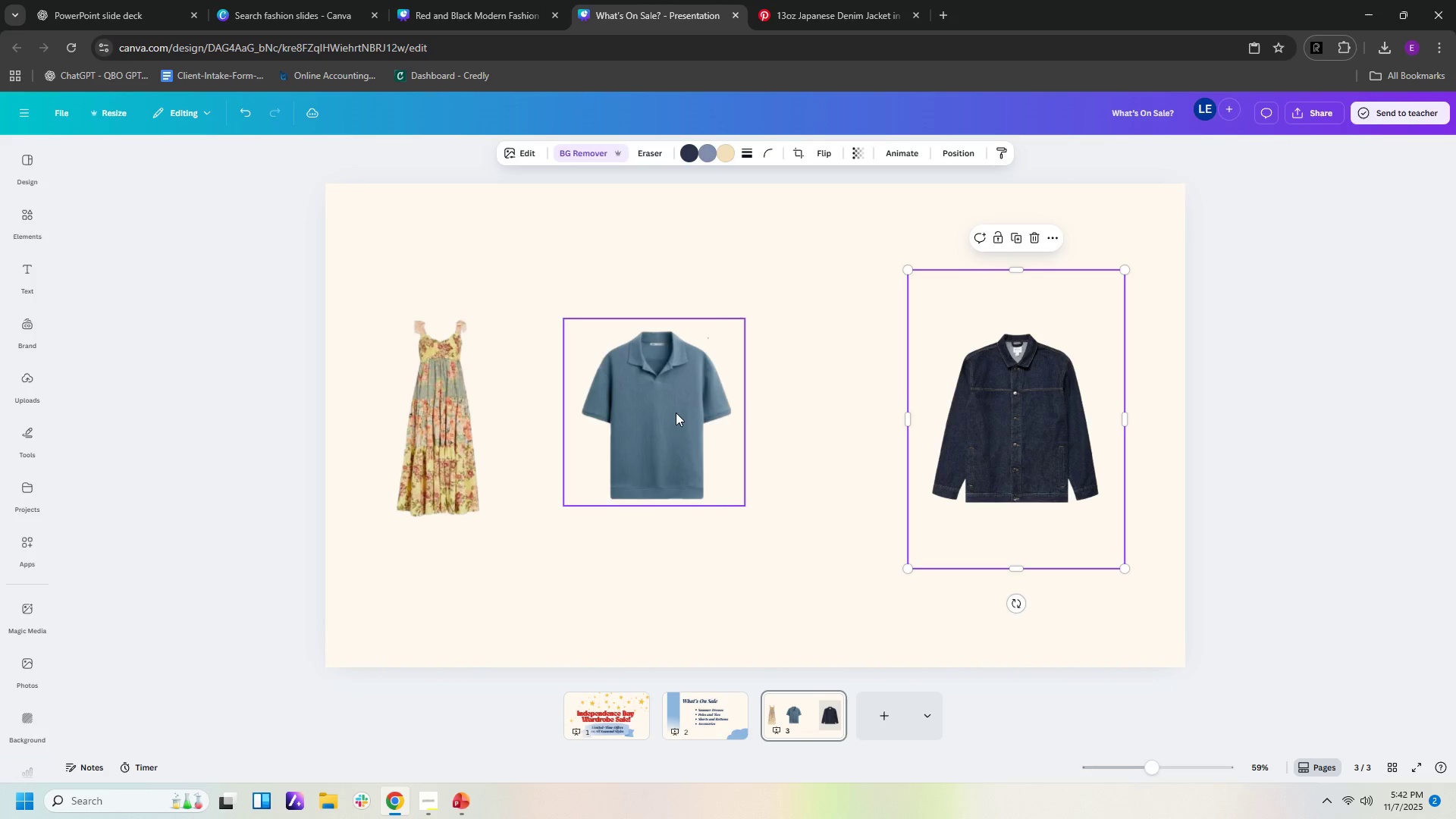 
left_click_drag(start_coordinate=[665, 413], to_coordinate=[742, 416])
 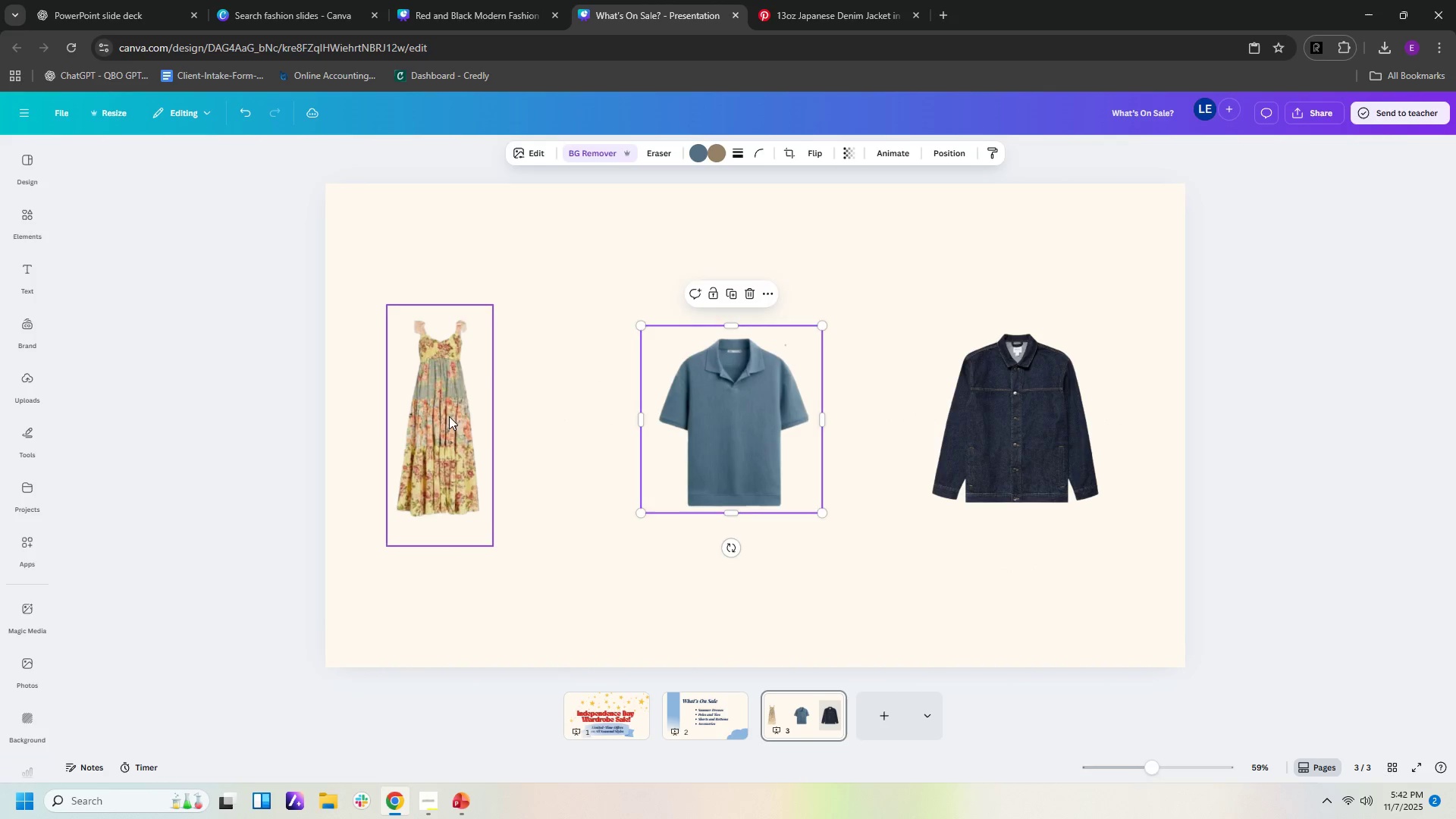 
left_click_drag(start_coordinate=[443, 416], to_coordinate=[496, 422])
 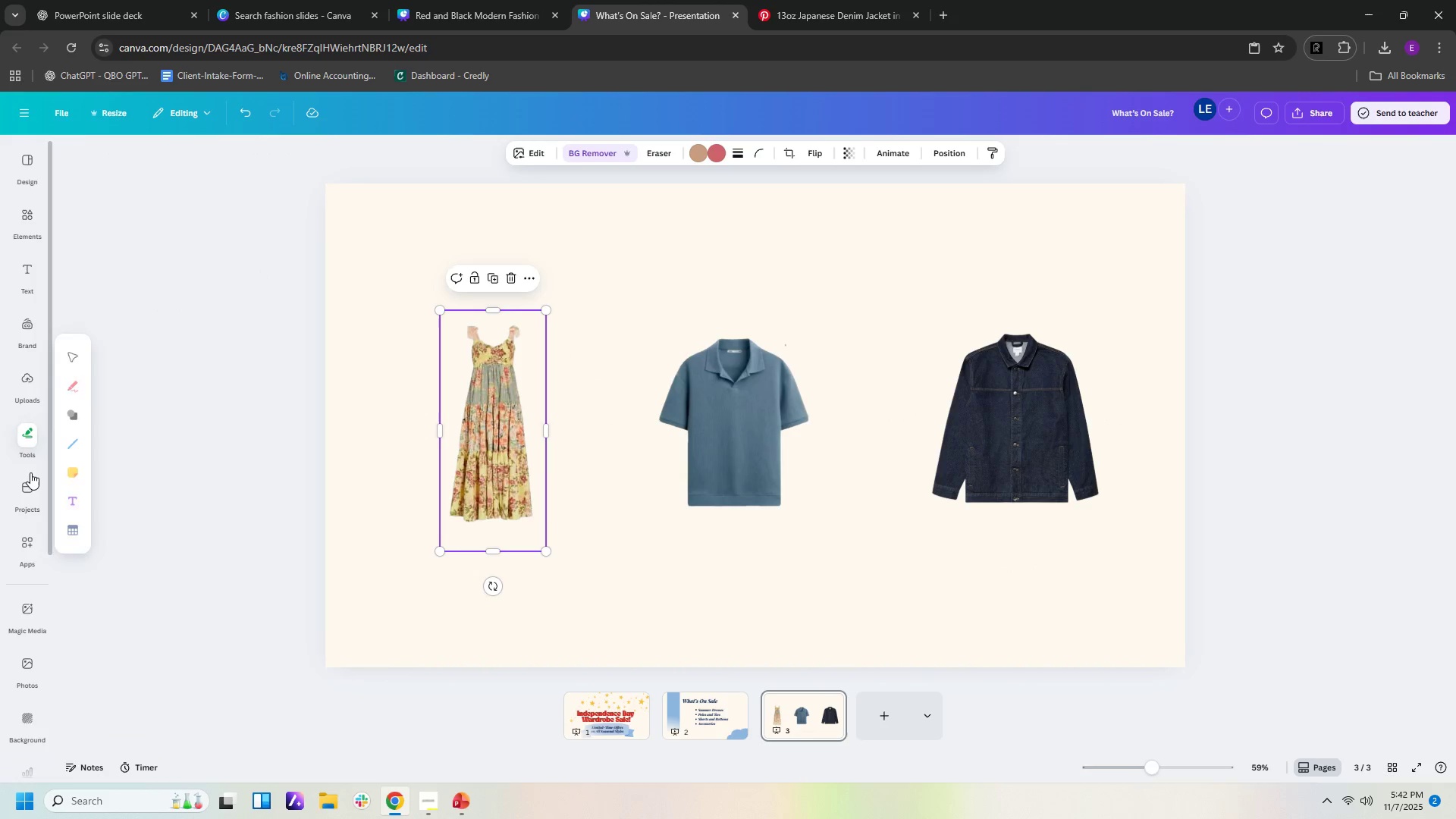 
left_click([20, 431])
 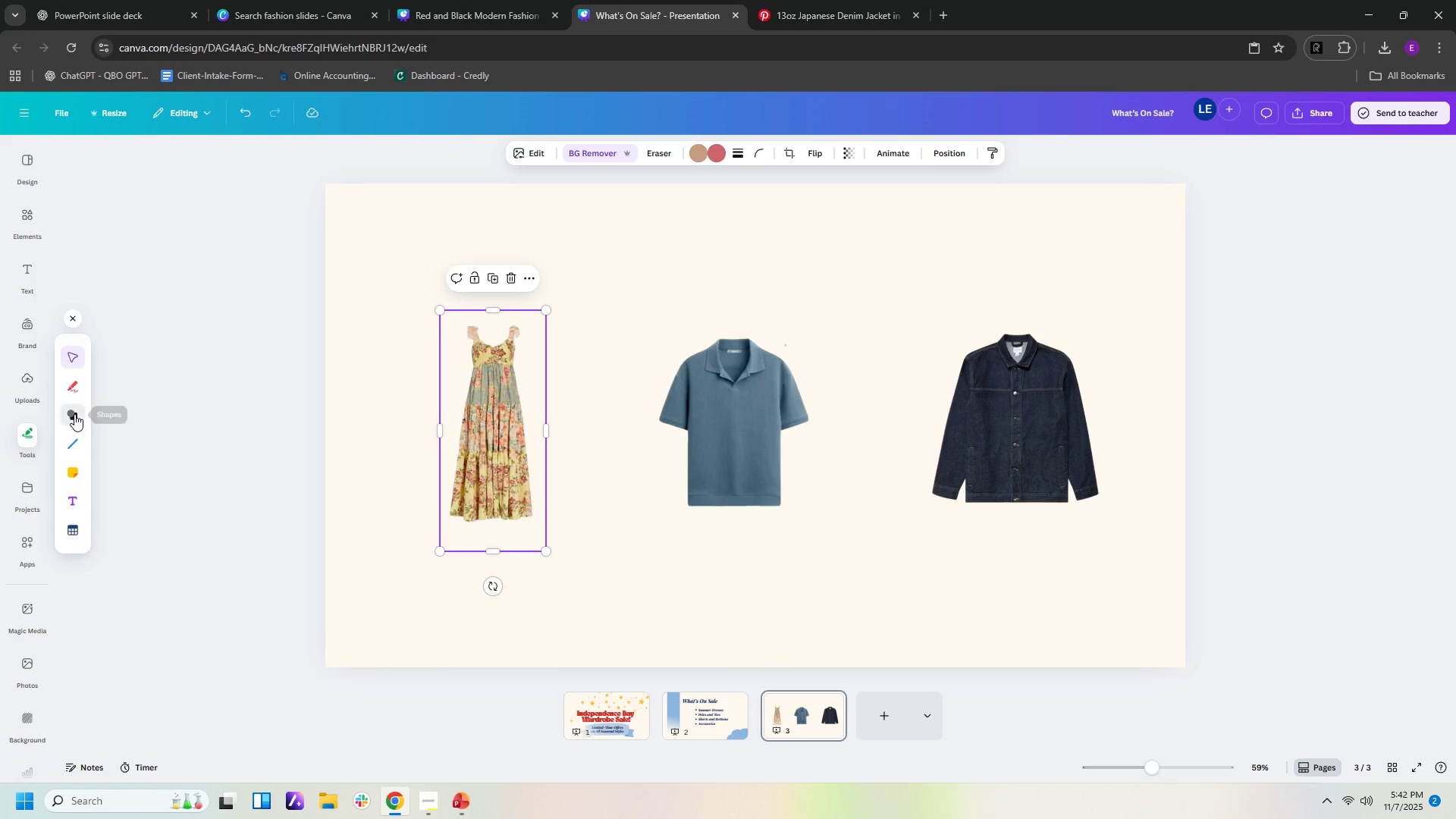 
left_click([74, 414])
 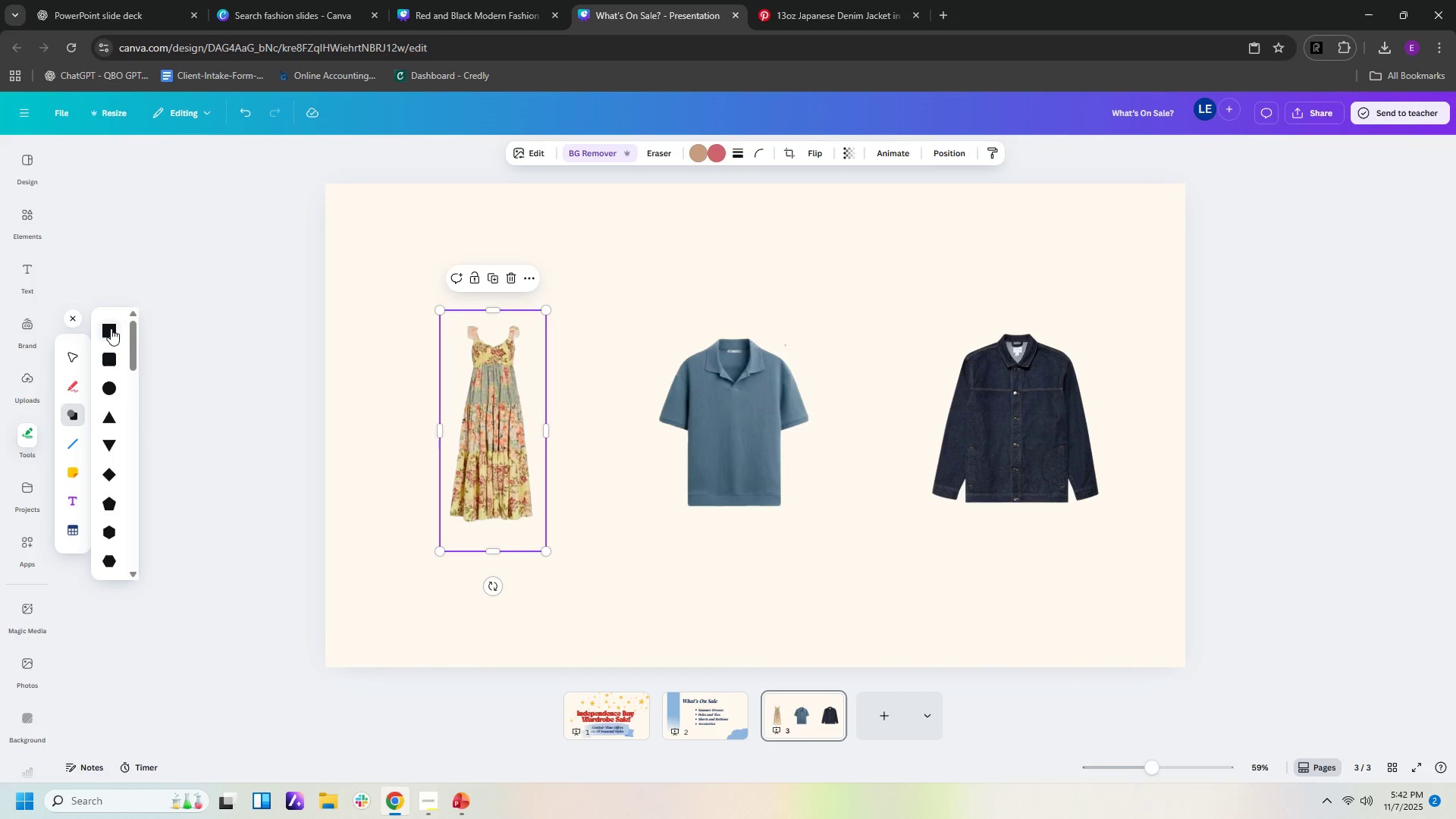 
left_click([111, 328])
 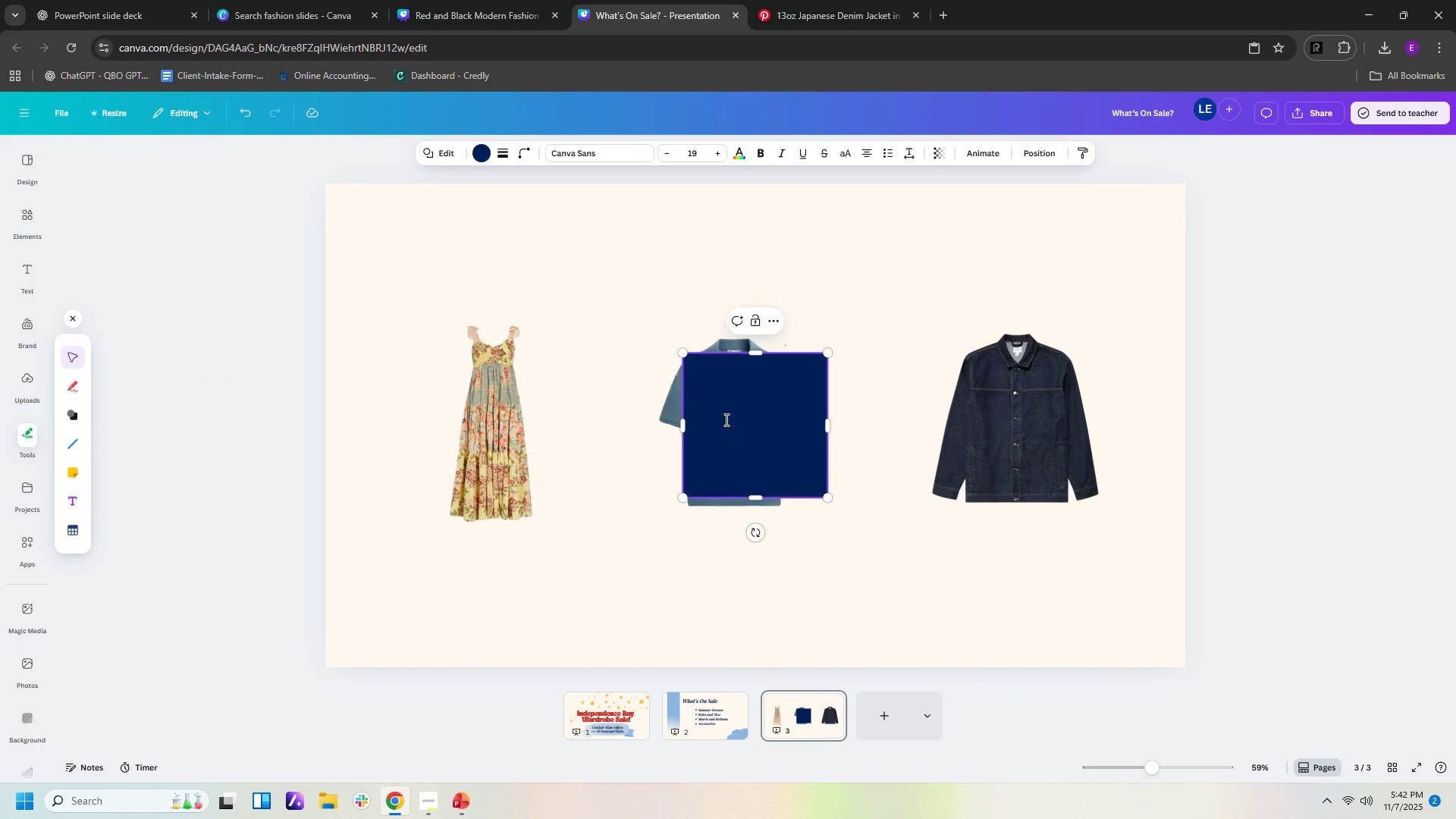 
left_click_drag(start_coordinate=[739, 423], to_coordinate=[430, 405])
 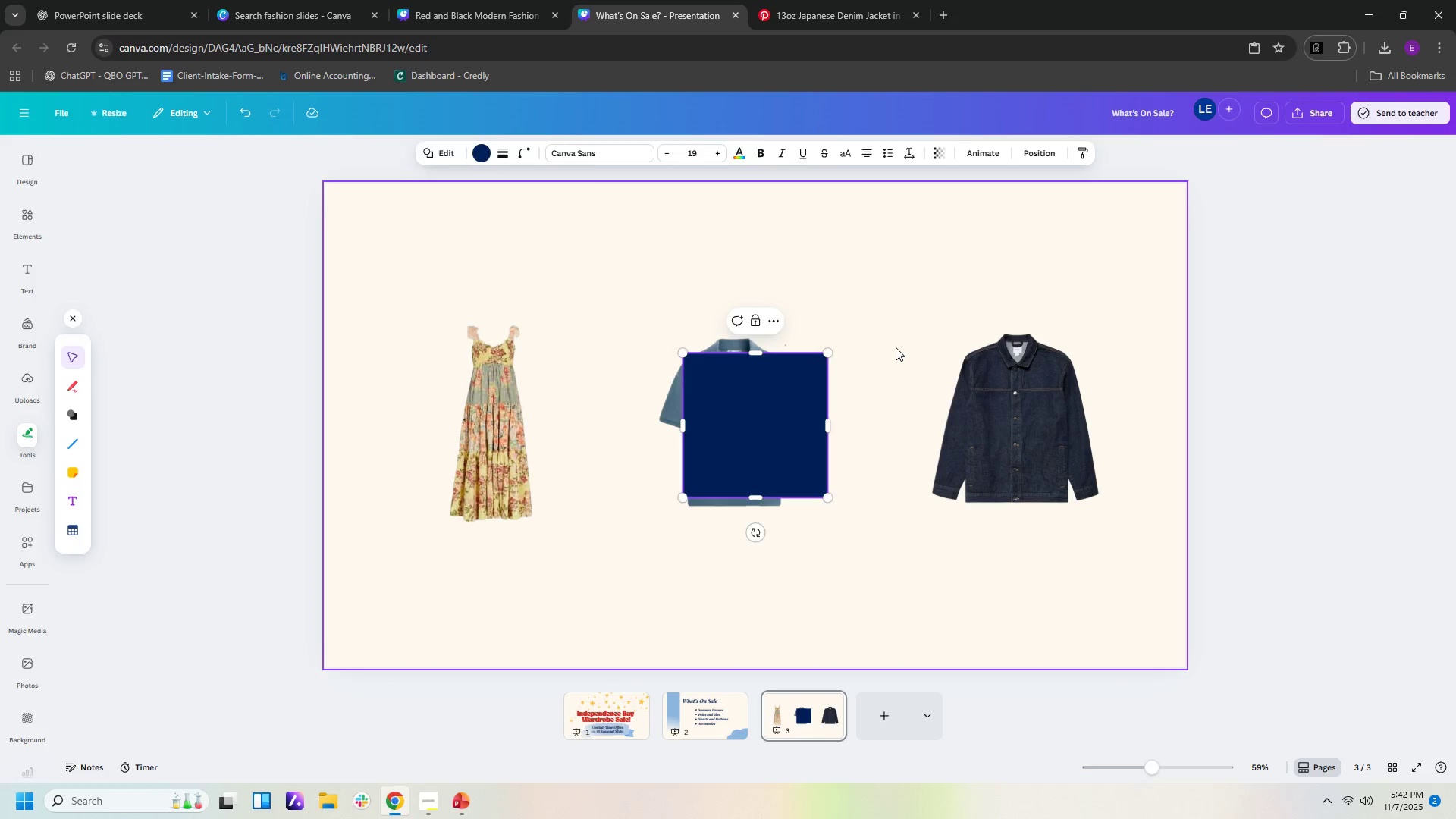 
left_click([896, 347])
 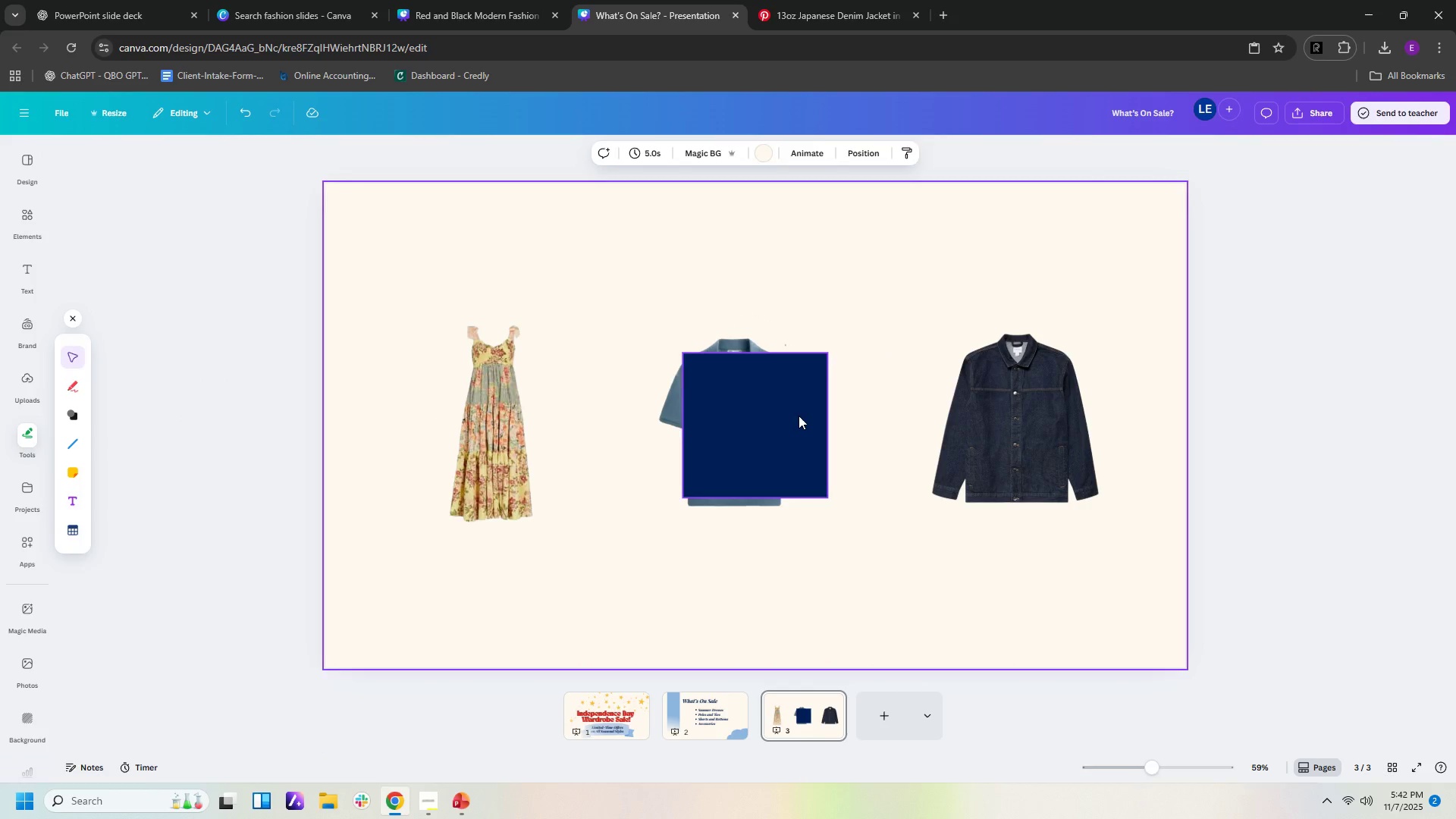 
left_click_drag(start_coordinate=[799, 416], to_coordinate=[438, 359])
 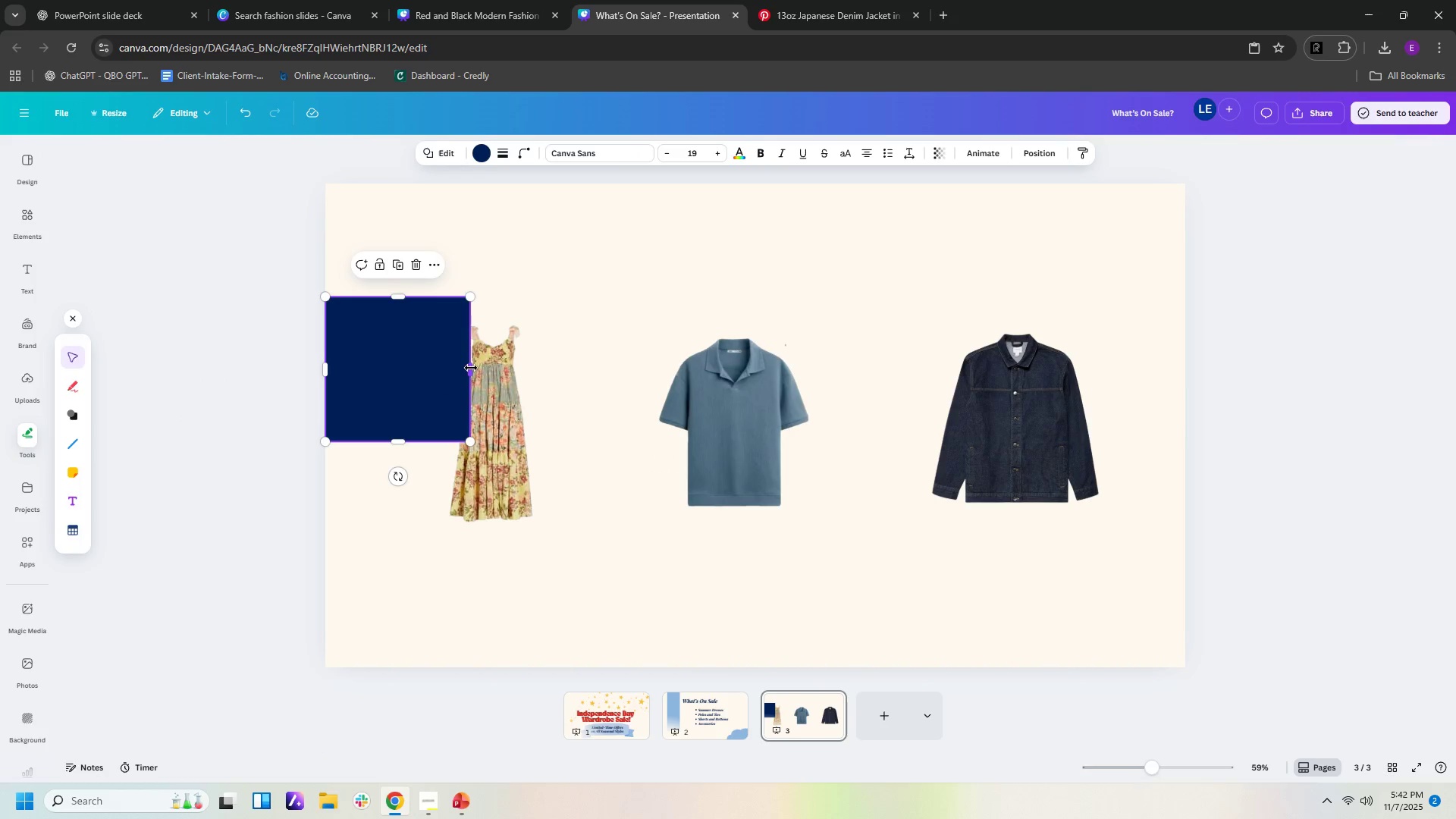 
left_click_drag(start_coordinate=[471, 368], to_coordinate=[1194, 364])
 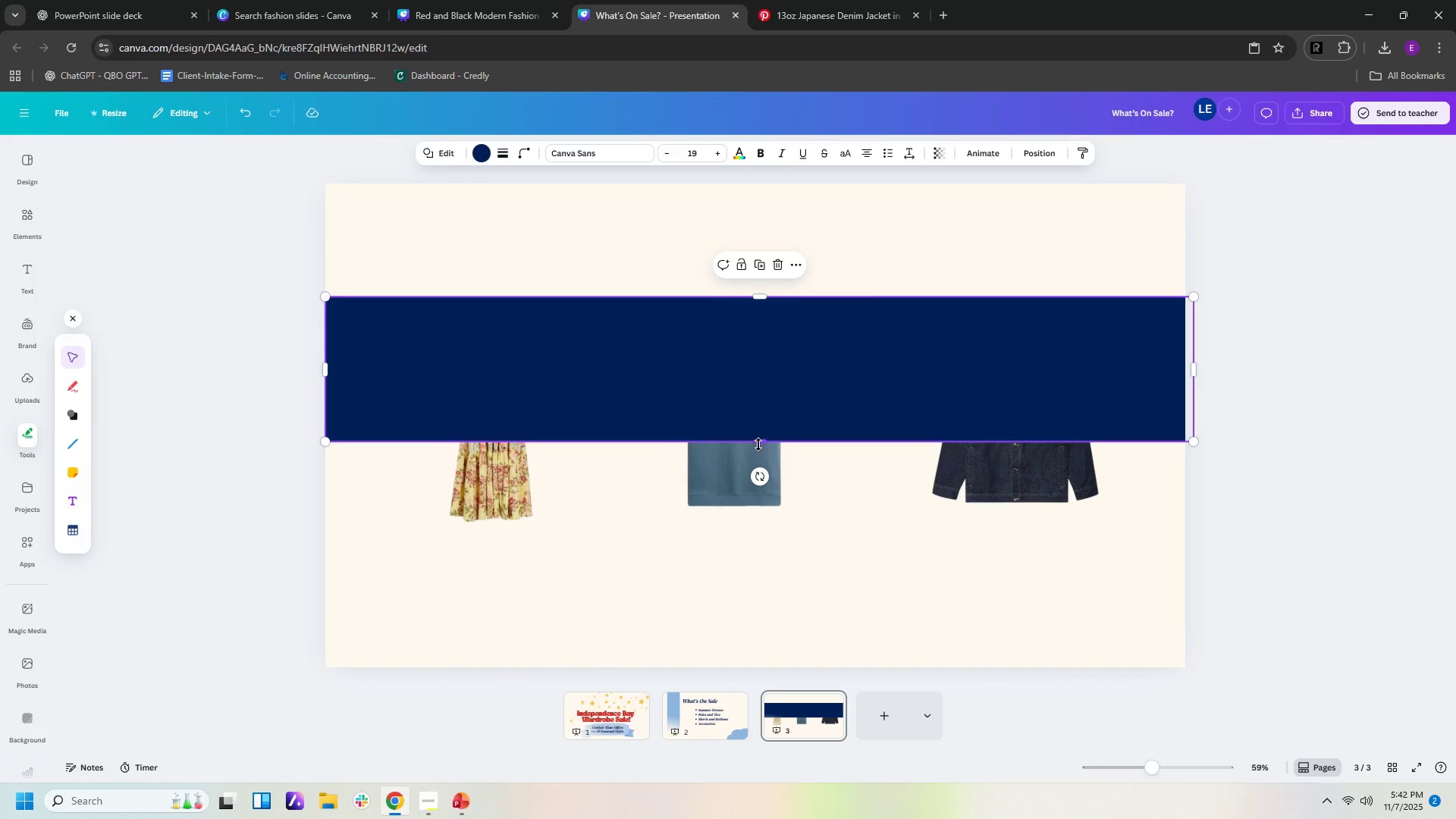 
left_click_drag(start_coordinate=[758, 444], to_coordinate=[763, 545])
 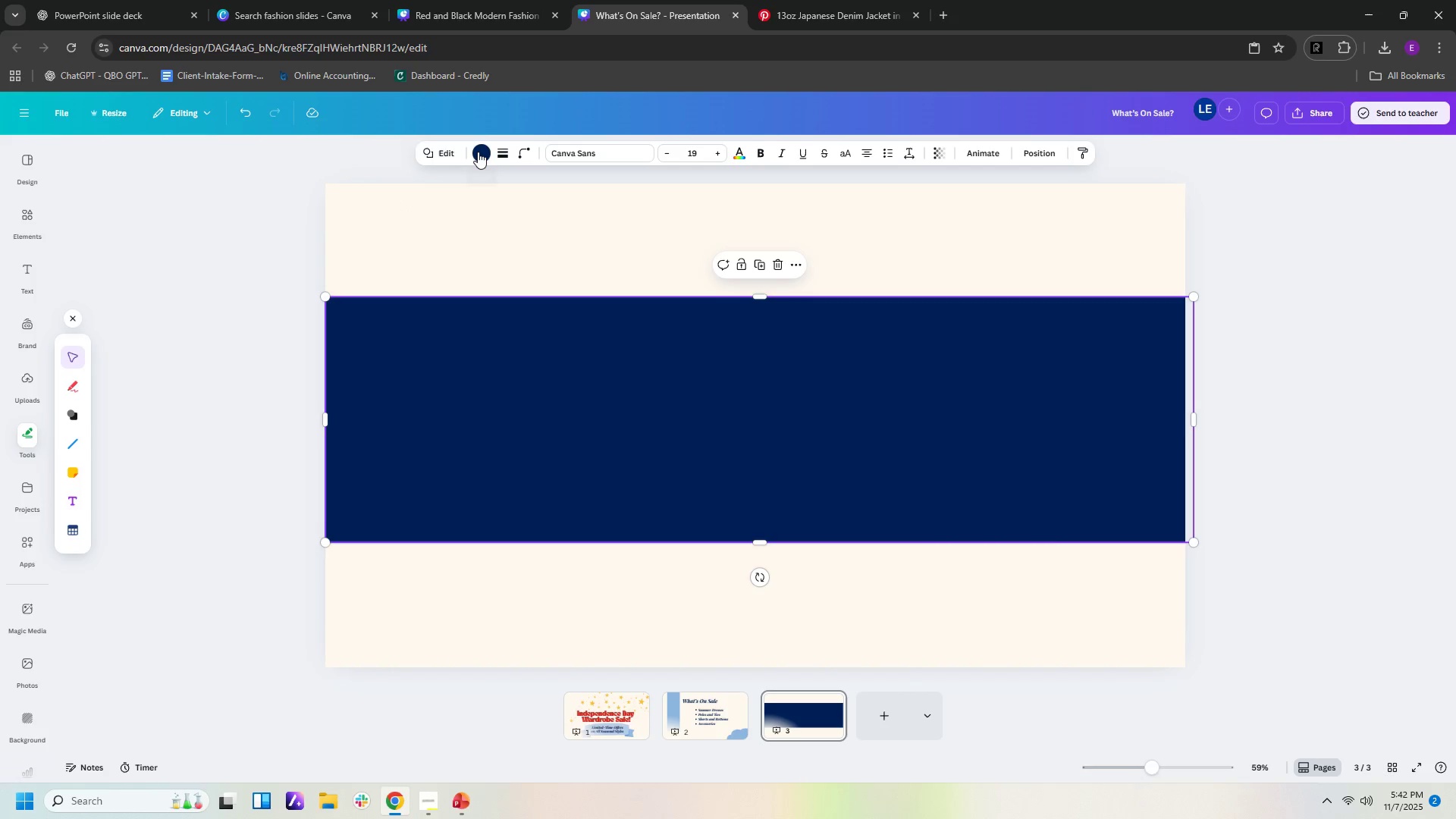 
left_click([478, 152])
 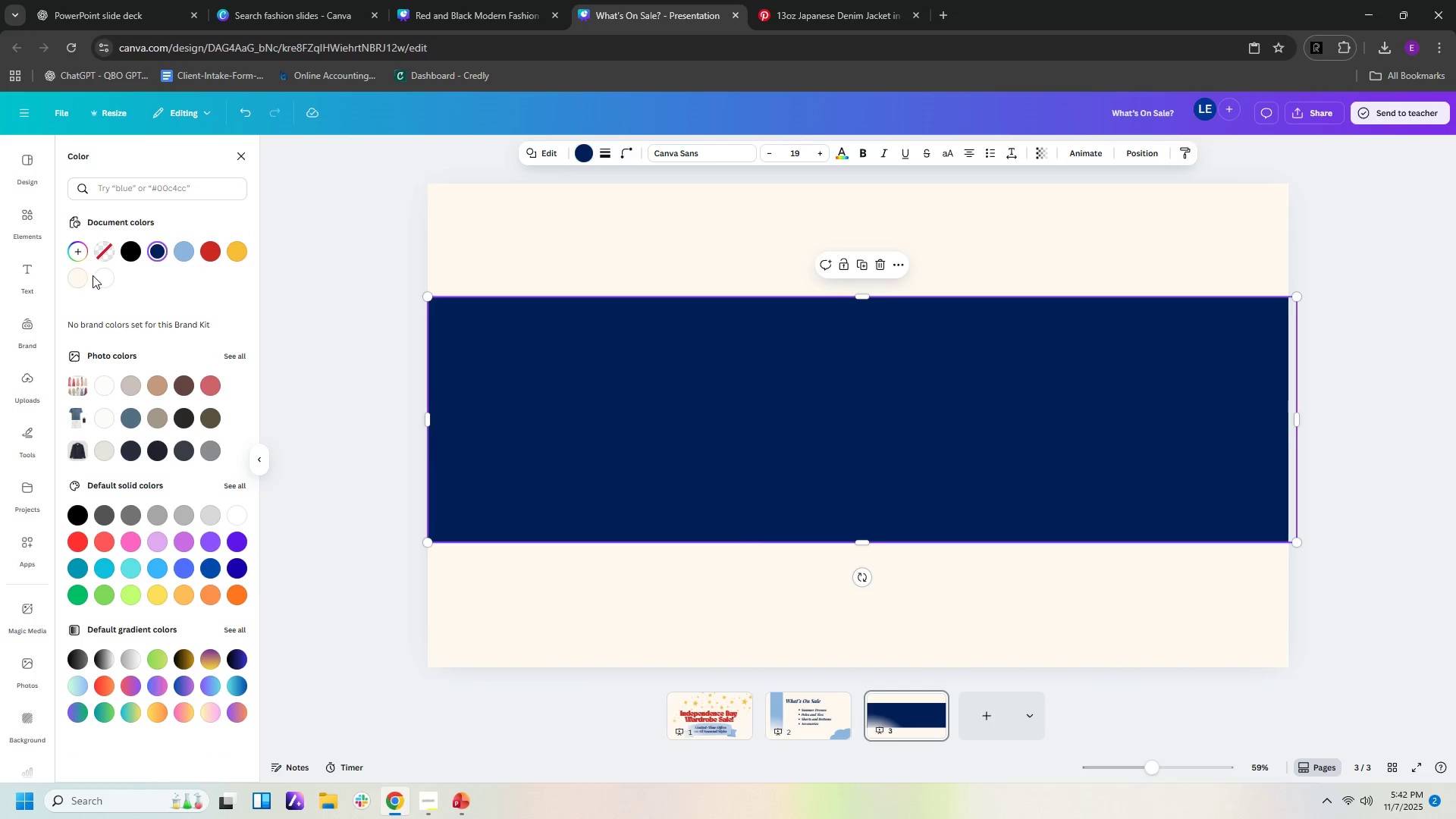 
left_click([105, 280])
 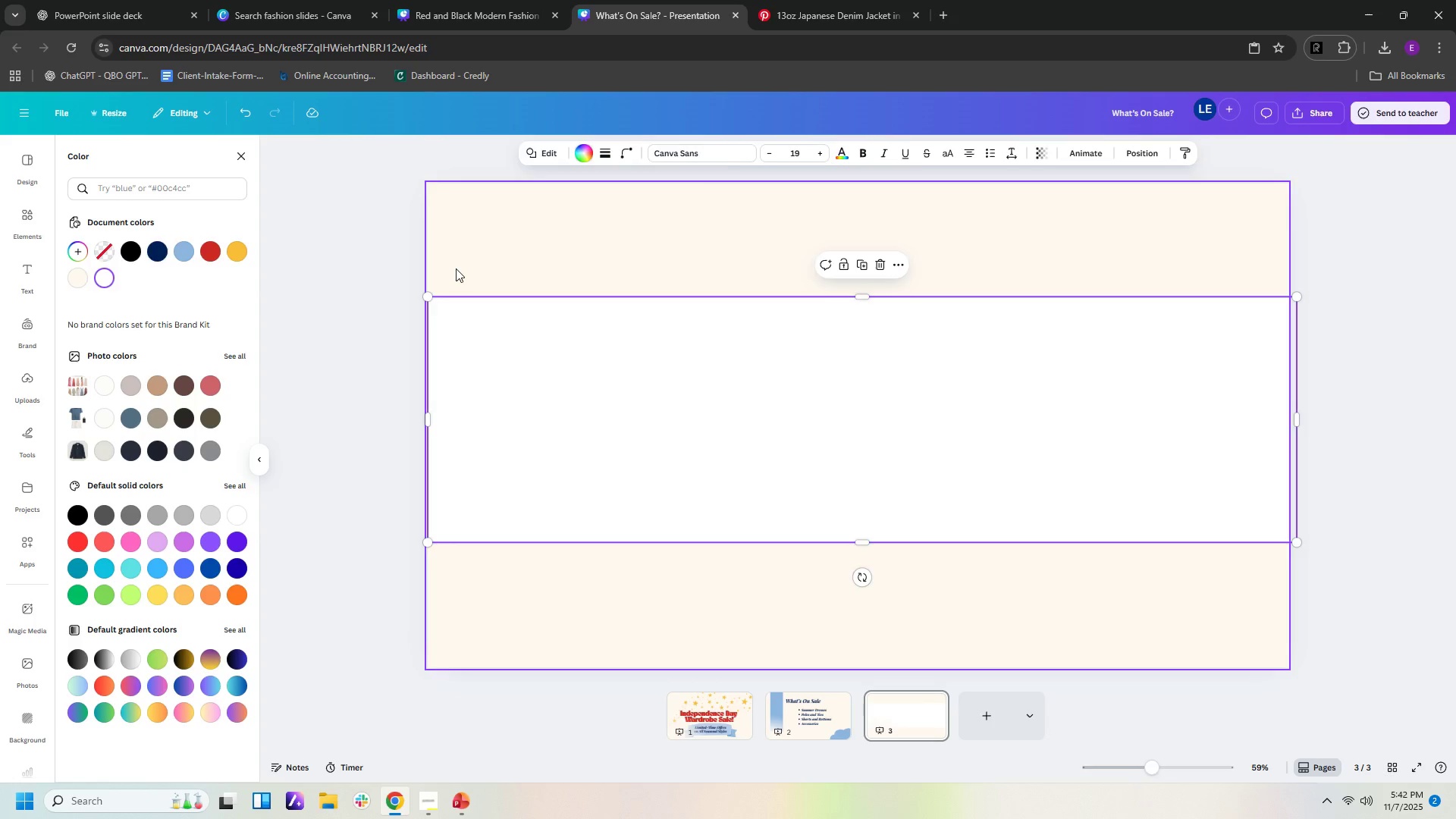 
left_click([456, 268])
 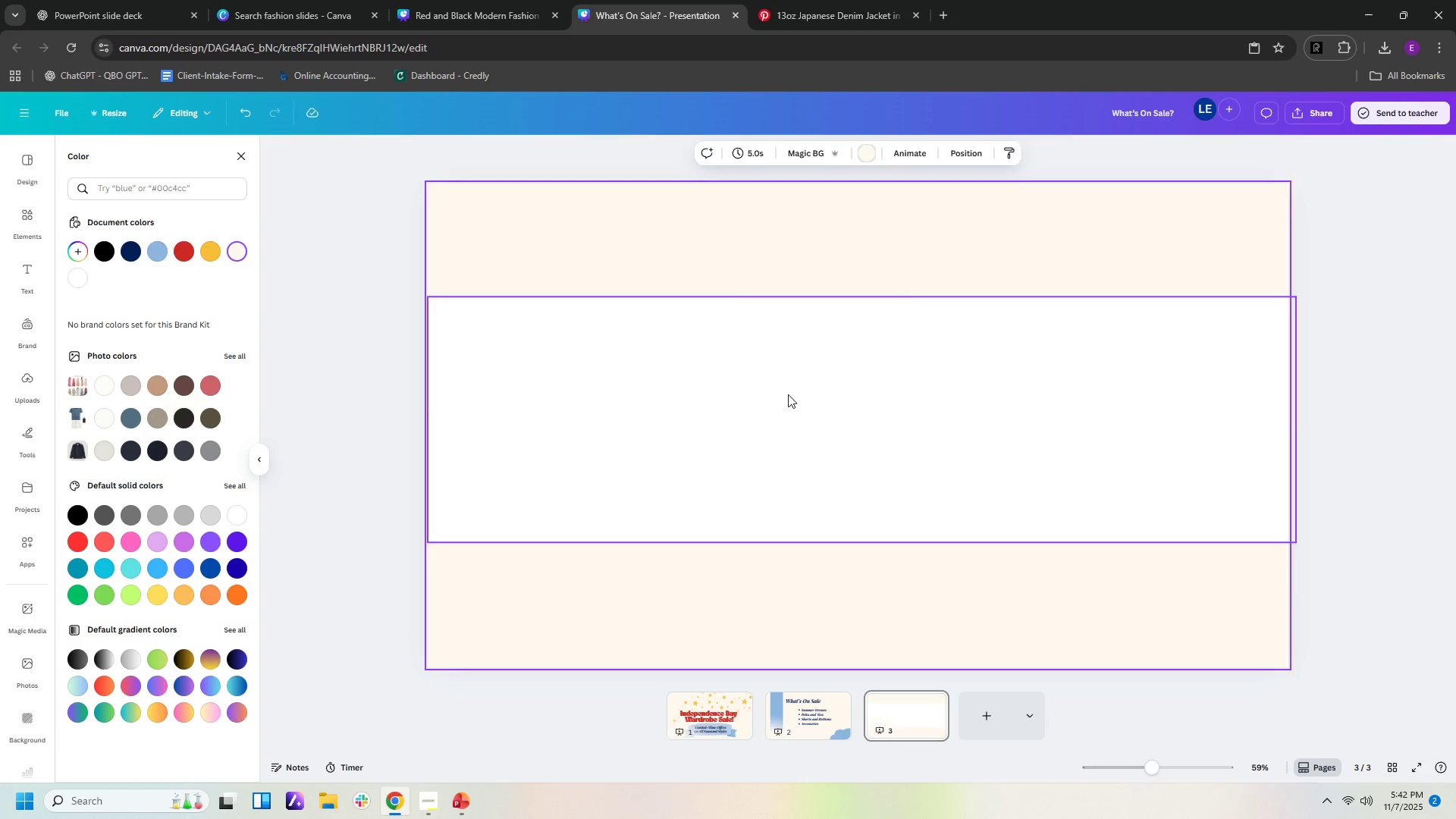 
left_click([788, 394])
 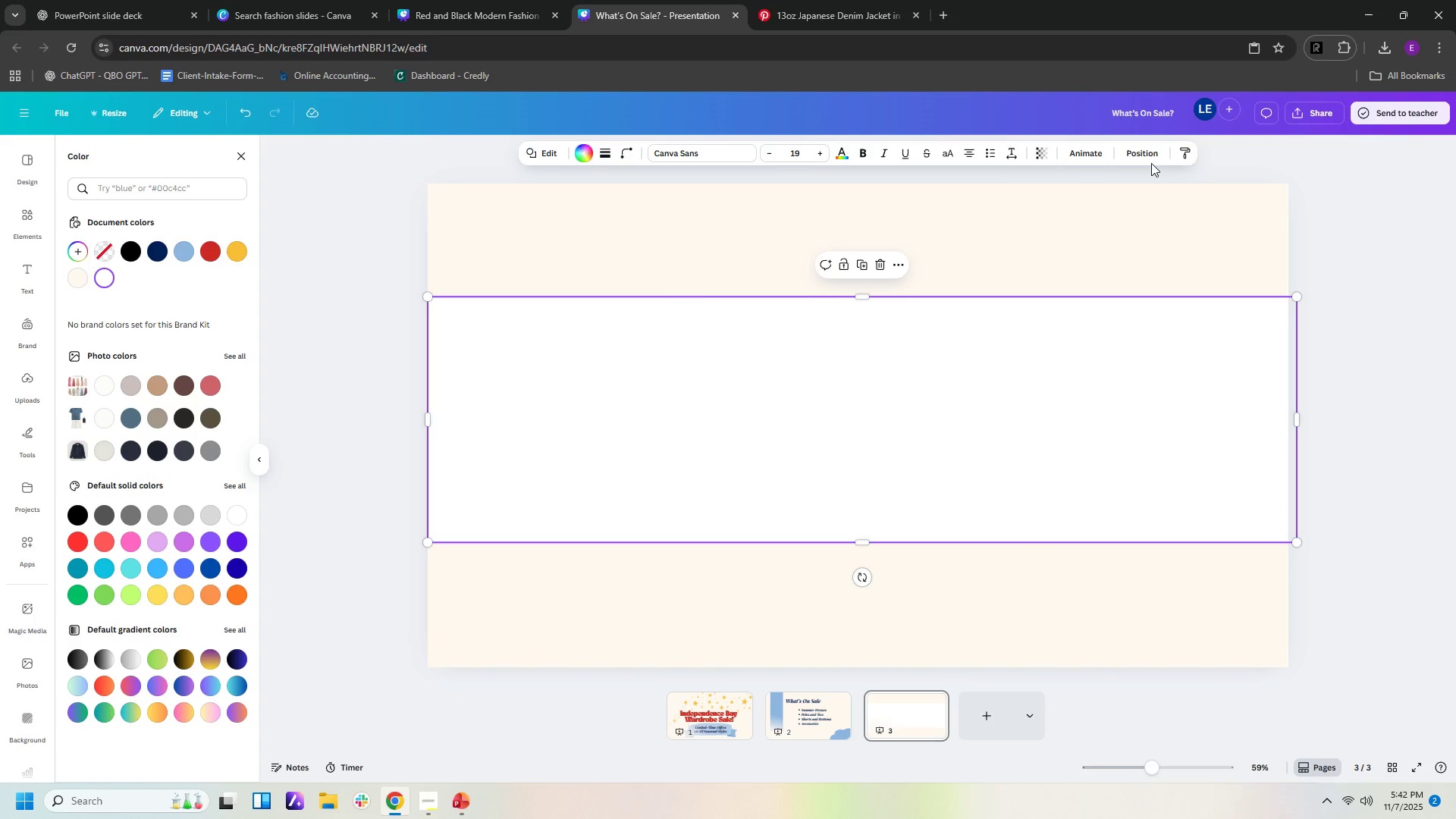 
double_click([1151, 158])
 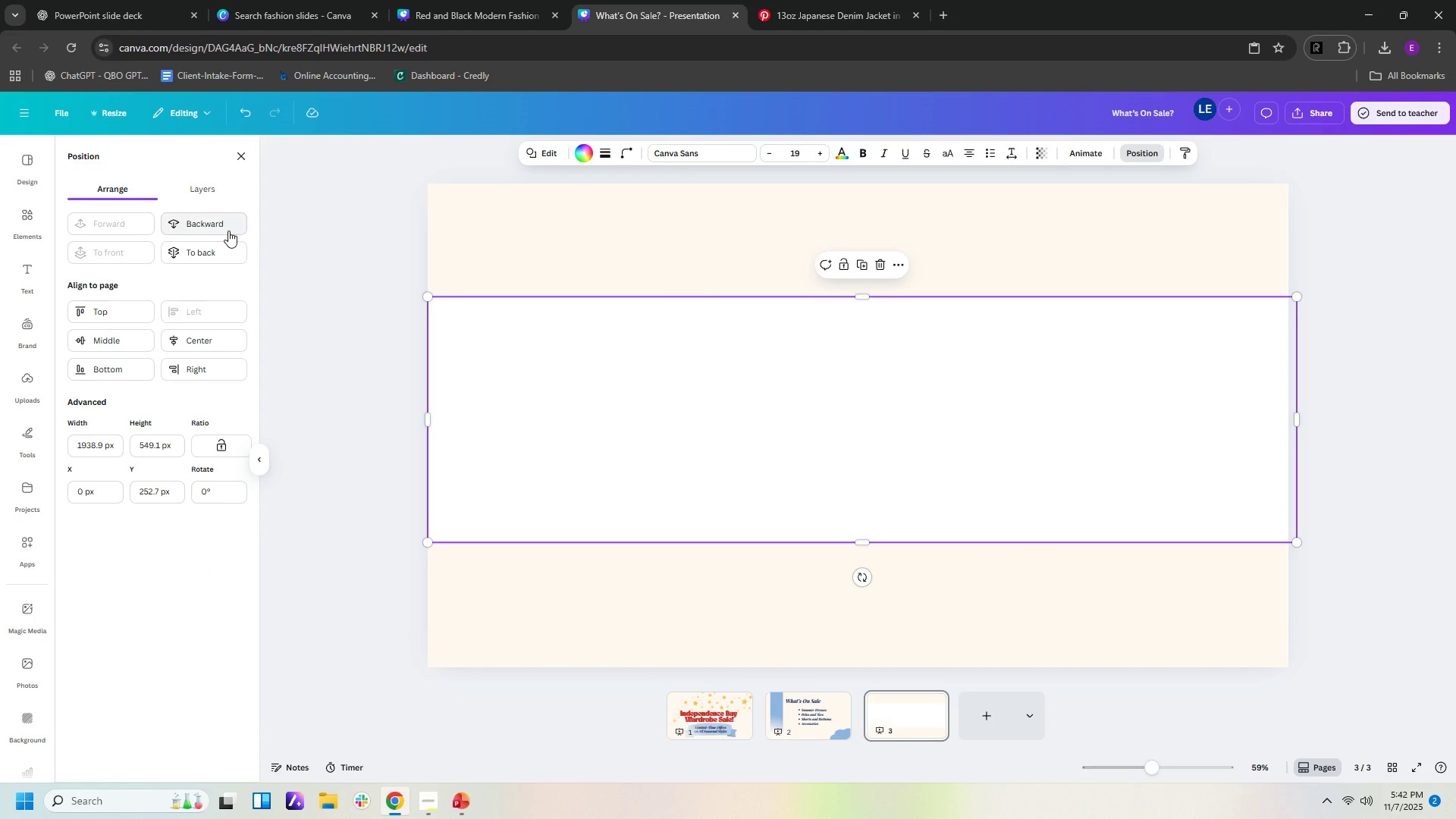 
left_click([228, 231])
 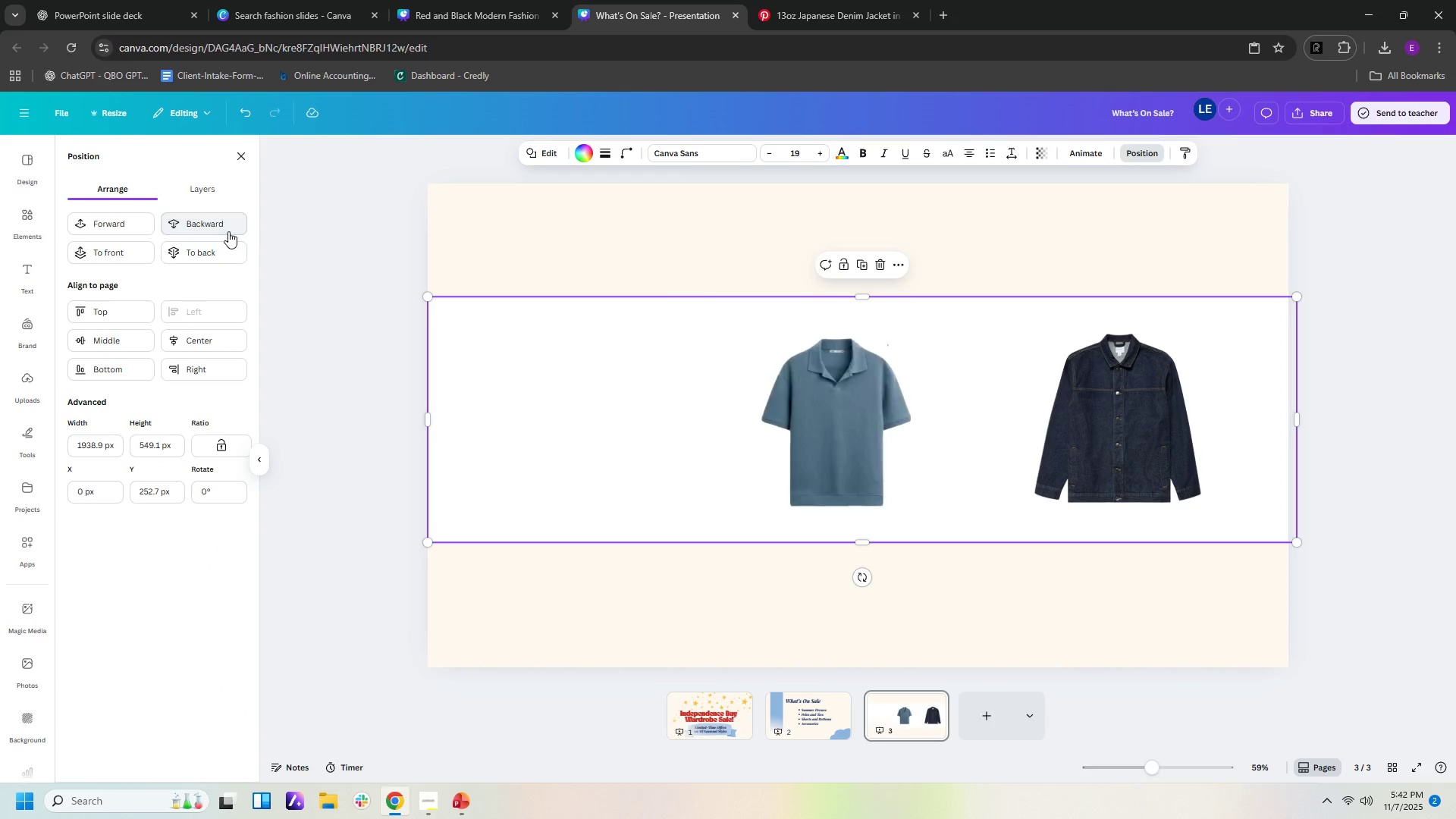 
double_click([228, 231])
 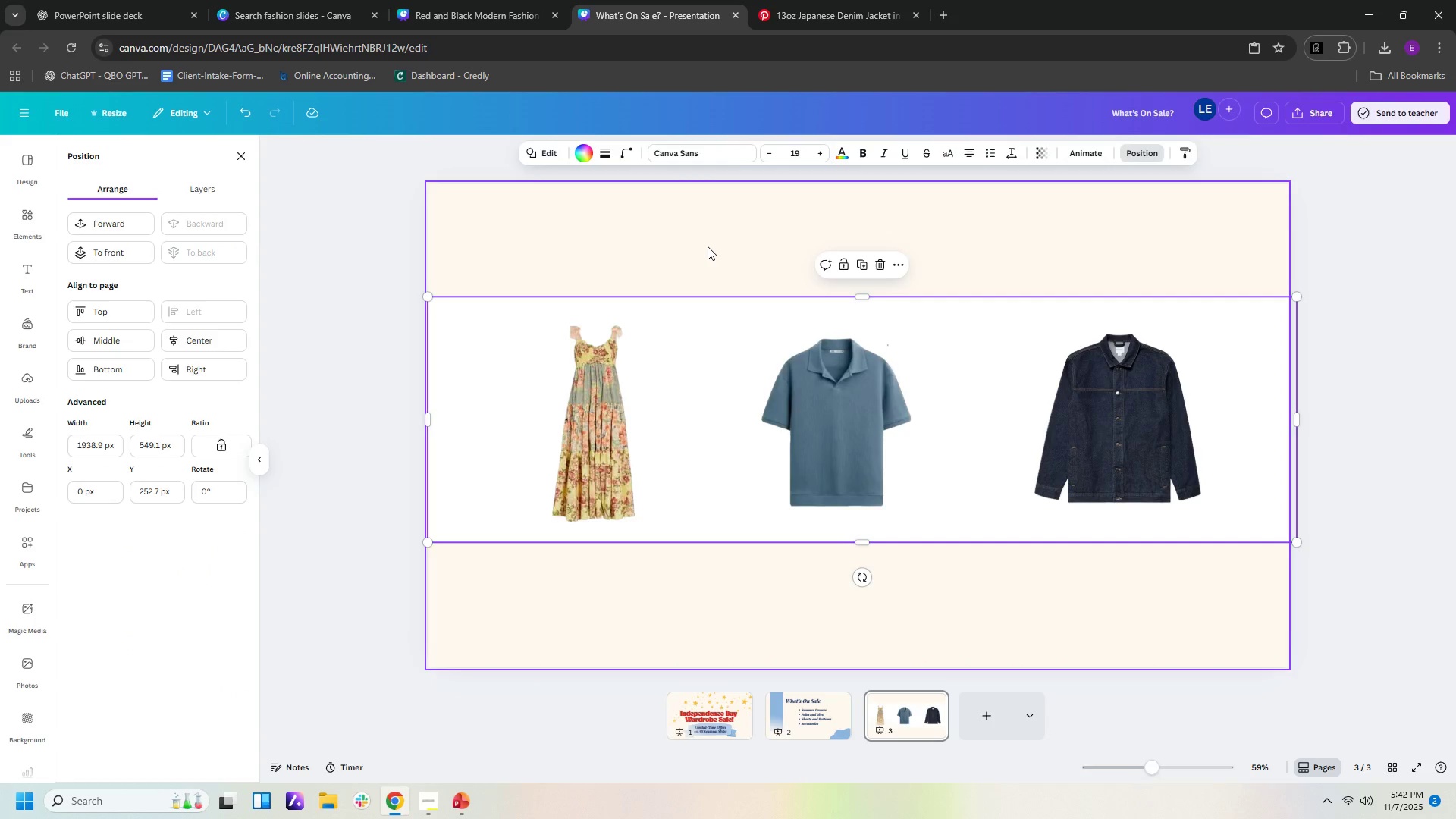 
left_click([708, 246])
 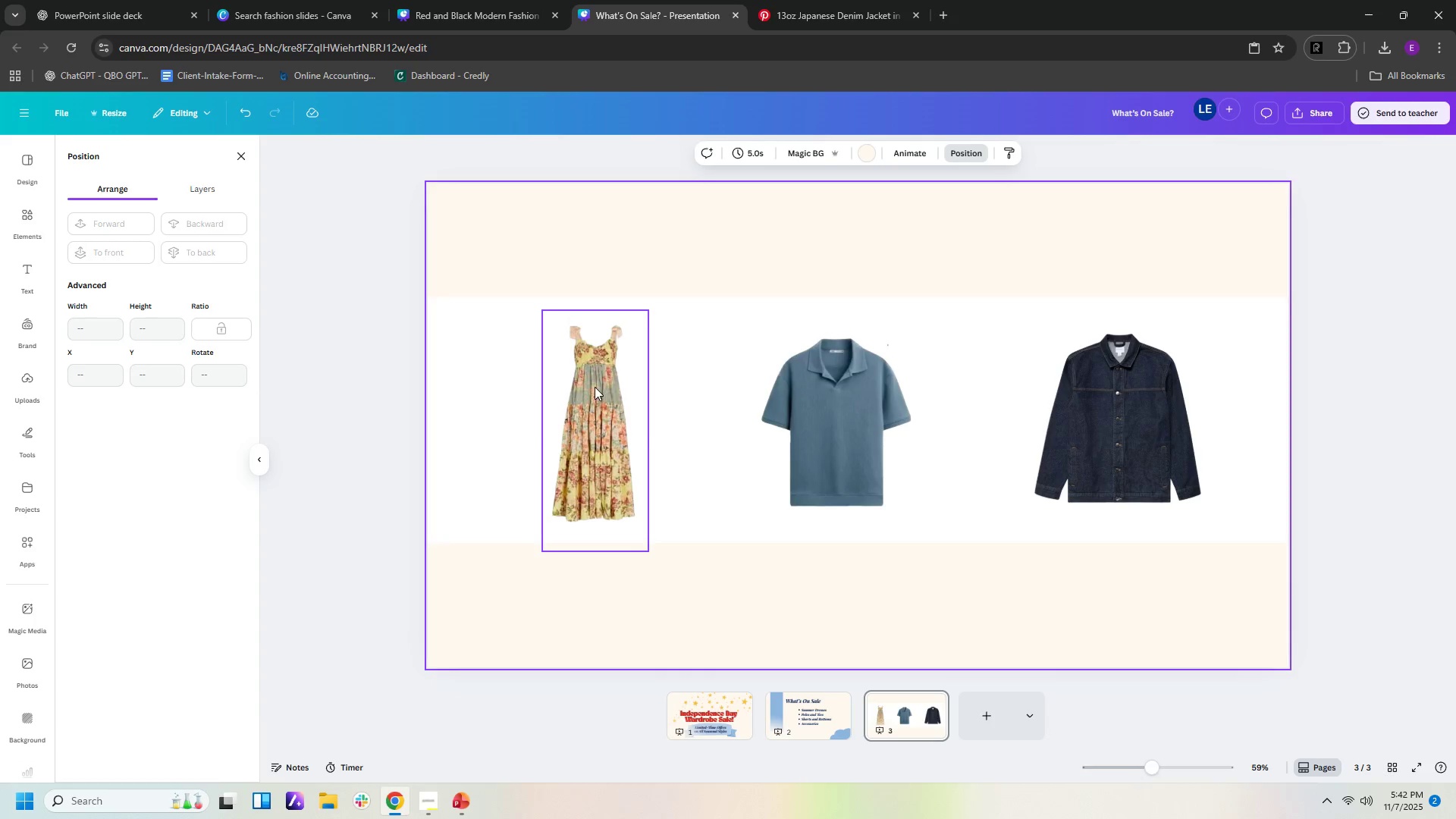 
left_click_drag(start_coordinate=[595, 387], to_coordinate=[552, 384])
 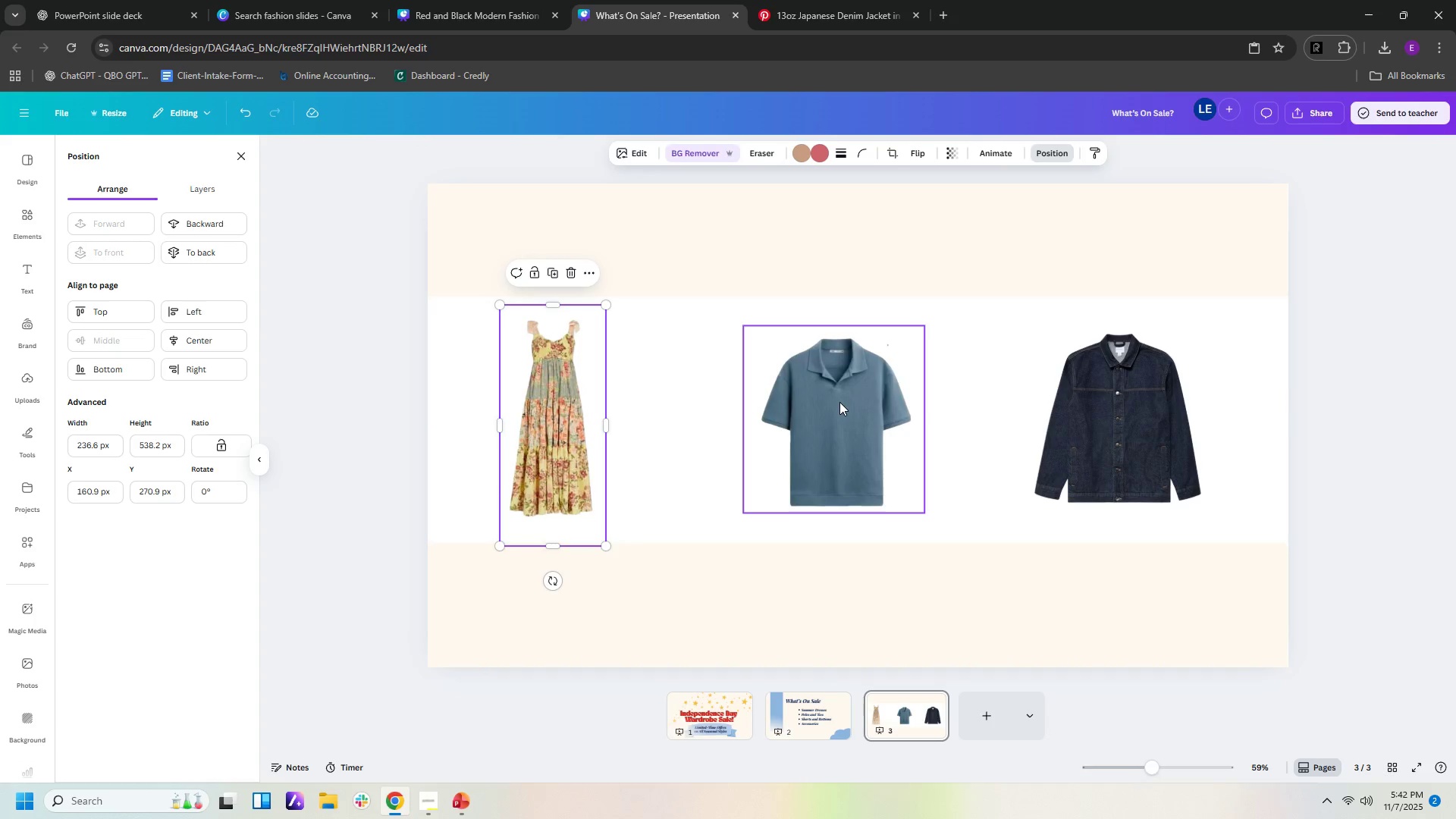 
mouse_move([841, 403])
 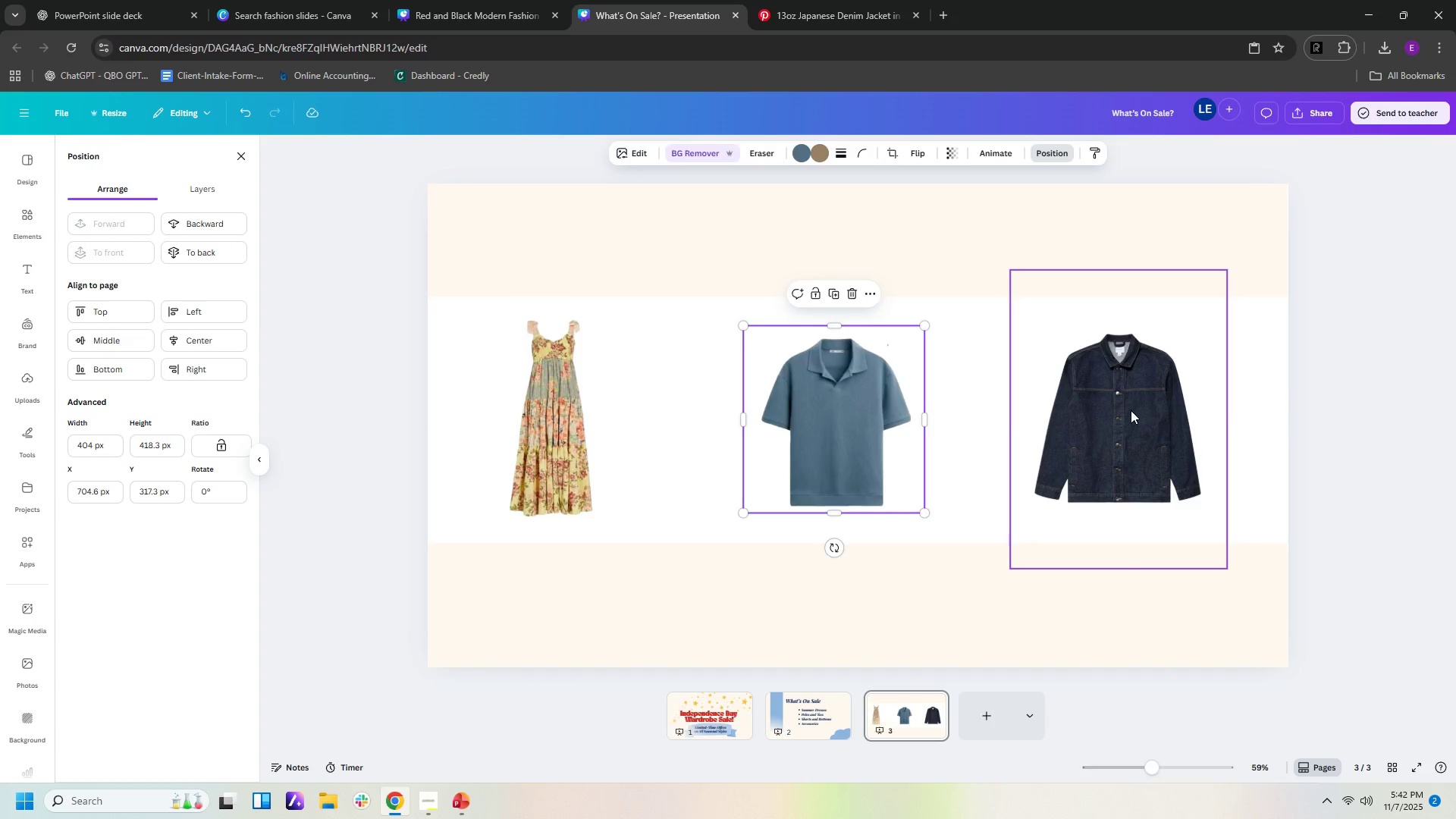 
left_click_drag(start_coordinate=[1131, 410], to_coordinate=[1154, 412])
 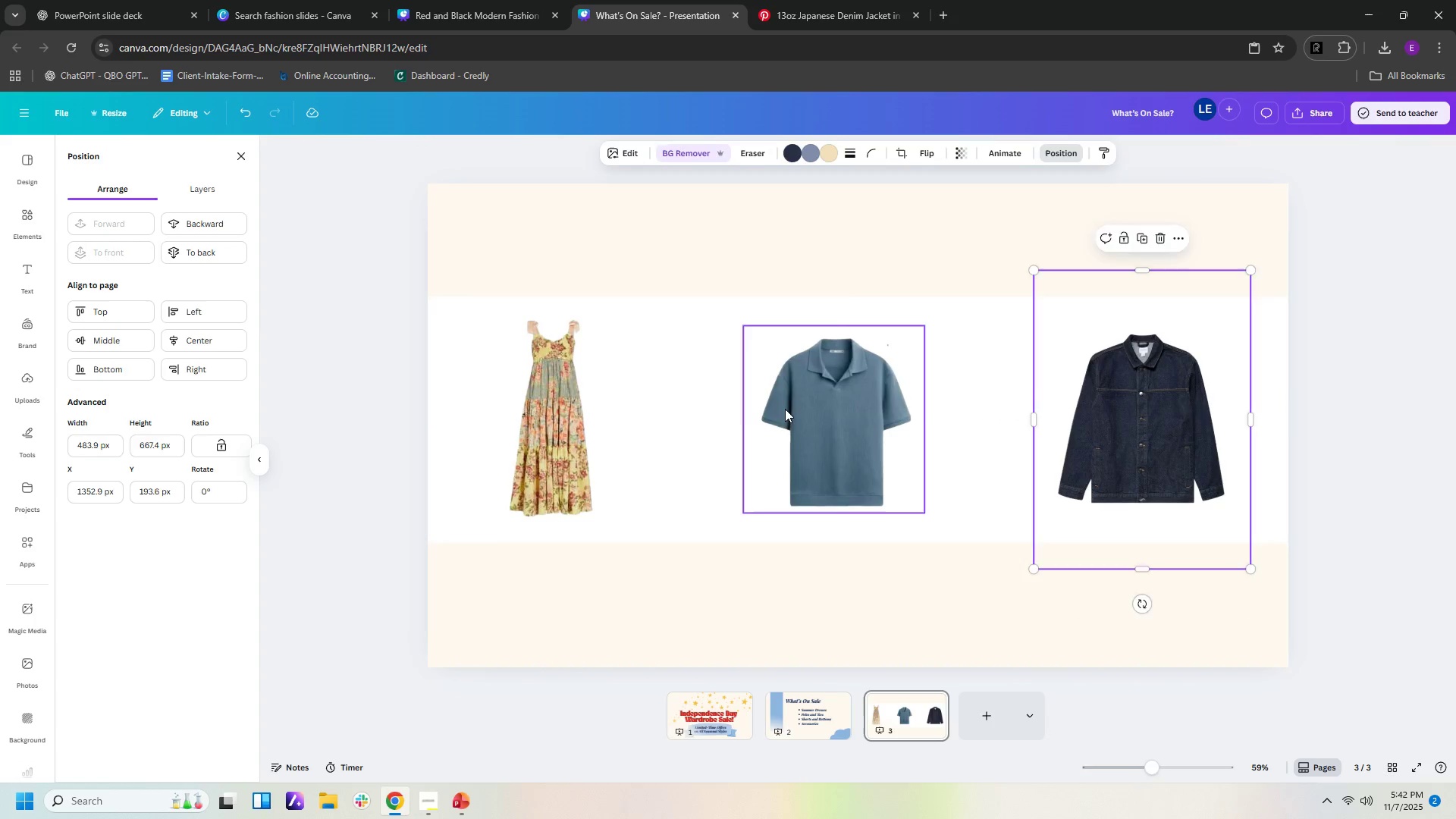 
left_click_drag(start_coordinate=[785, 409], to_coordinate=[805, 406])
 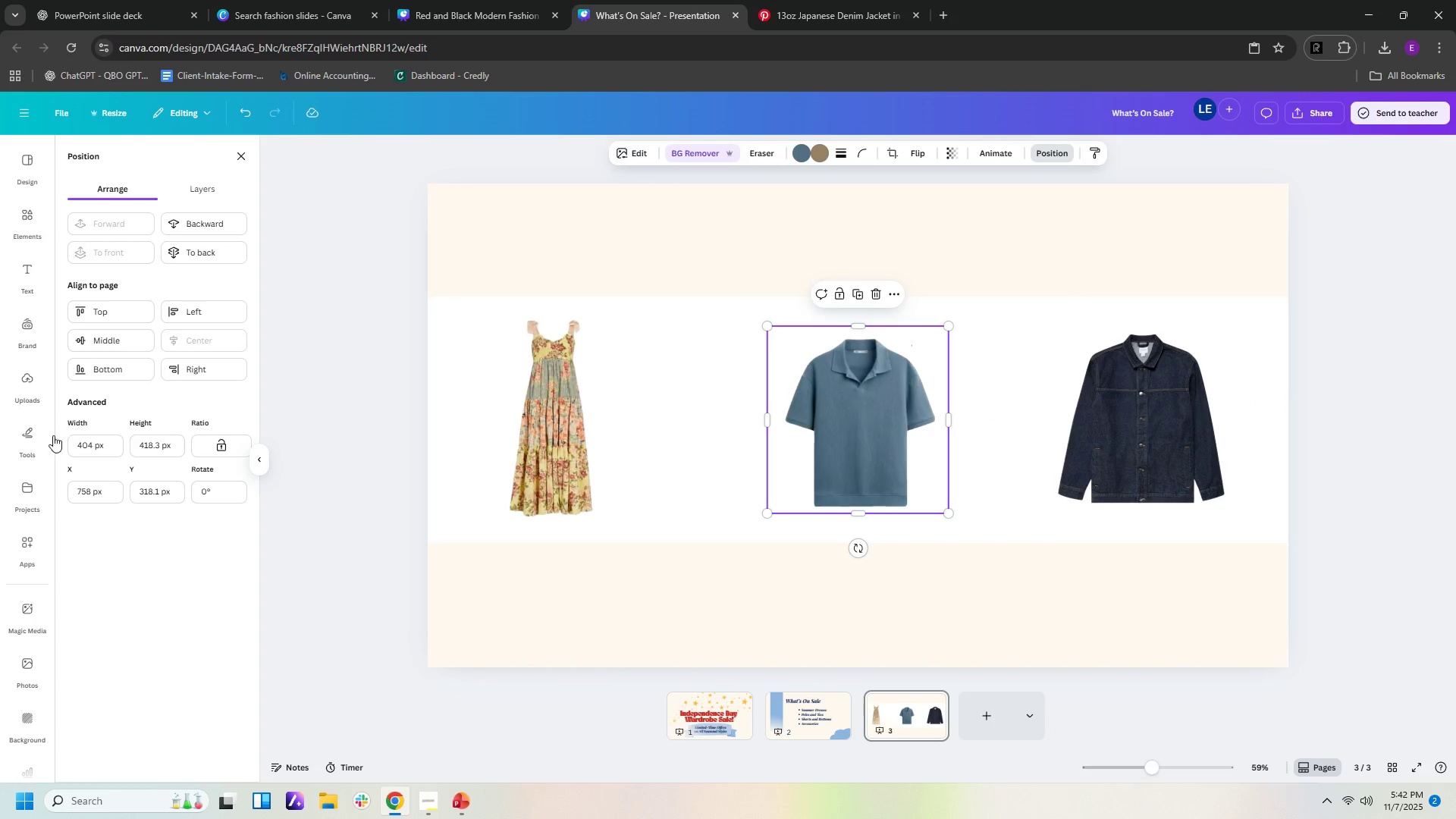 
left_click([33, 444])
 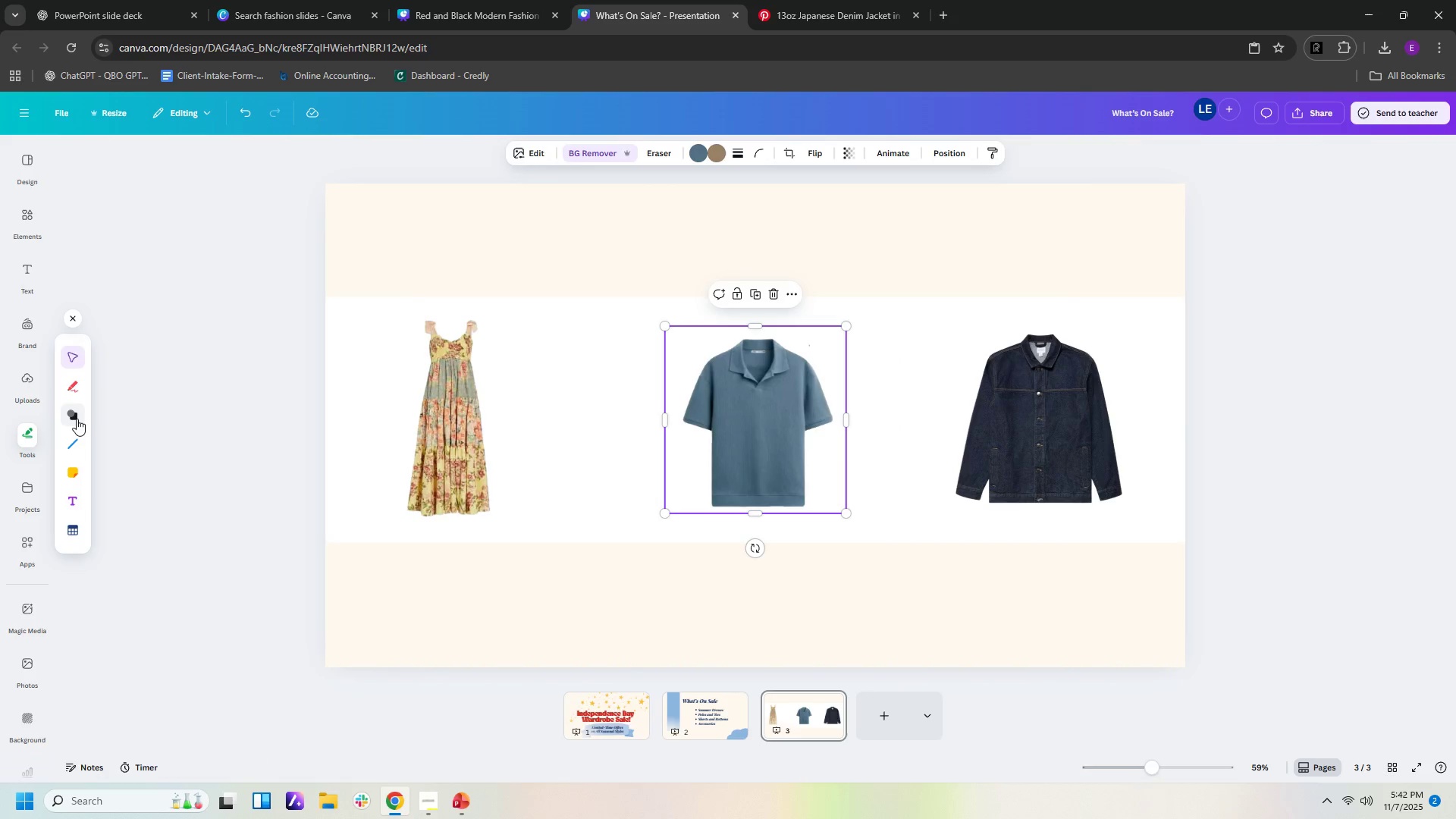 
left_click([77, 418])
 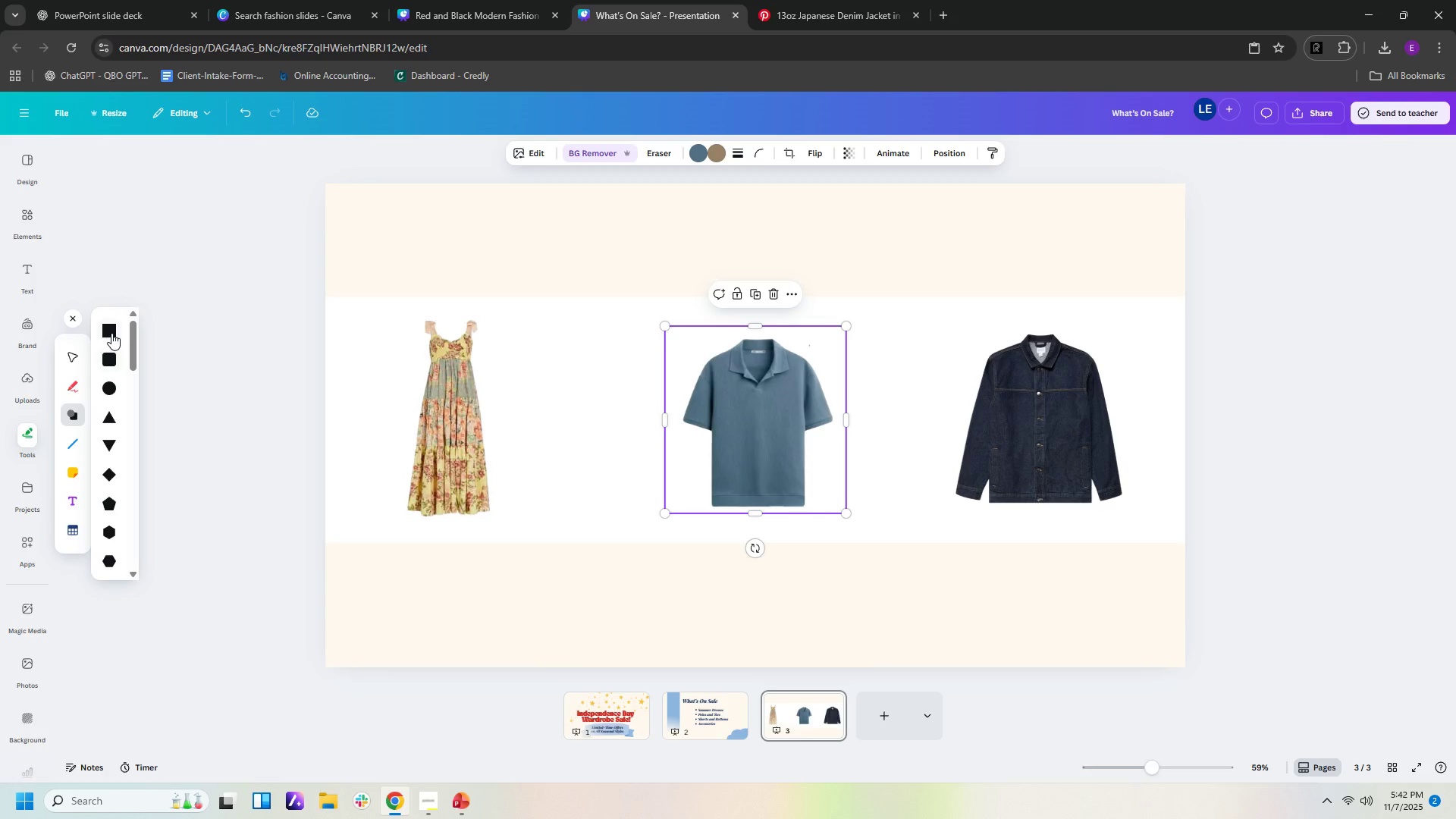 
left_click([111, 333])
 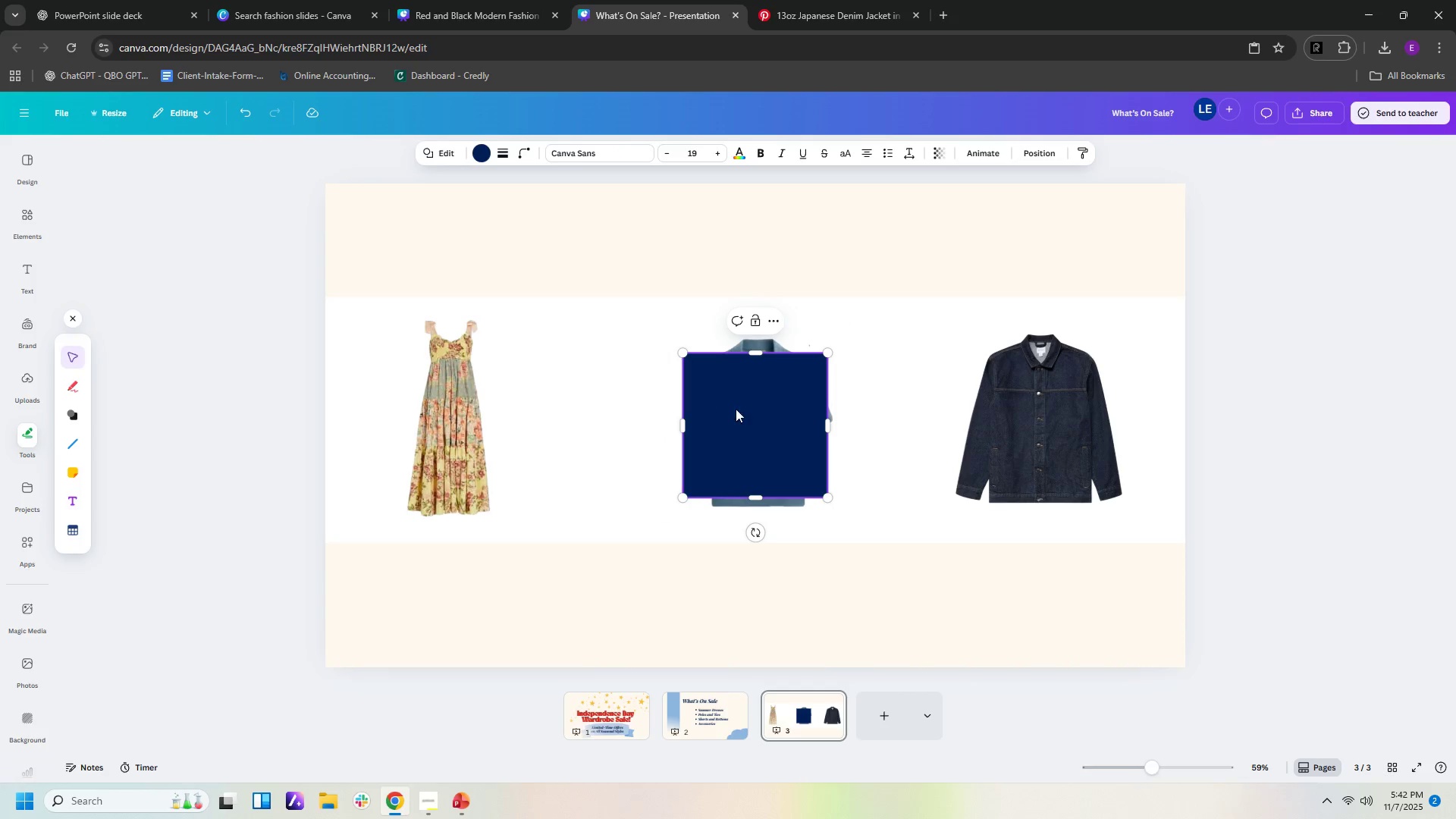 
left_click_drag(start_coordinate=[749, 409], to_coordinate=[444, 370])
 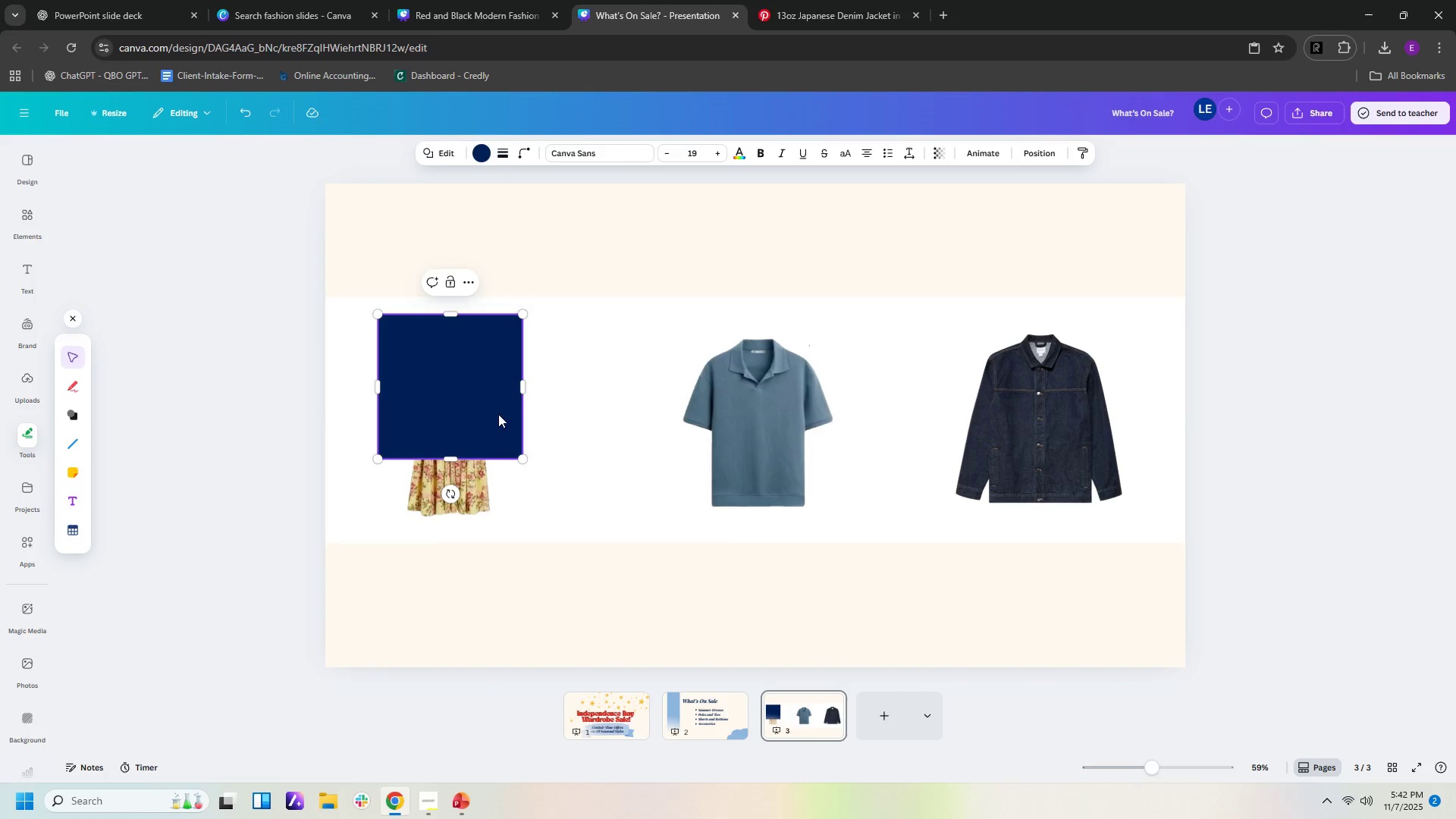 
left_click_drag(start_coordinate=[522, 454], to_coordinate=[582, 523])
 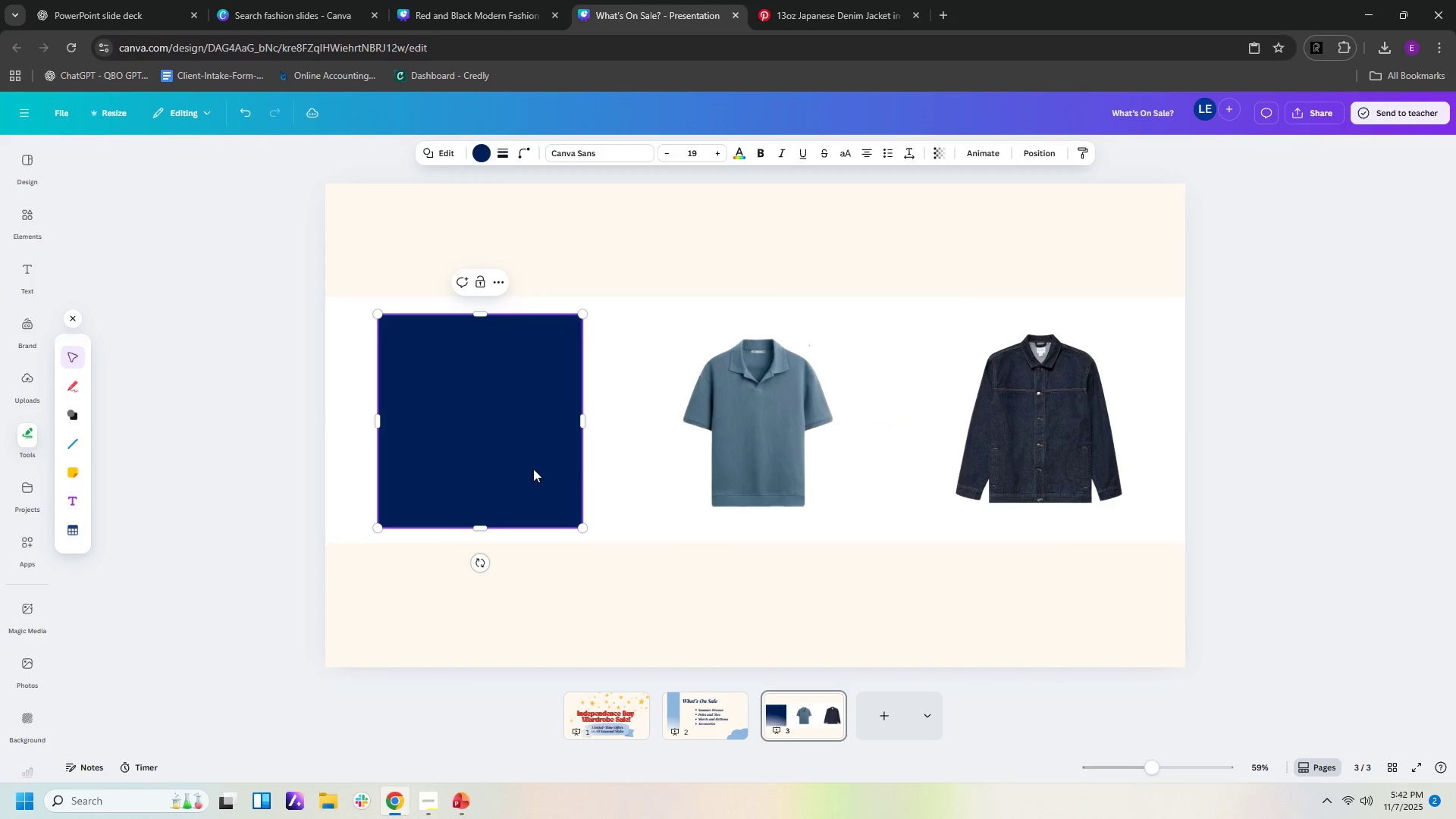 
left_click_drag(start_coordinate=[533, 469], to_coordinate=[513, 468])
 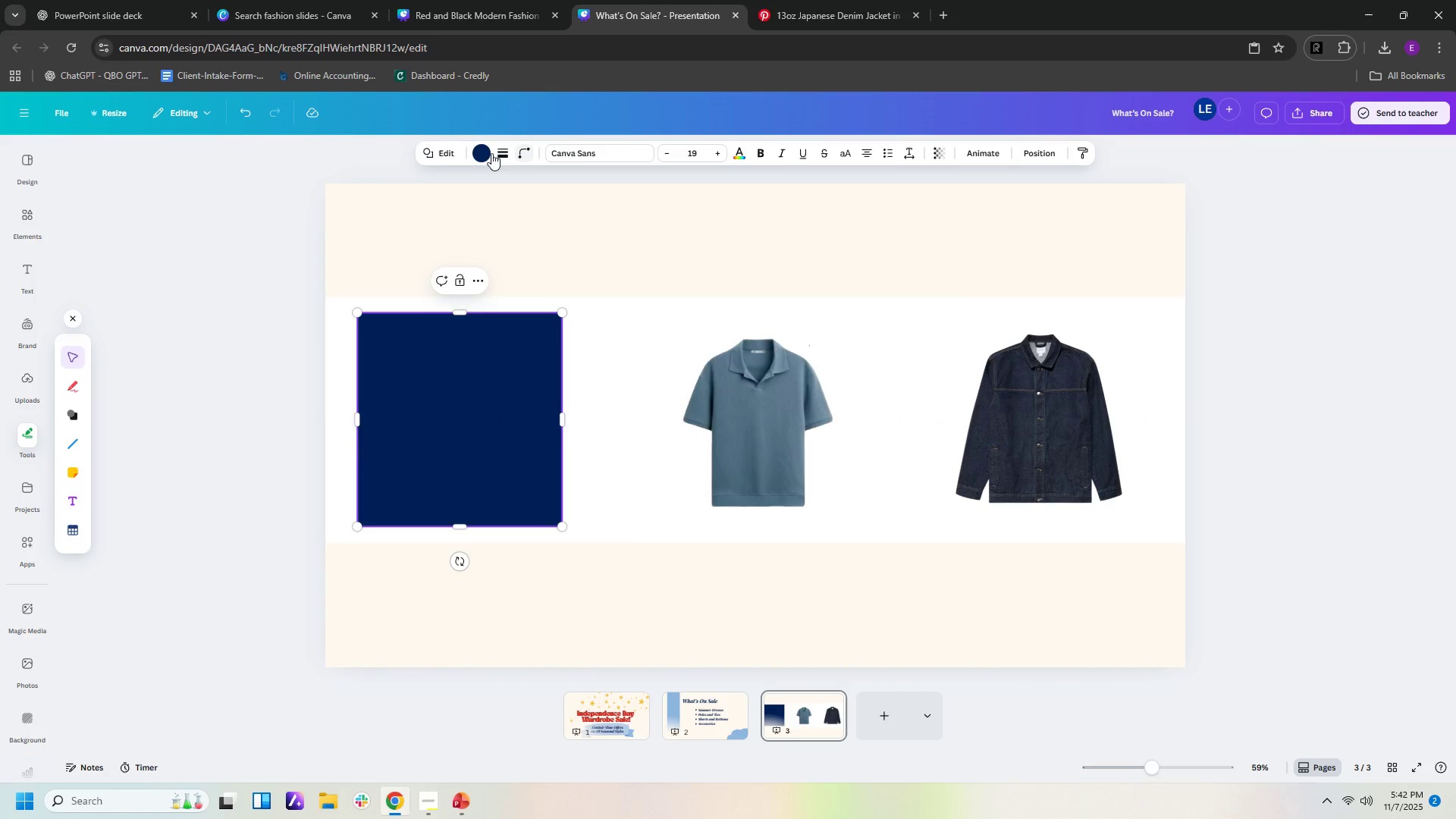 
left_click([483, 152])
 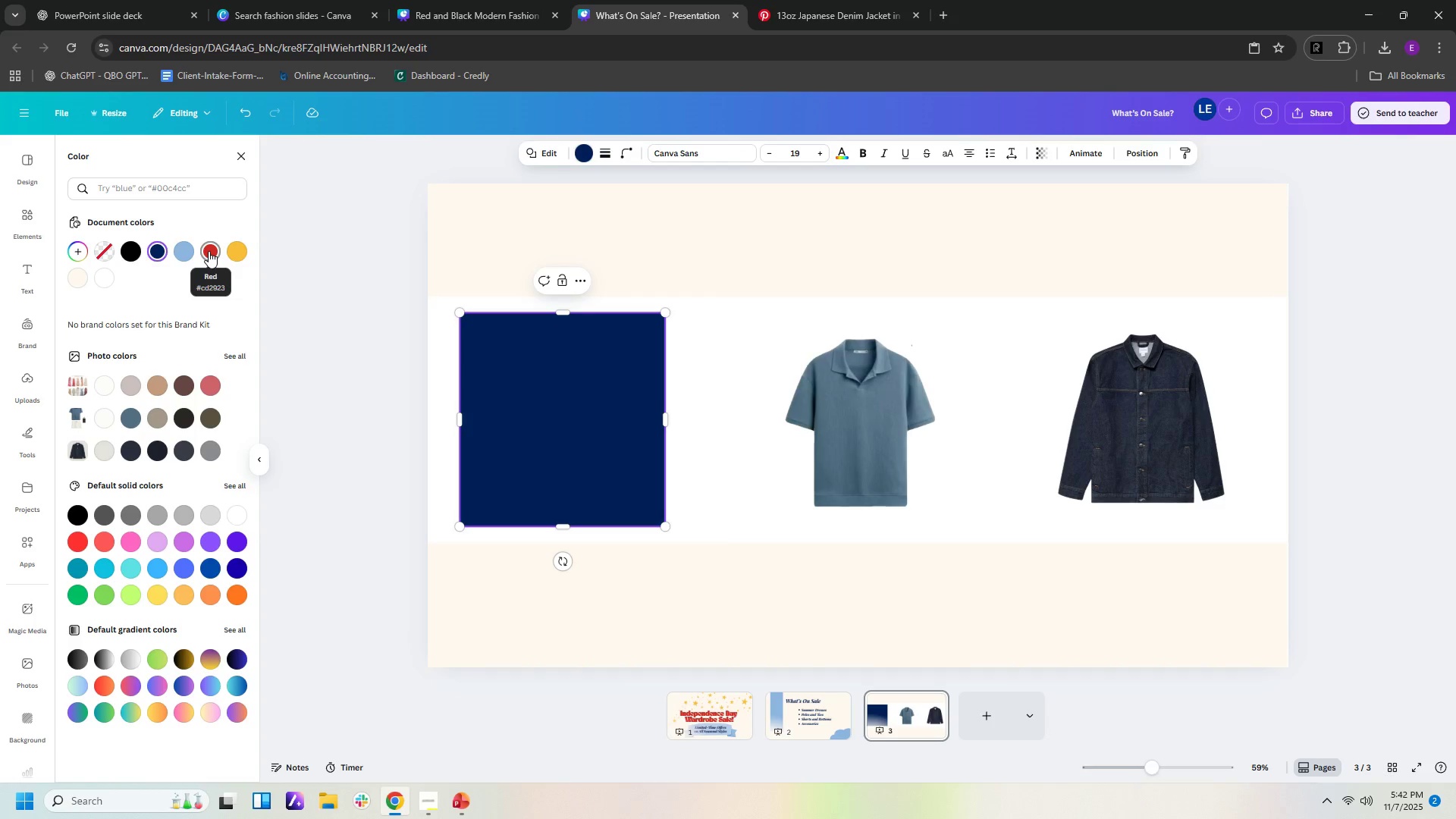 
left_click([209, 251])
 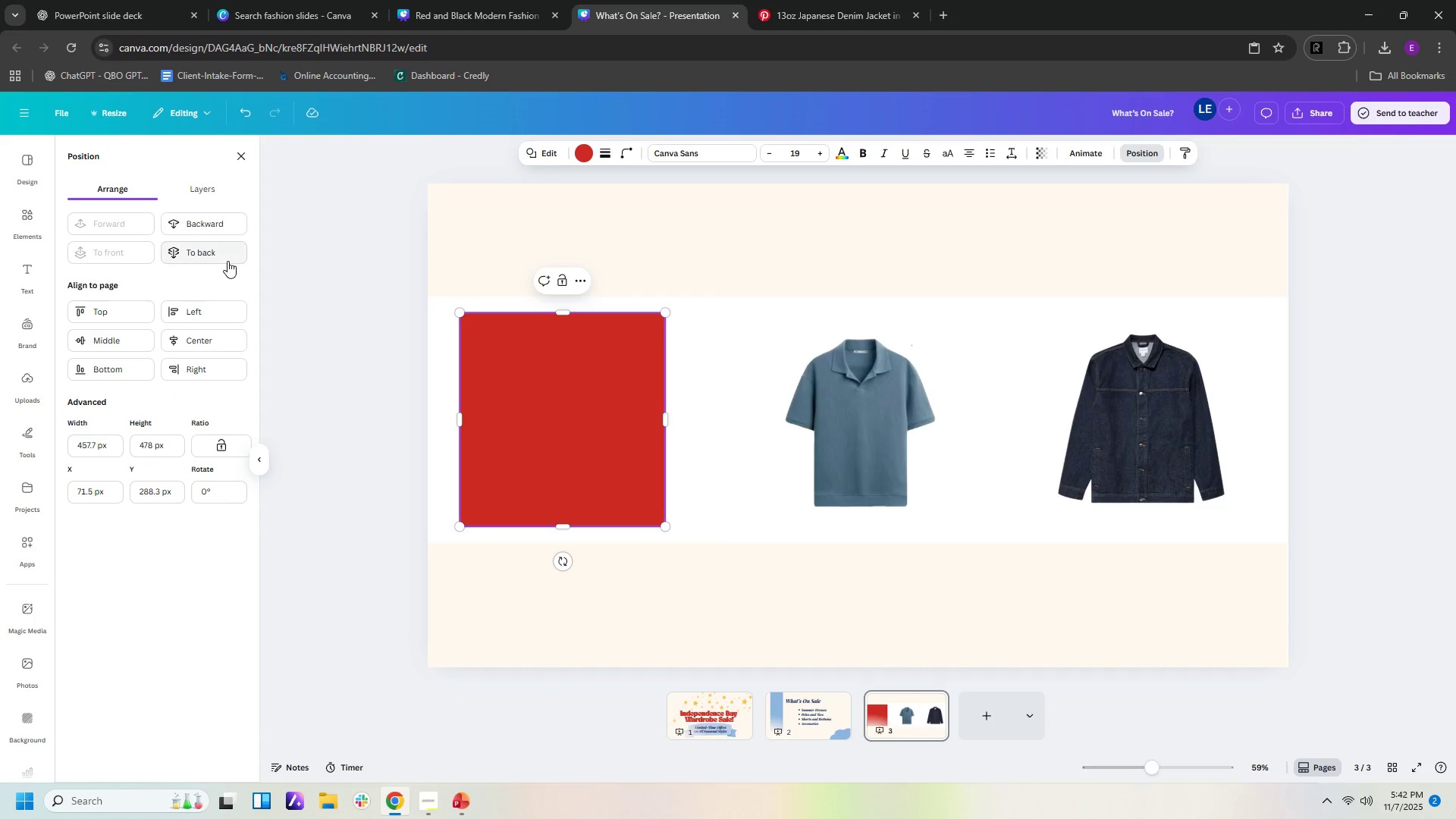 
left_click([219, 230])
 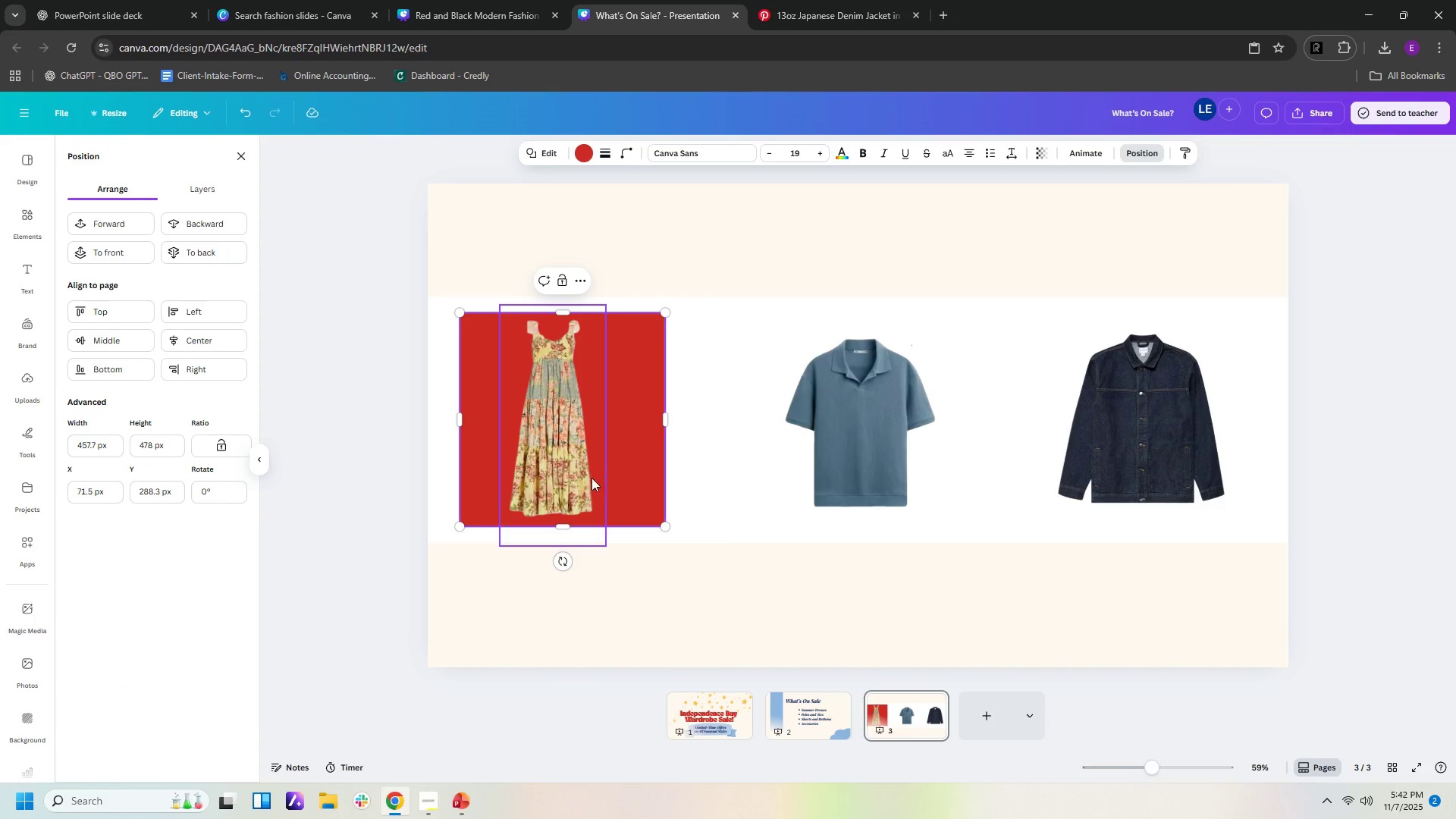 
left_click([708, 616])
 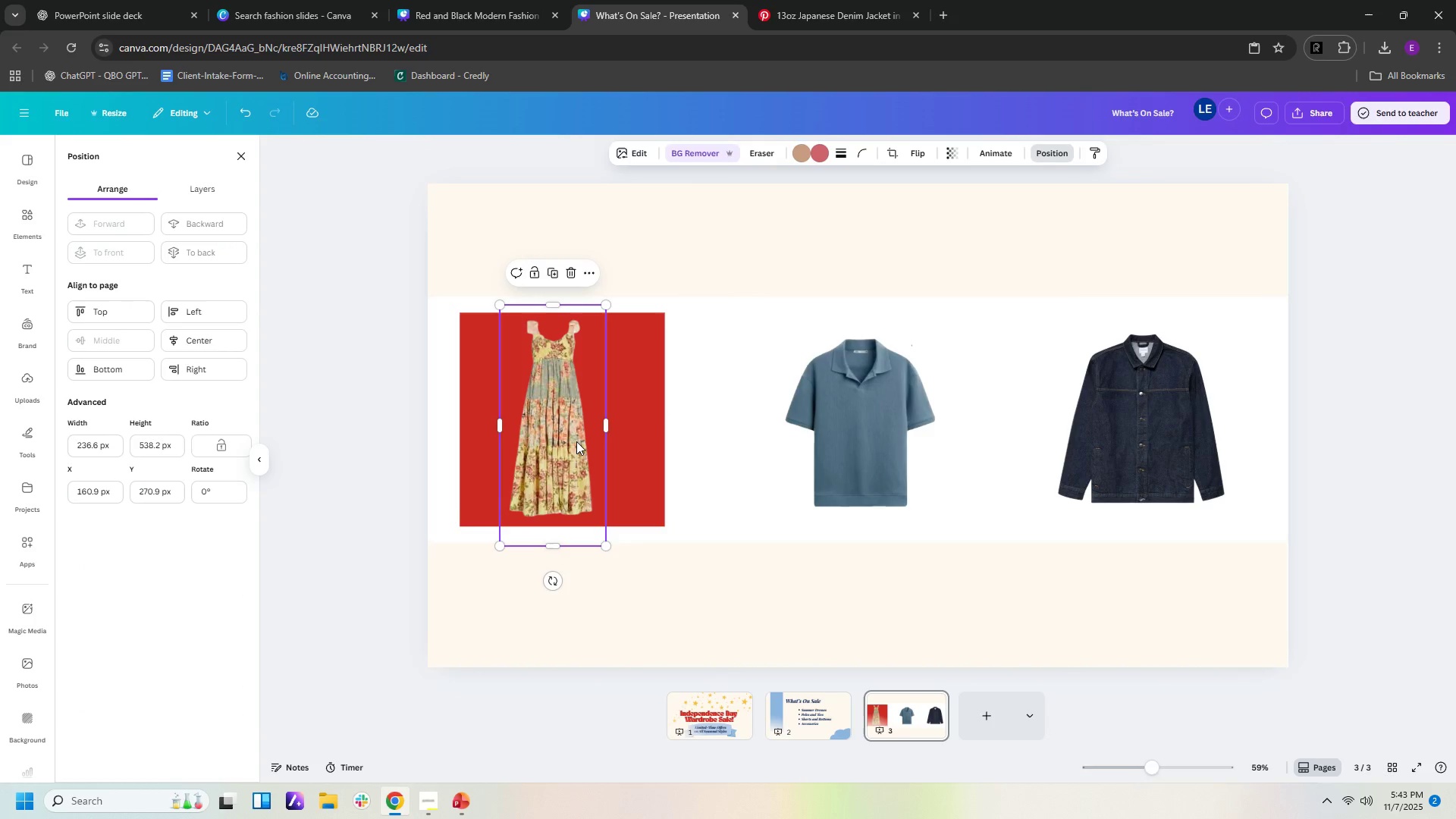 
left_click([576, 441])
 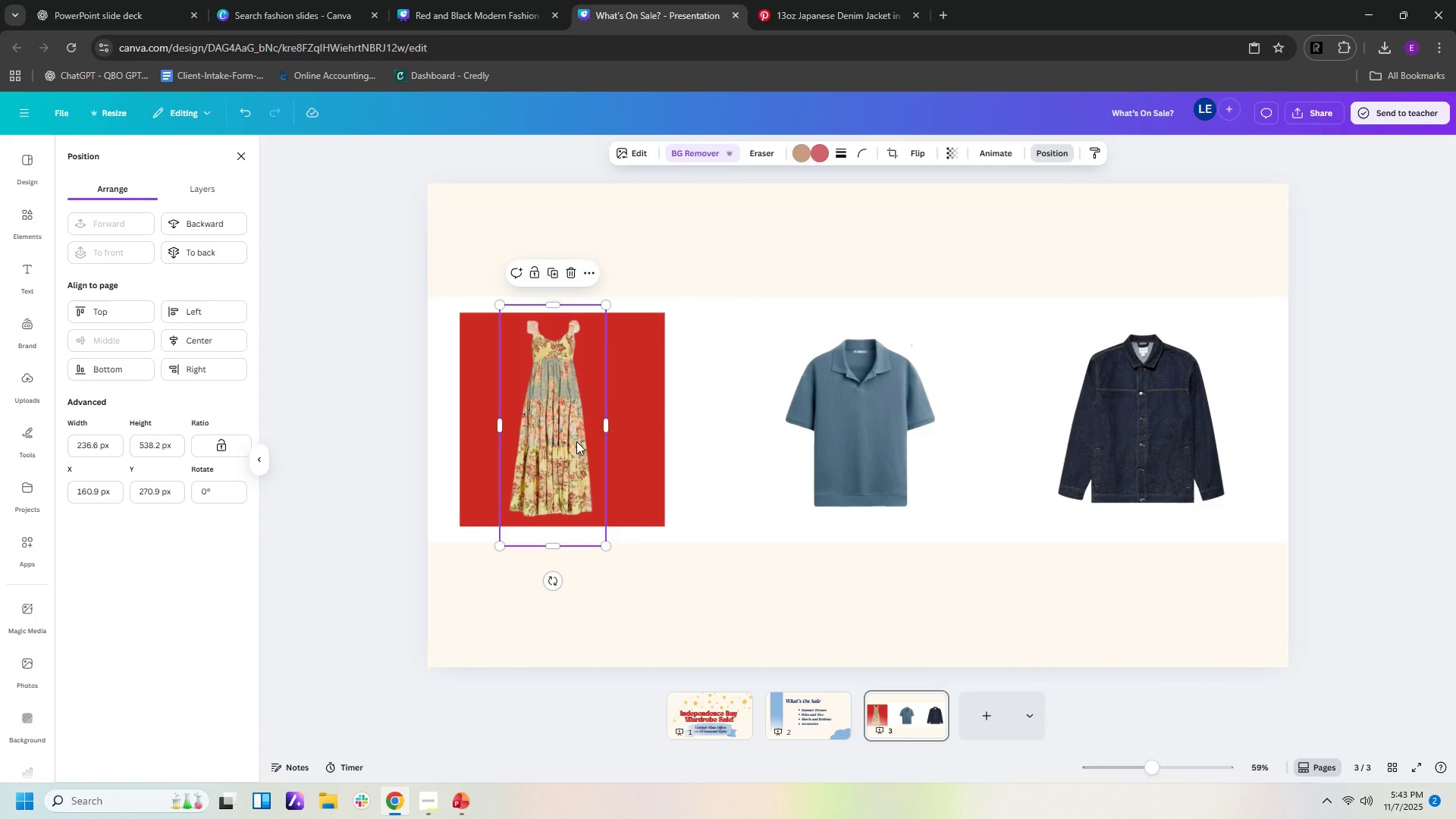 
key(ArrowRight)
 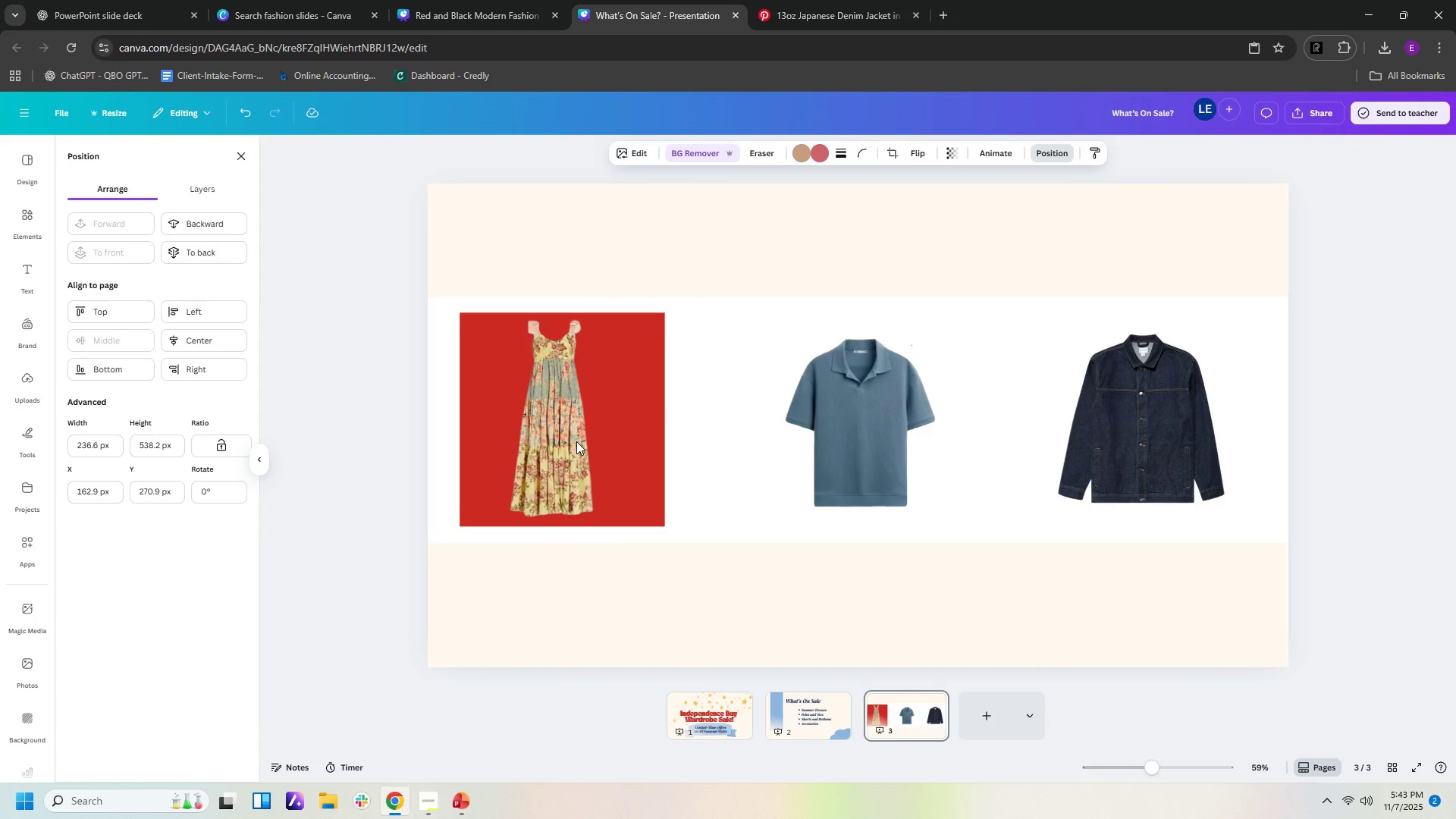 
key(ArrowRight)
 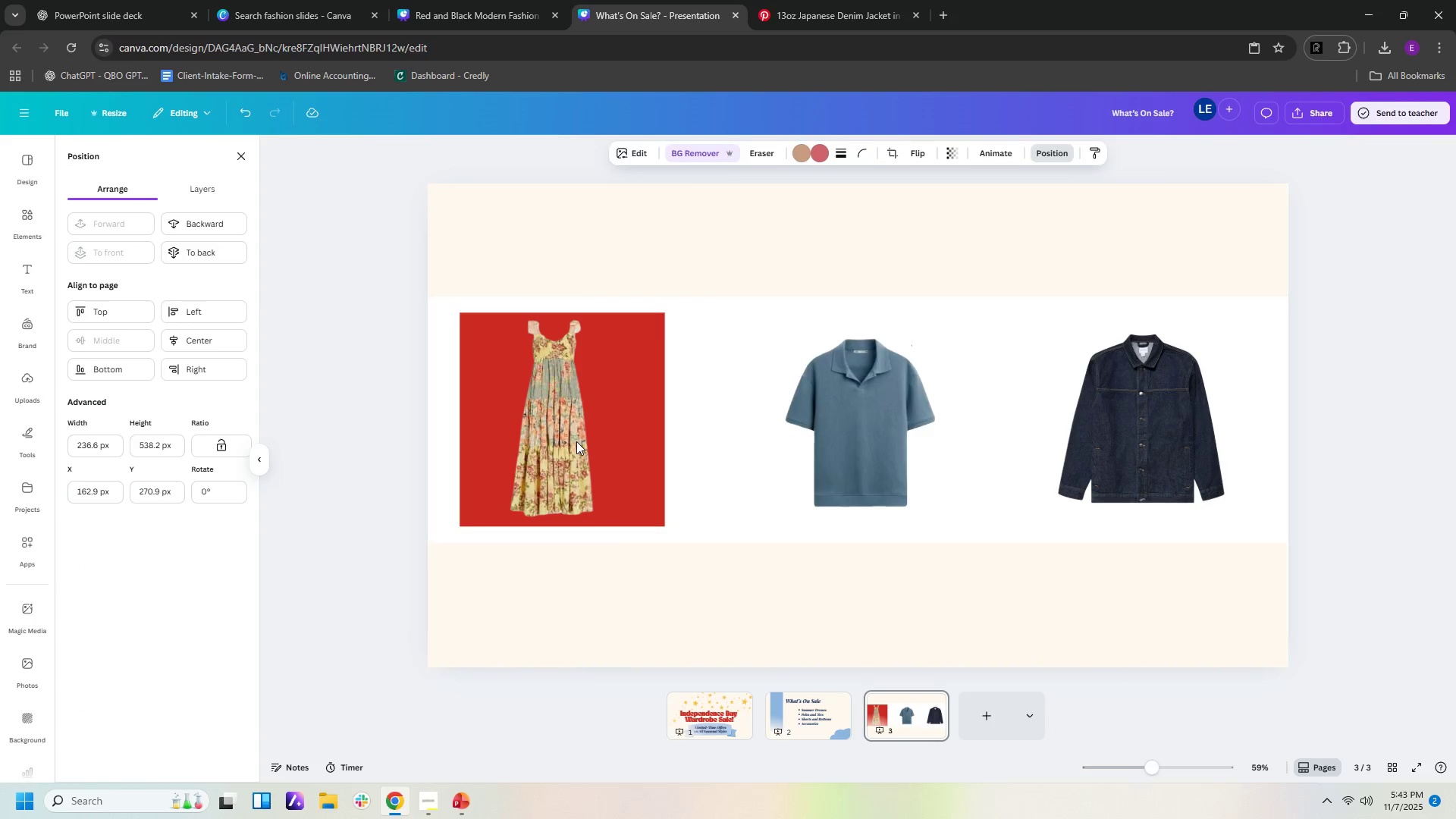 
key(ArrowRight)
 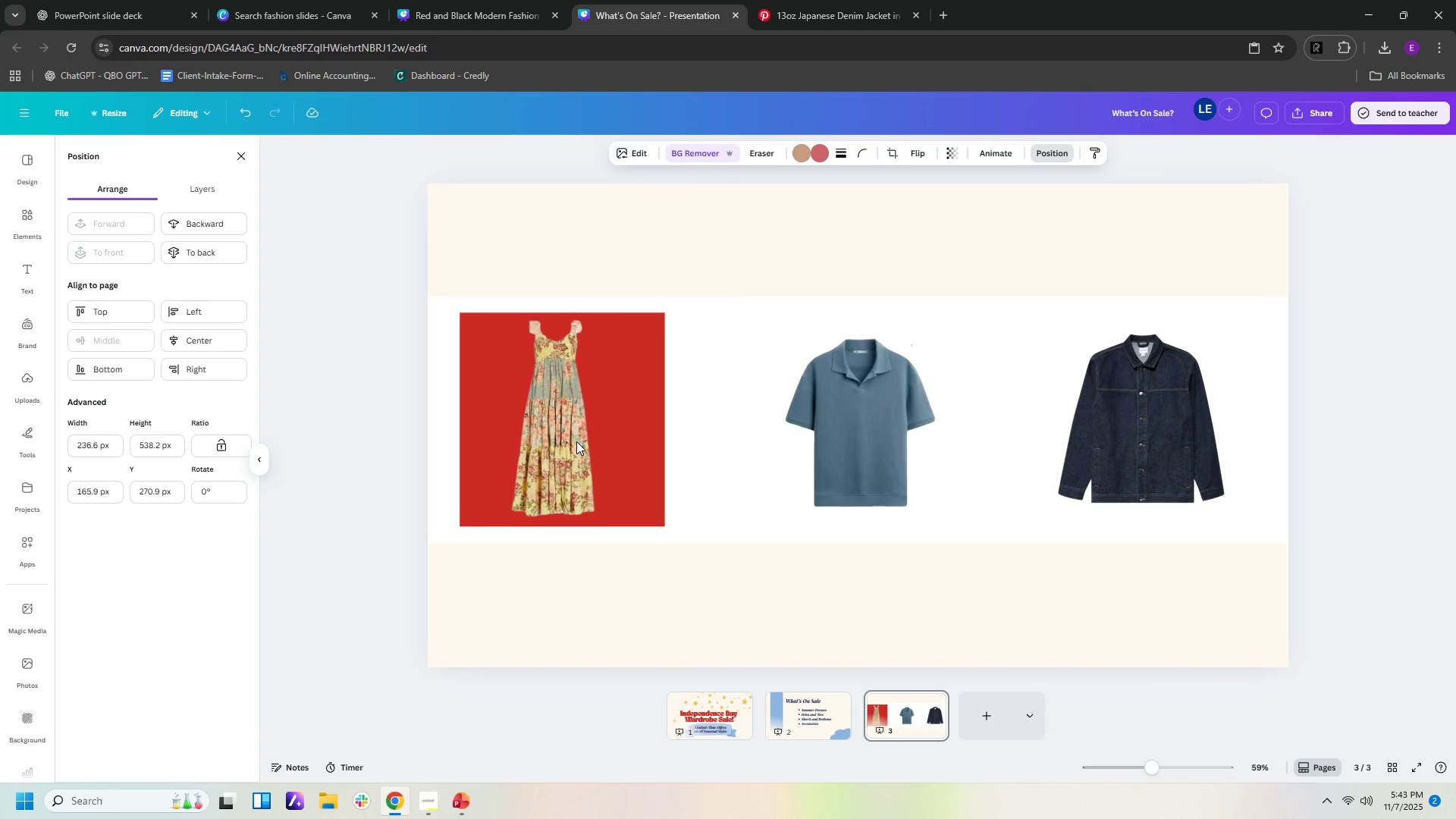 
hold_key(key=ArrowRight, duration=0.64)
 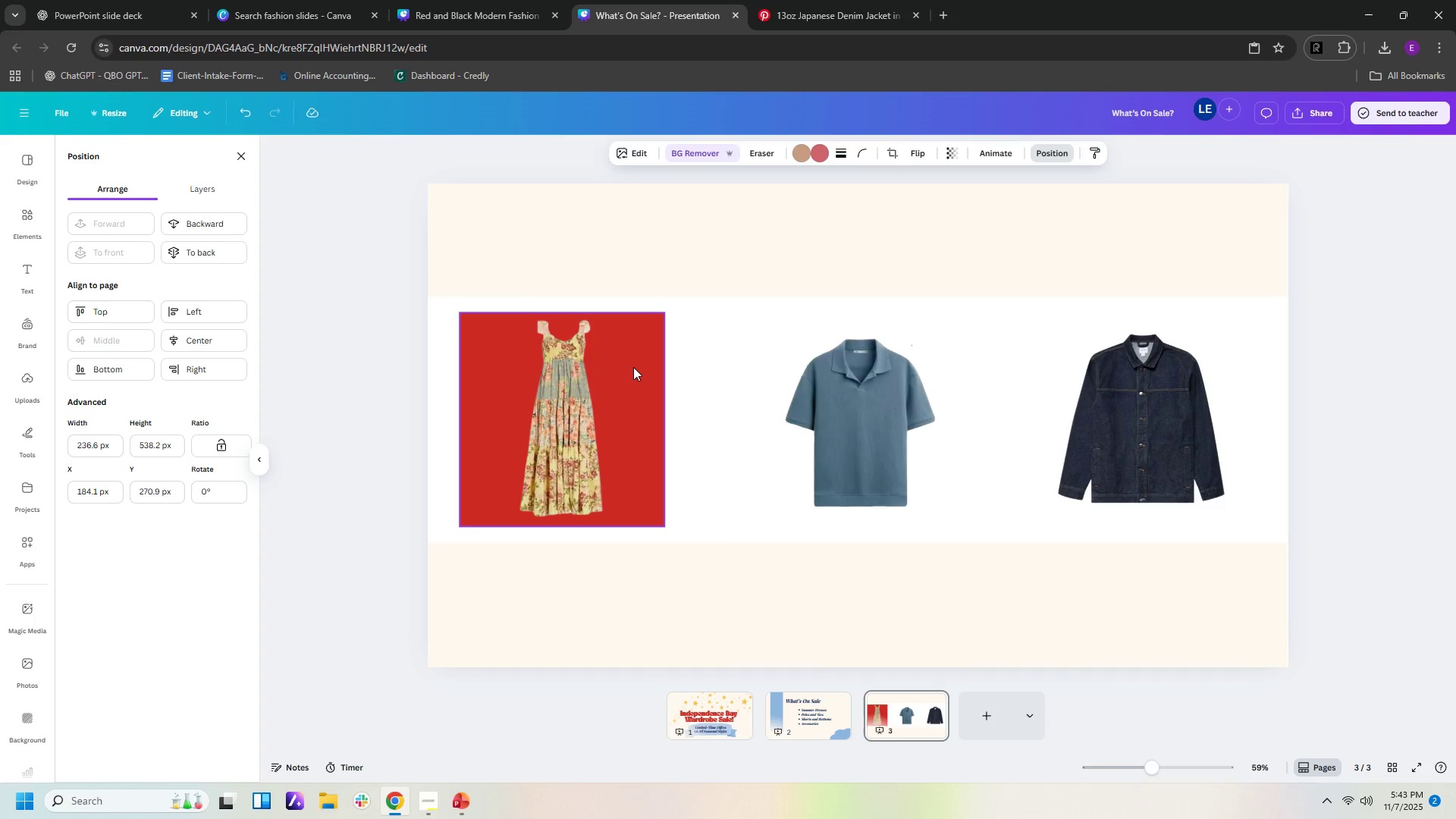 
left_click([633, 367])
 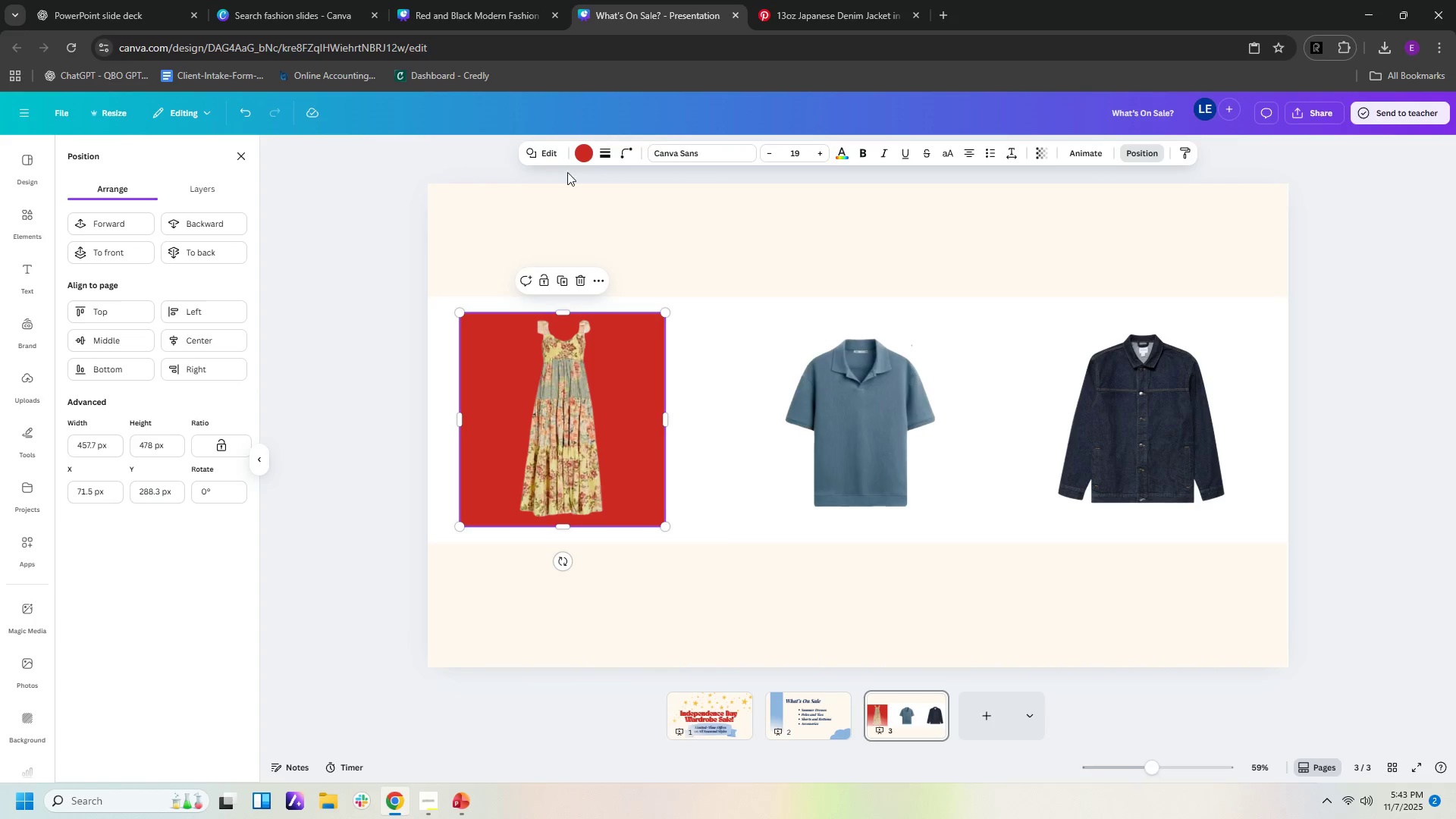 
left_click([582, 156])
 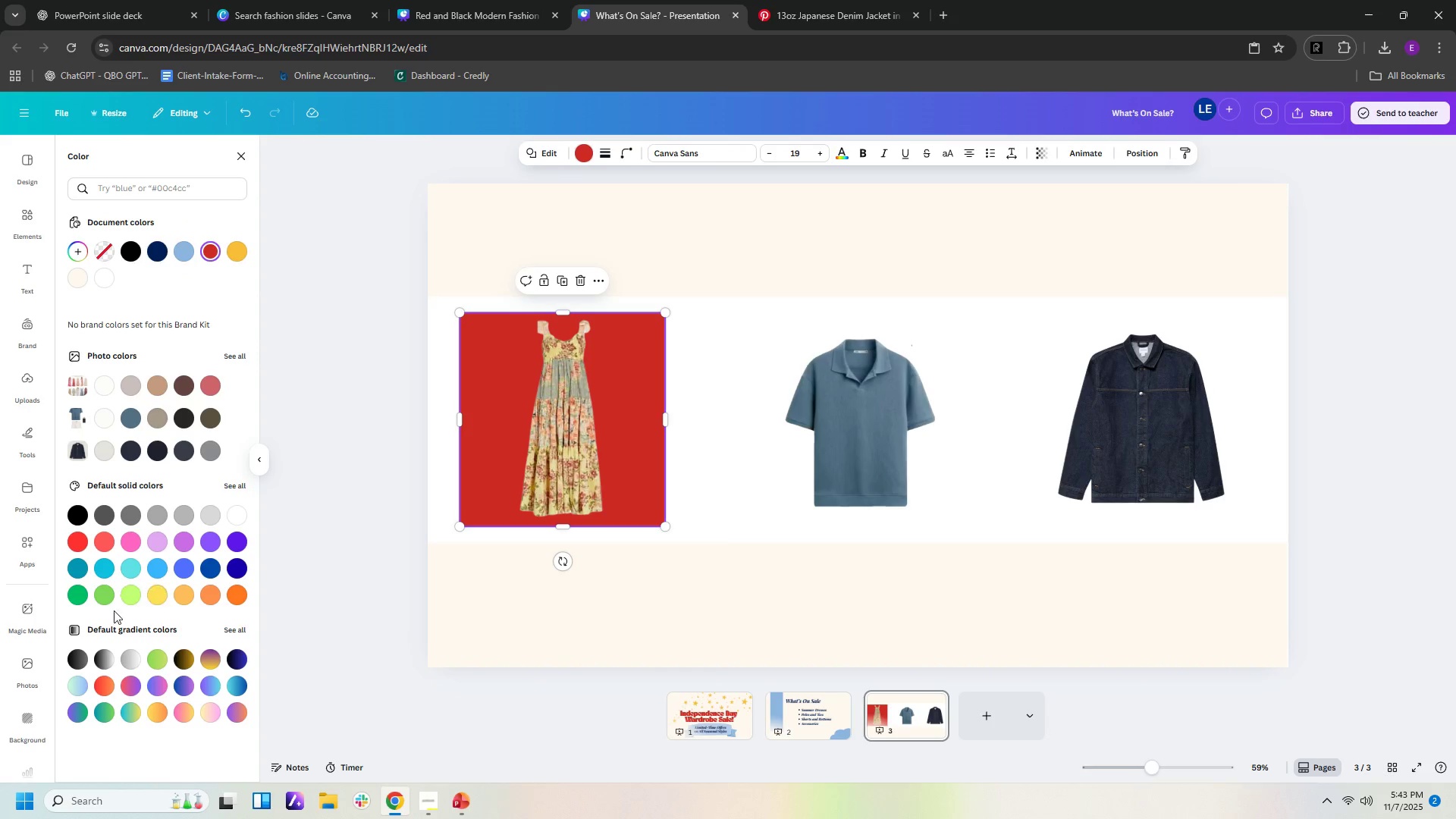 
wait(5.66)
 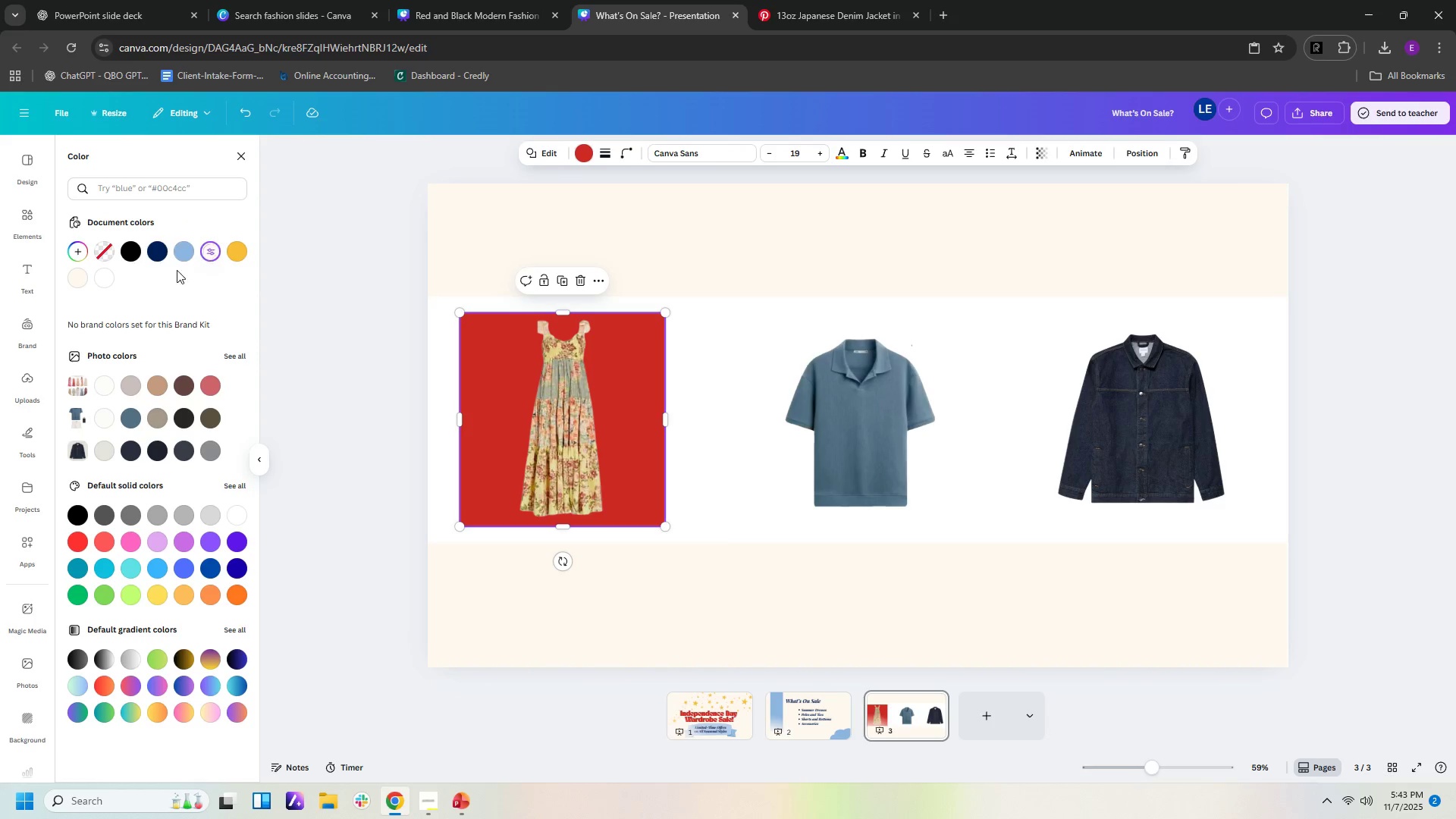 
left_click([184, 246])
 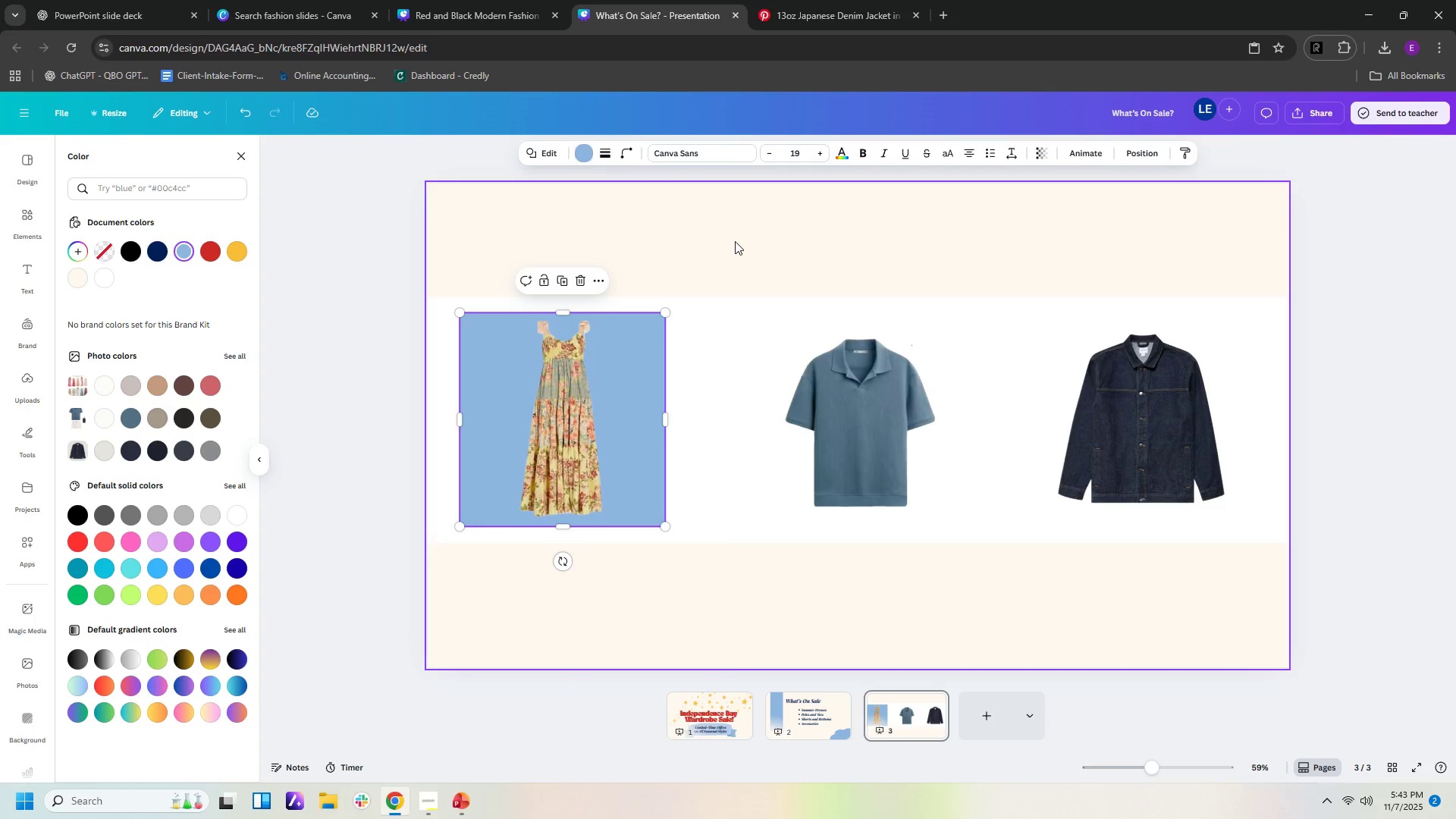 
left_click([733, 240])
 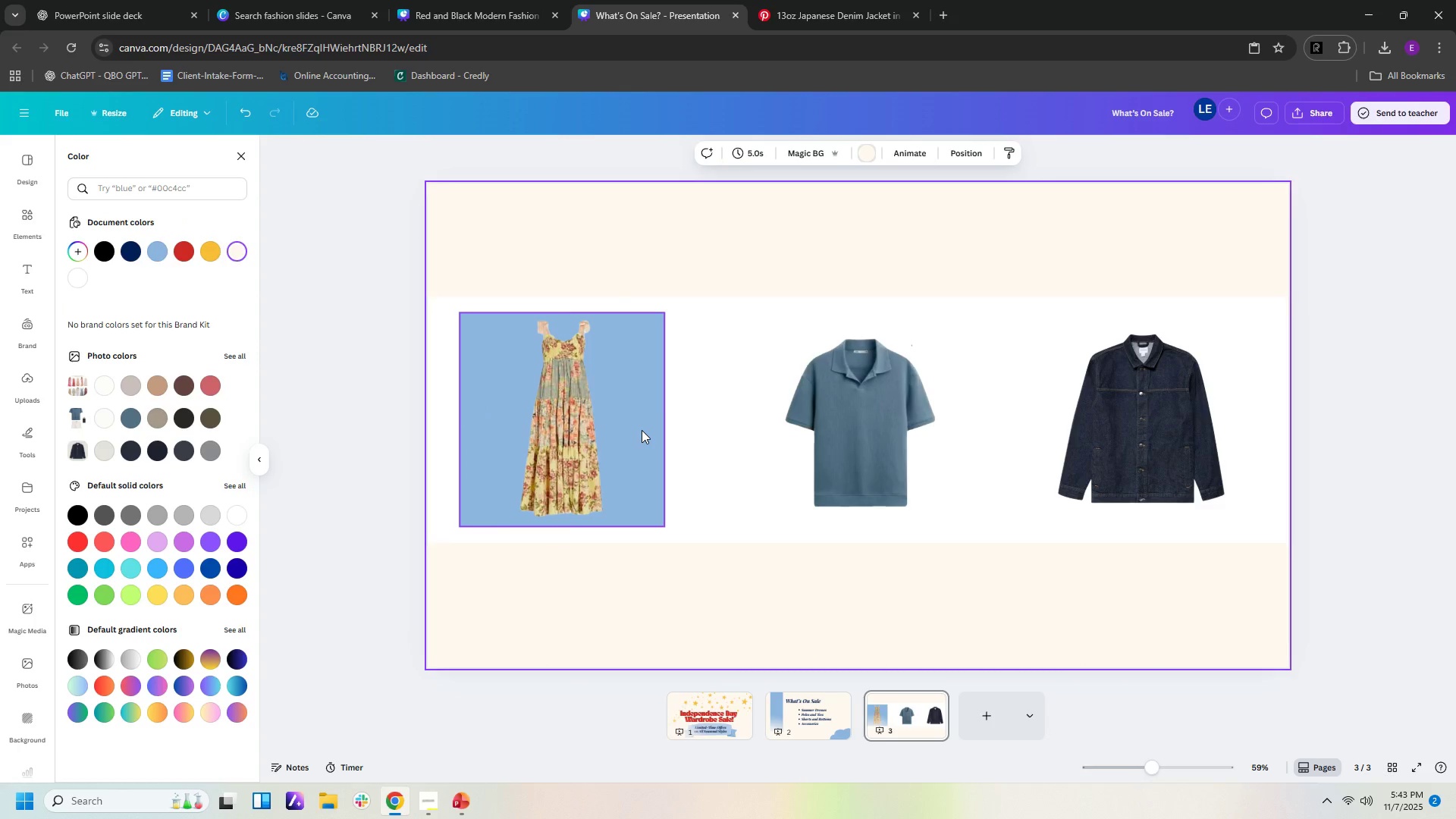 
left_click([642, 430])
 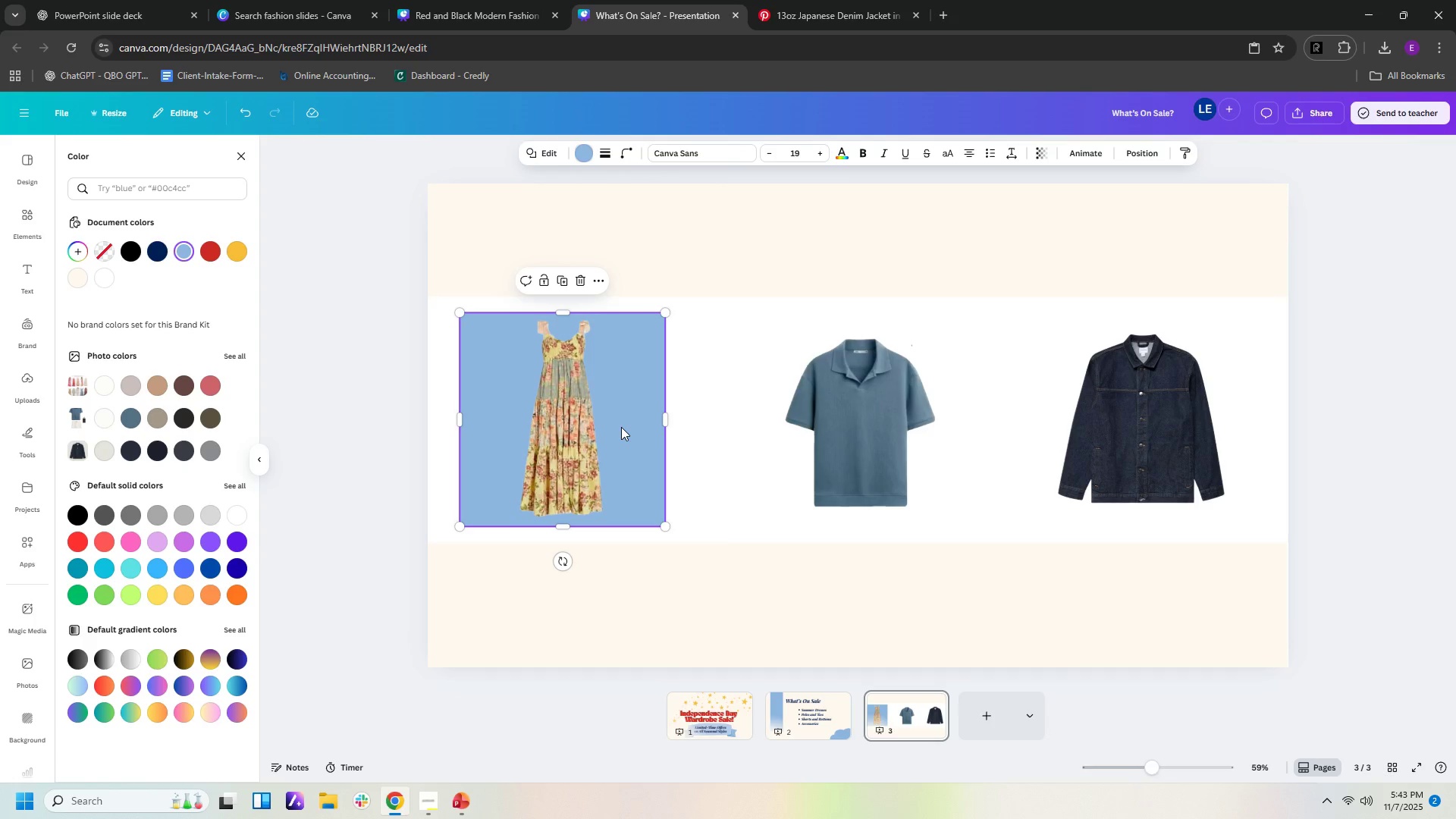 
hold_key(key=ControlLeft, duration=0.92)
 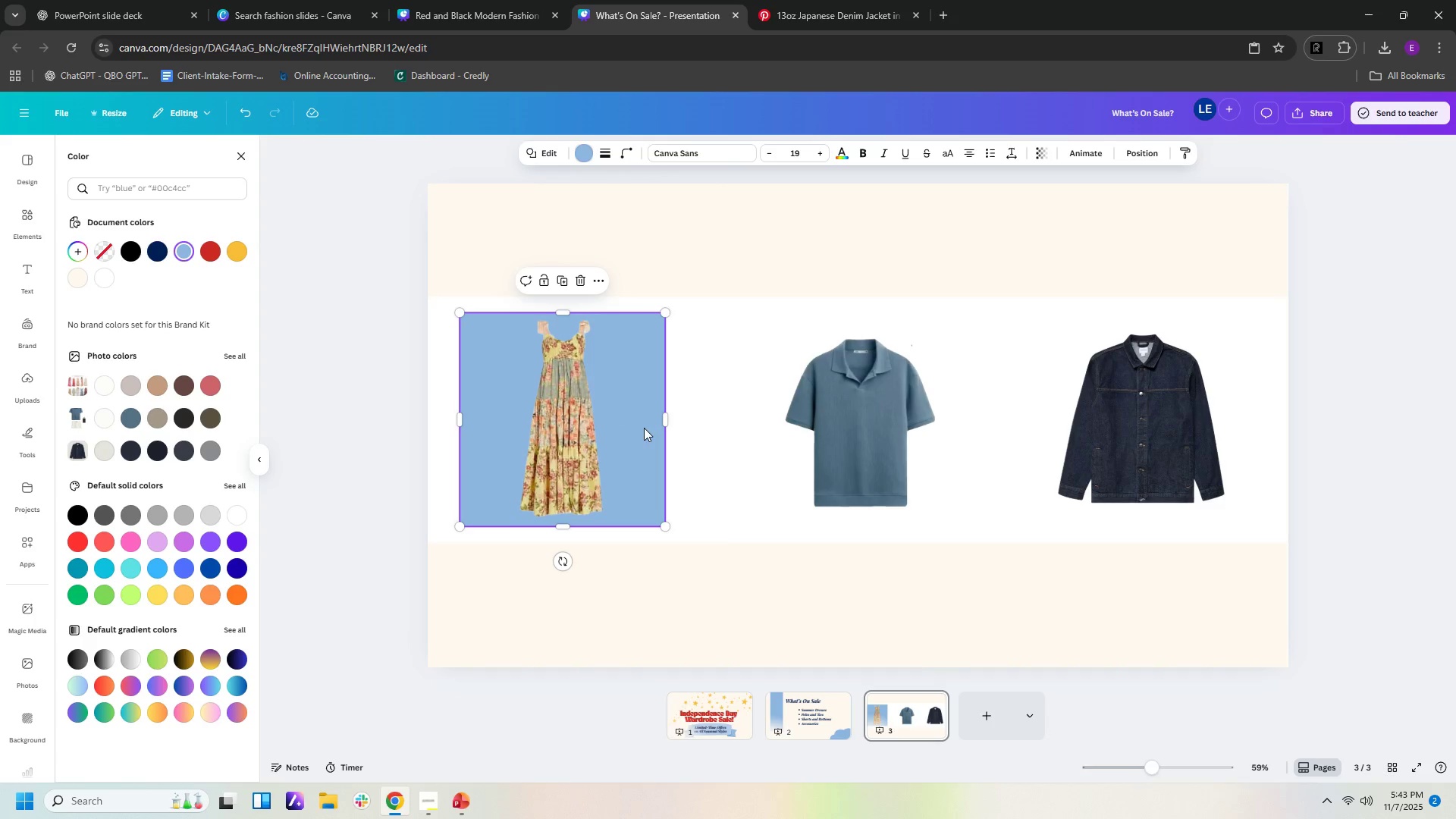 
left_click([644, 428])
 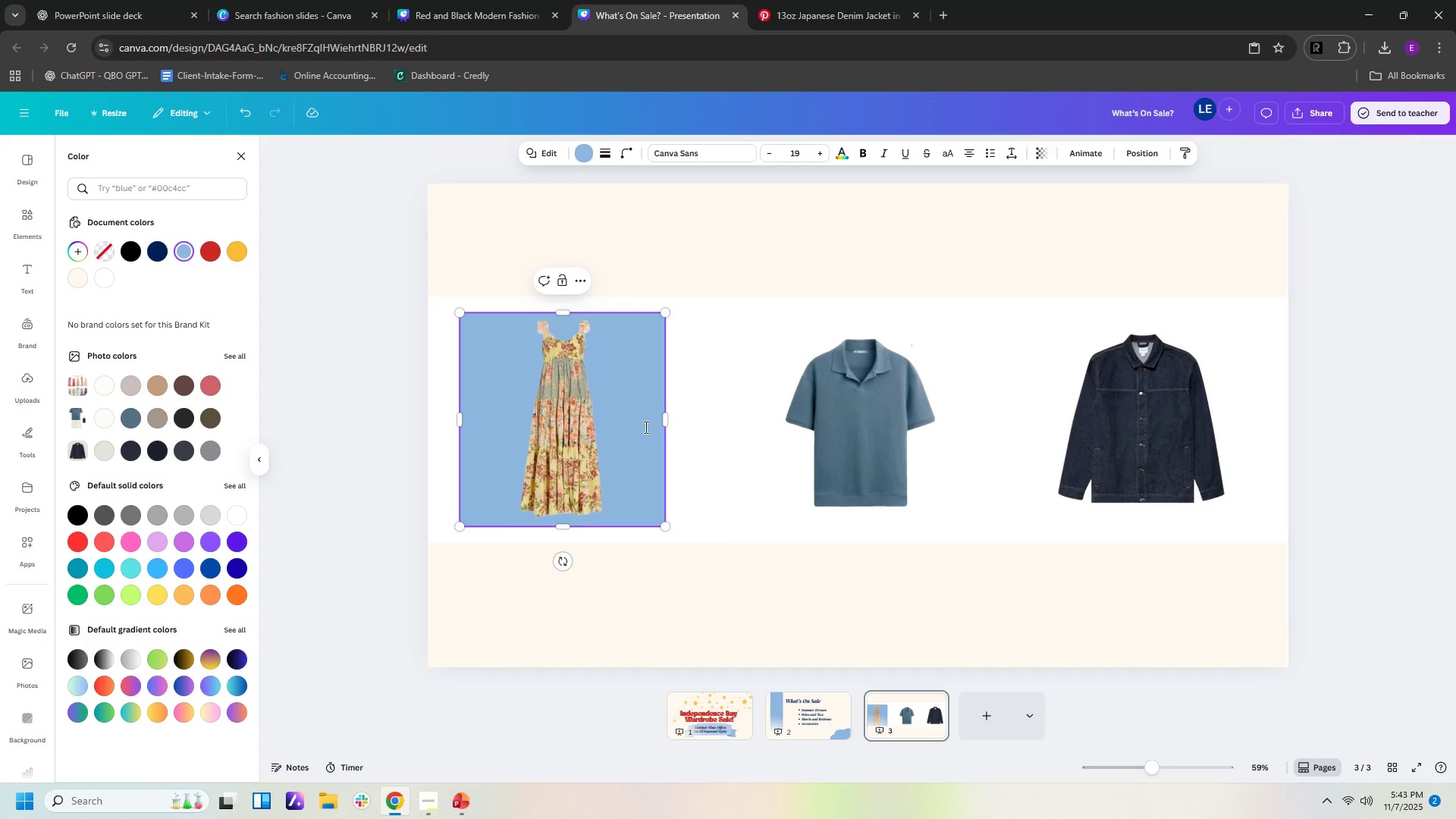 
key(Control+C)
 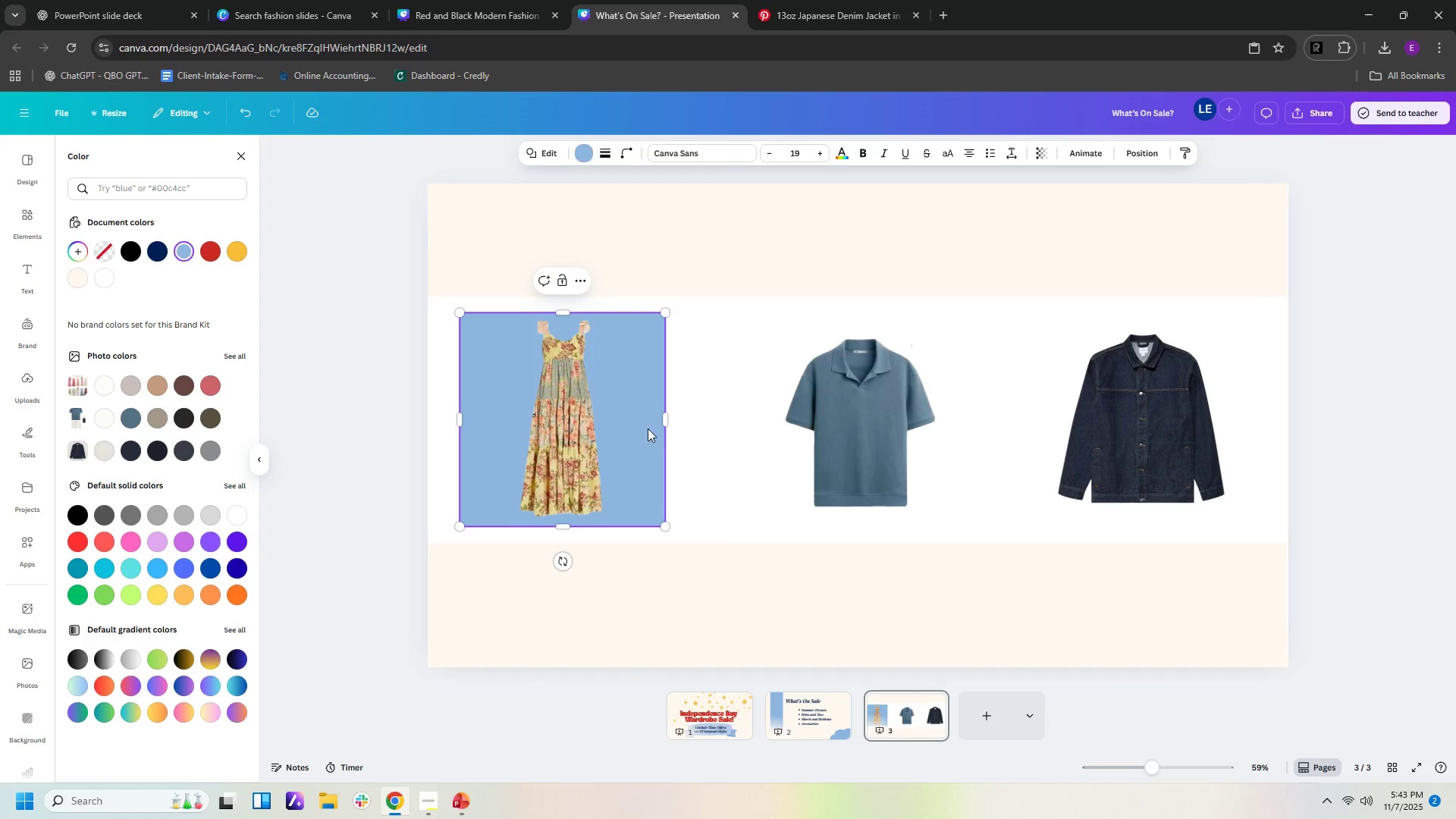 
key(Control+V)
 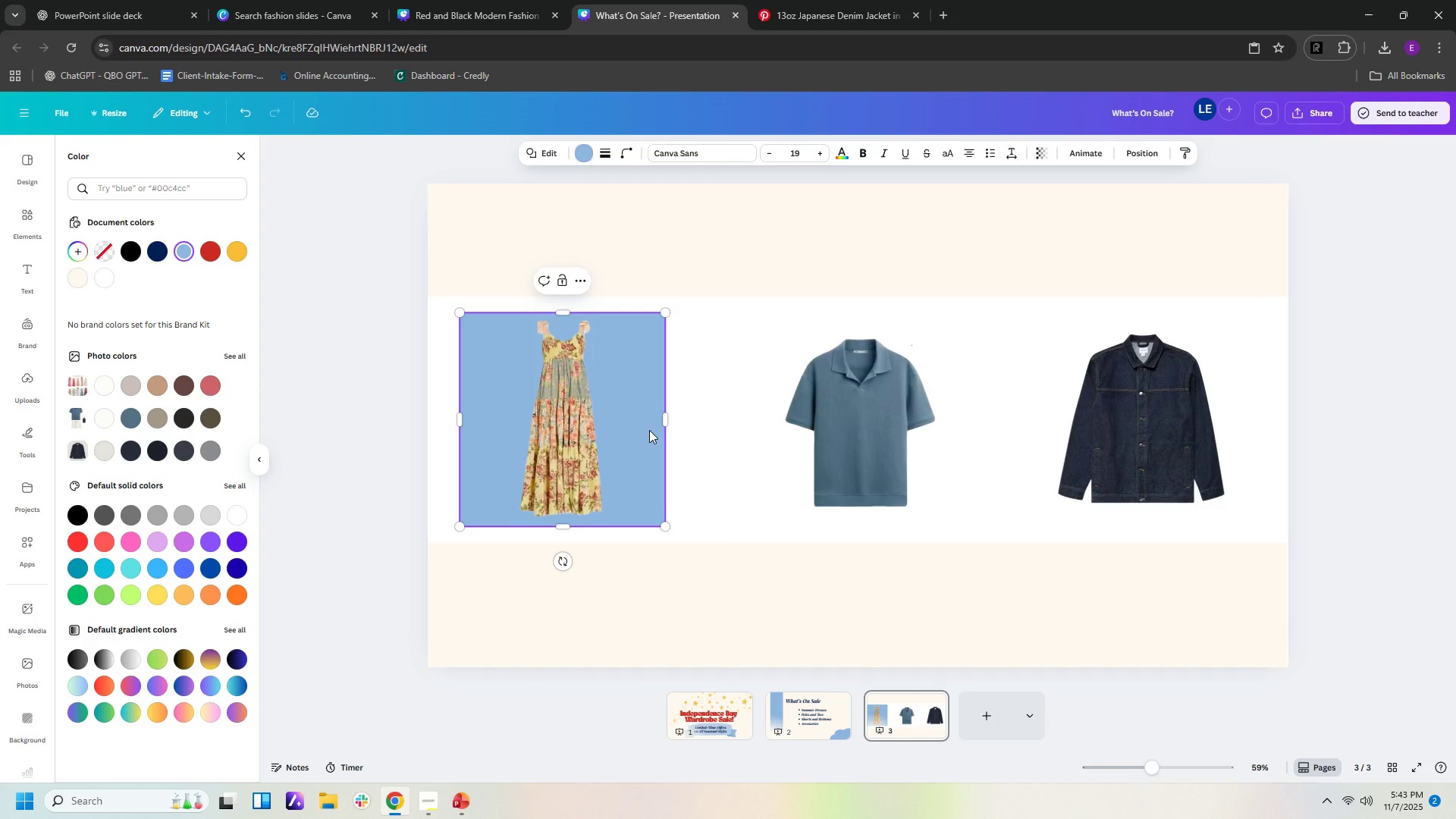 
key(Control+V)
 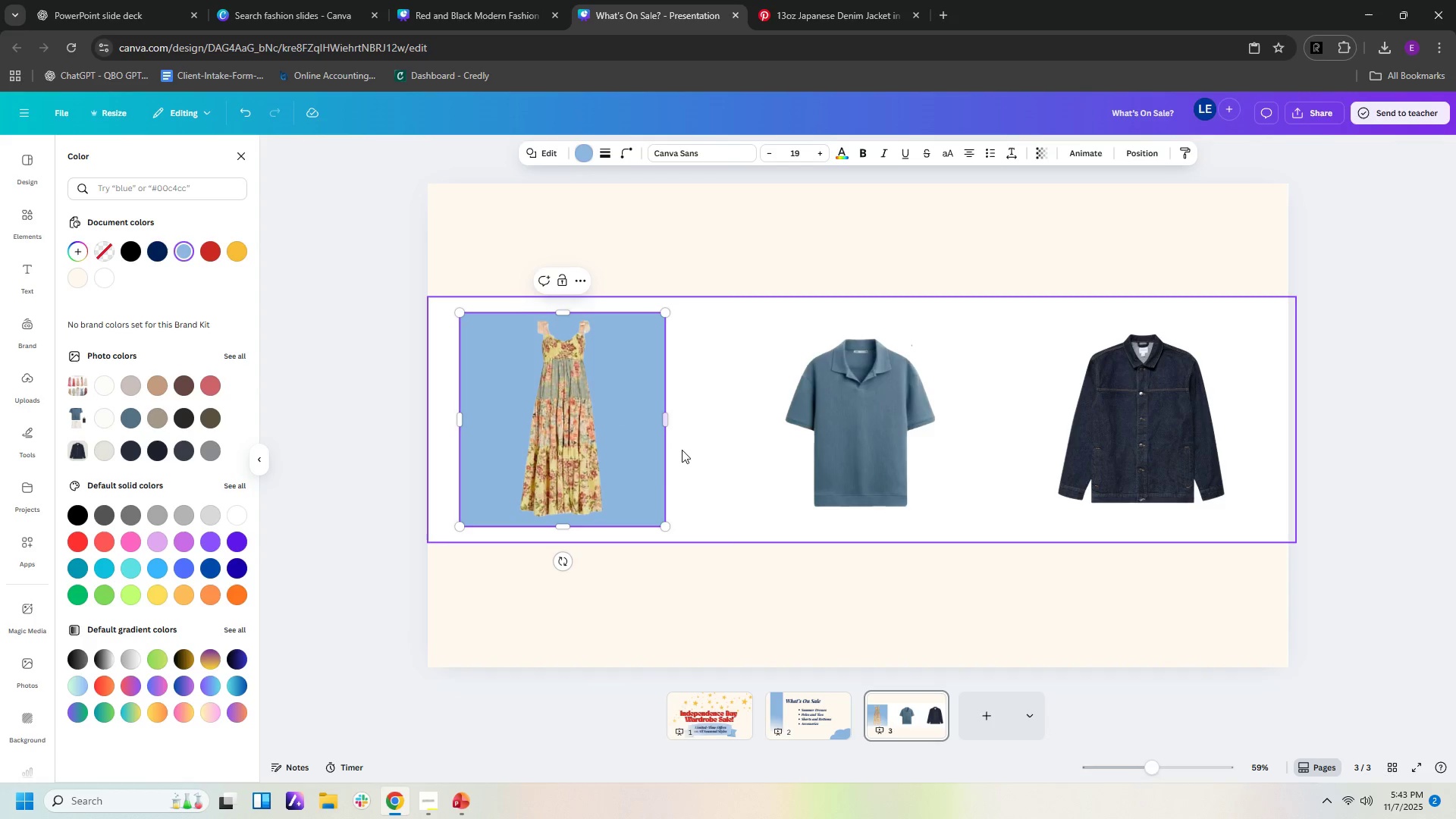 
left_click([629, 456])
 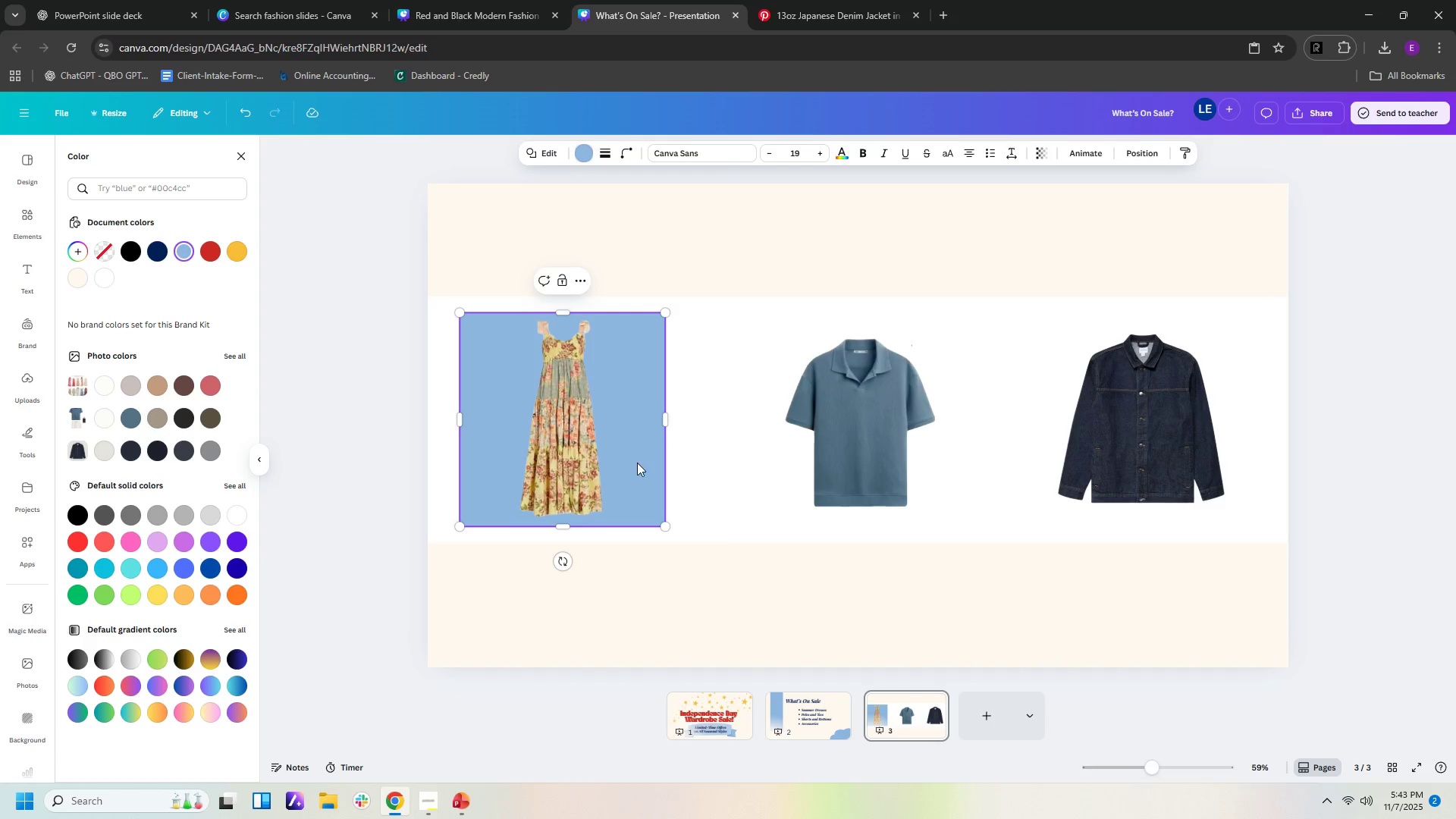 
key(Control+C)
 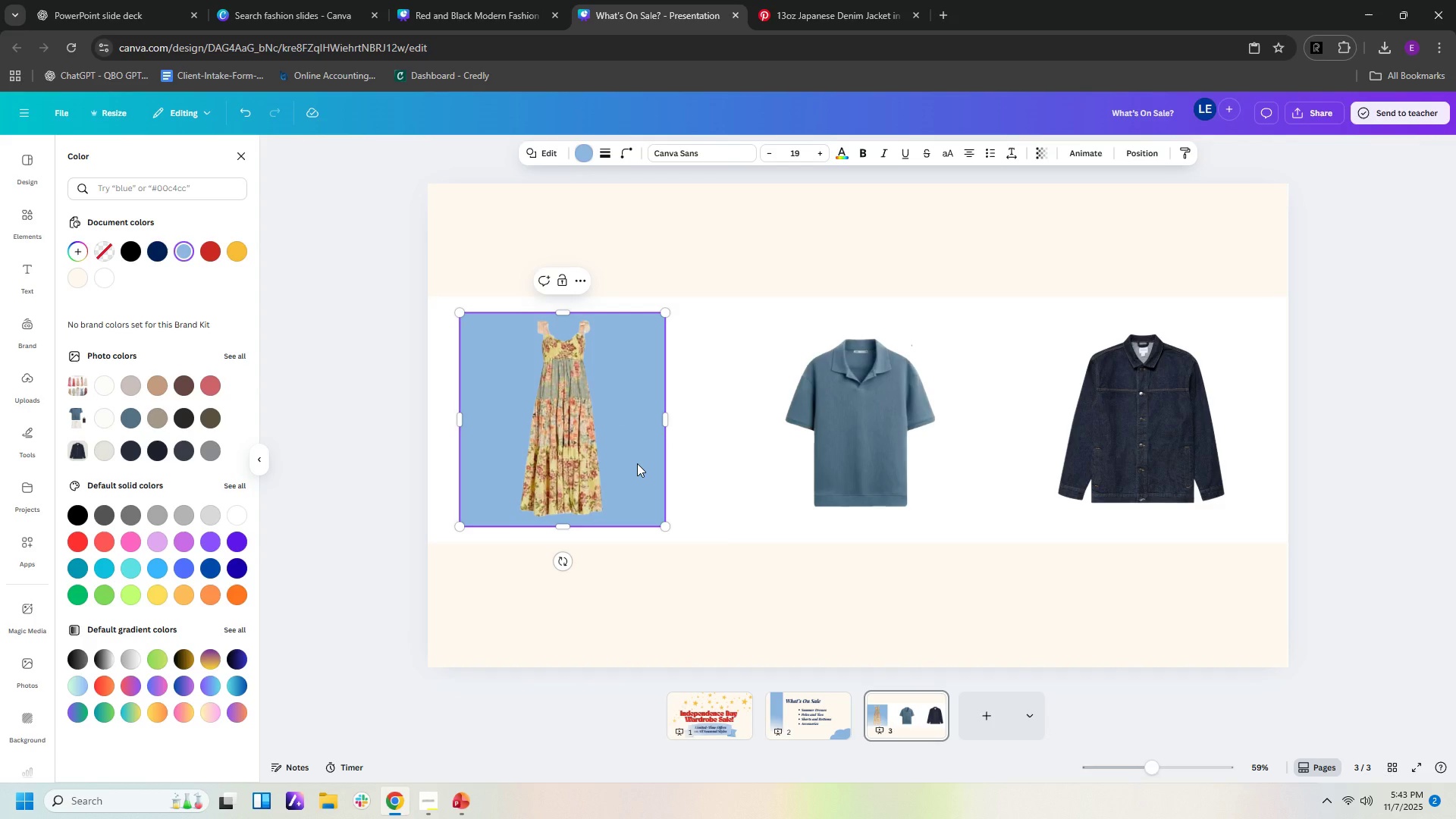 
key(Control+V)
 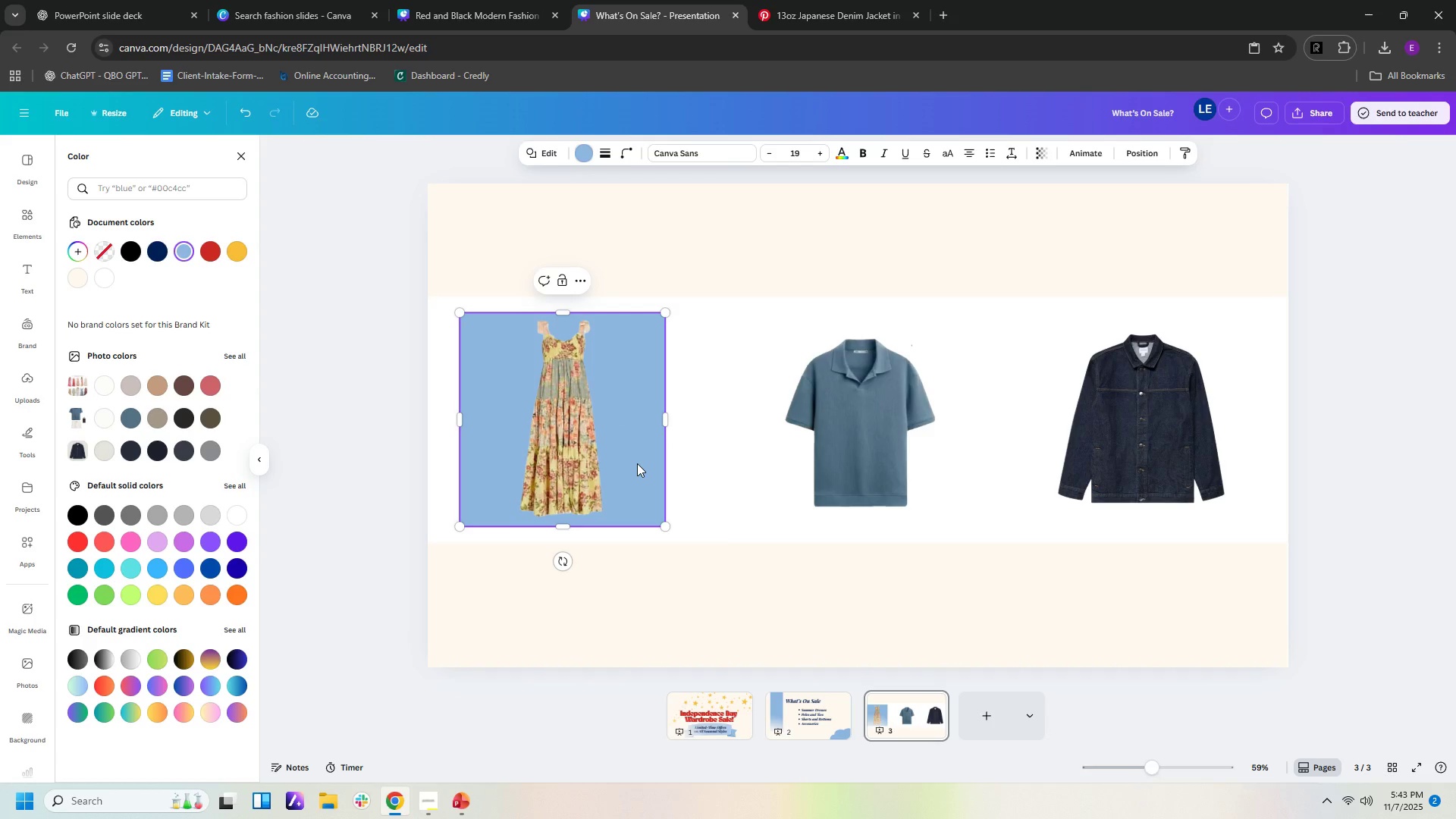 
key(Control+V)
 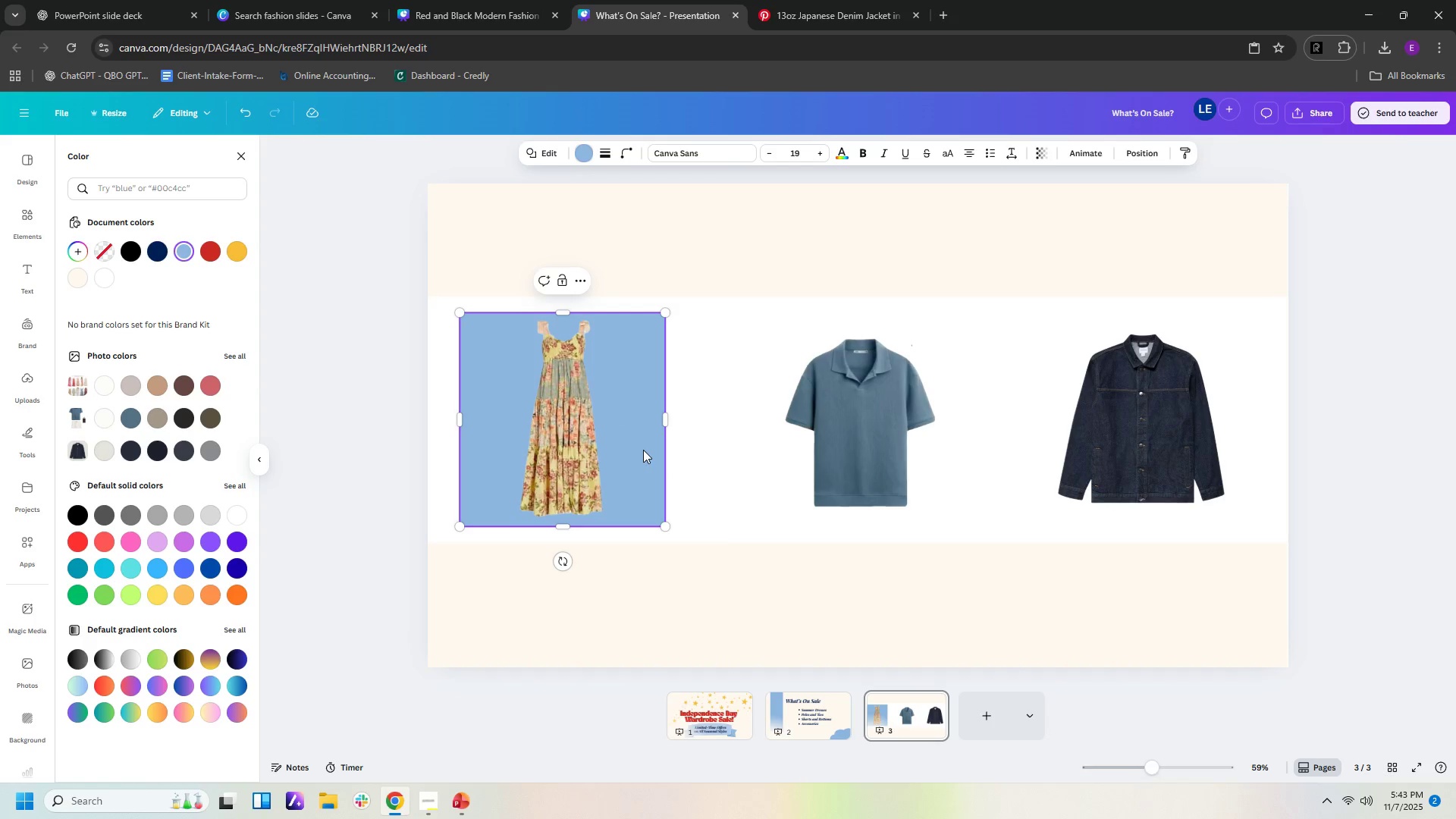 
left_click_drag(start_coordinate=[643, 450], to_coordinate=[740, 459])
 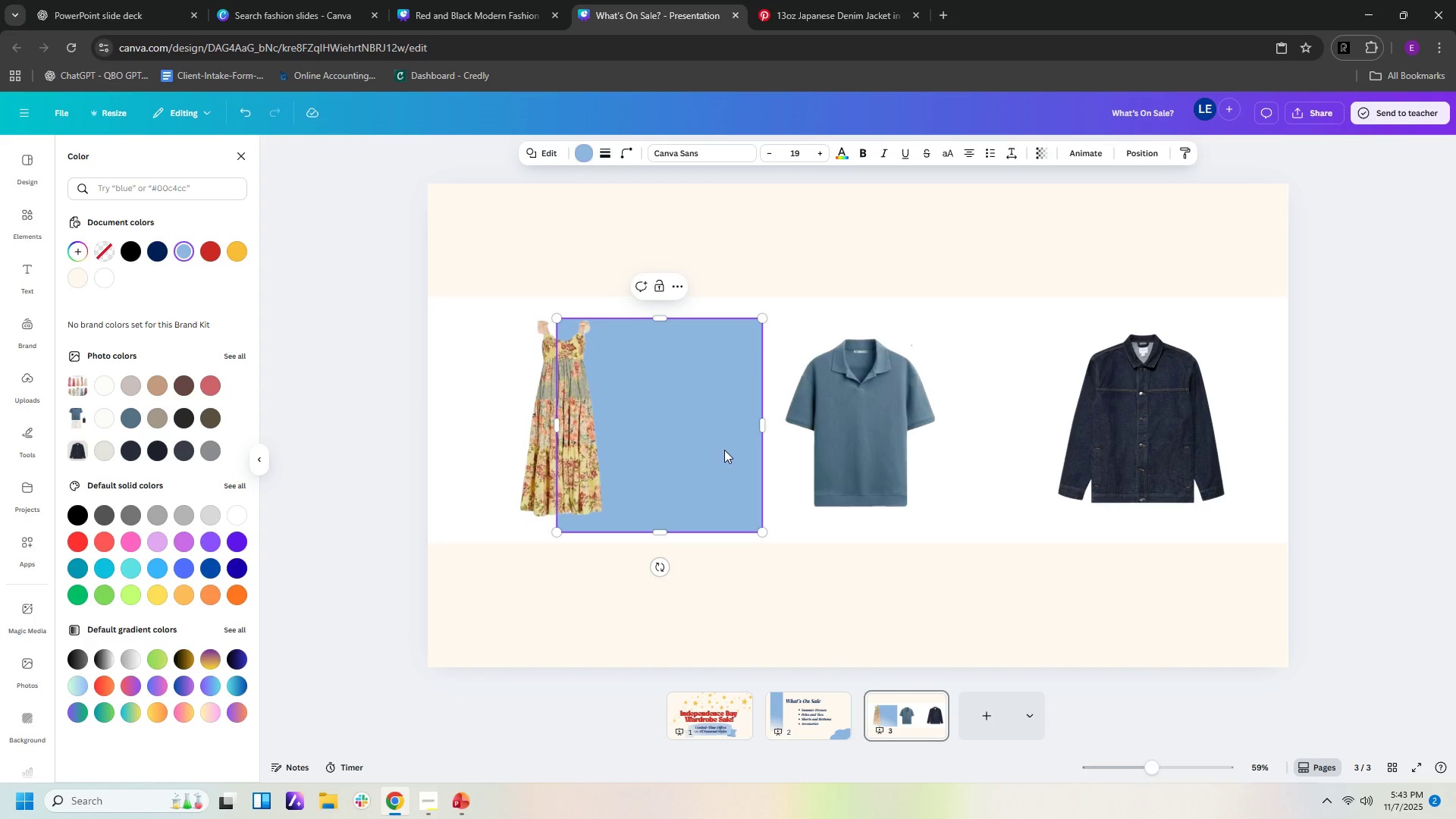 
left_click([724, 450])
 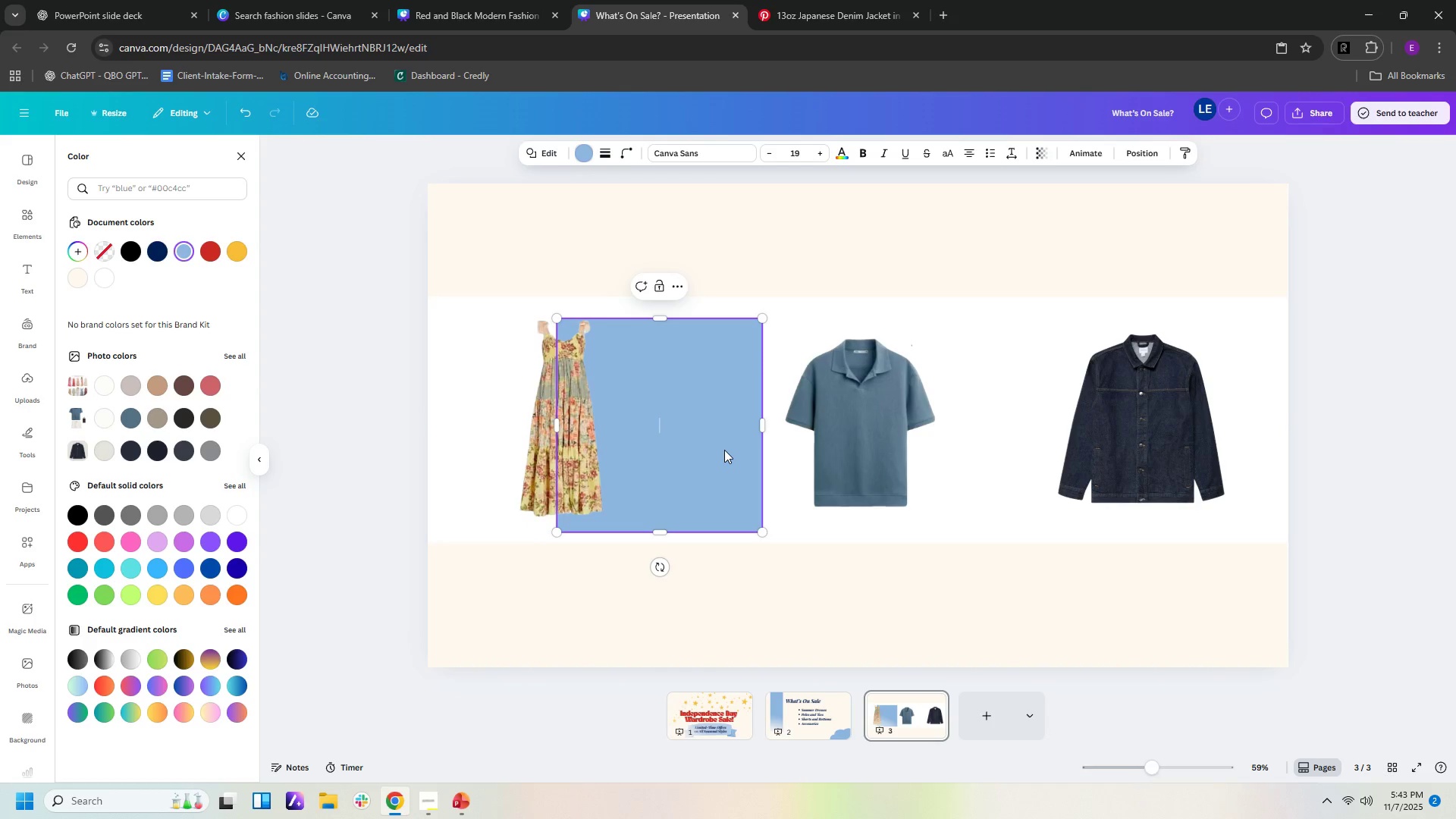 
key(Control+C)
 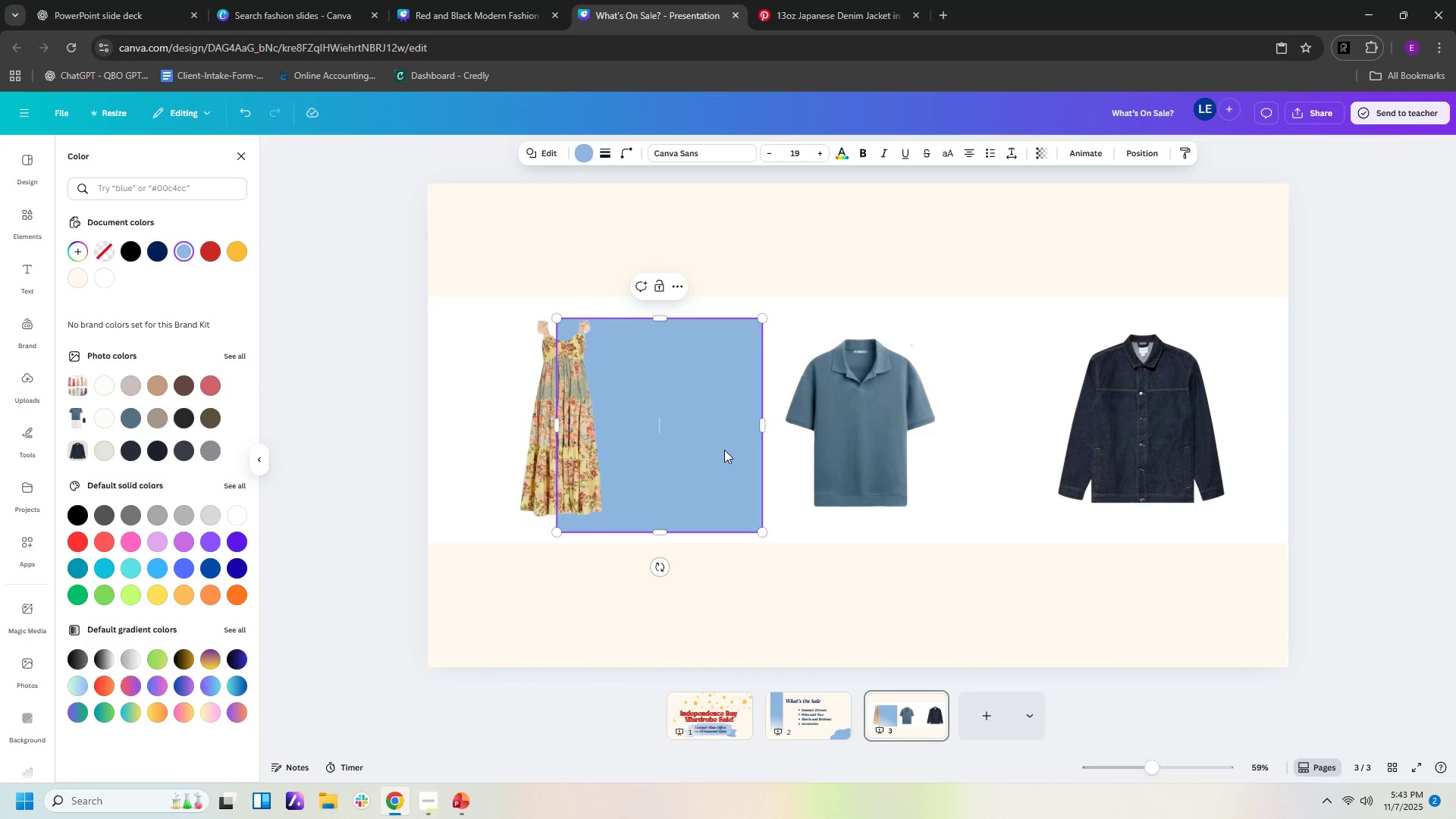 
key(Control+V)
 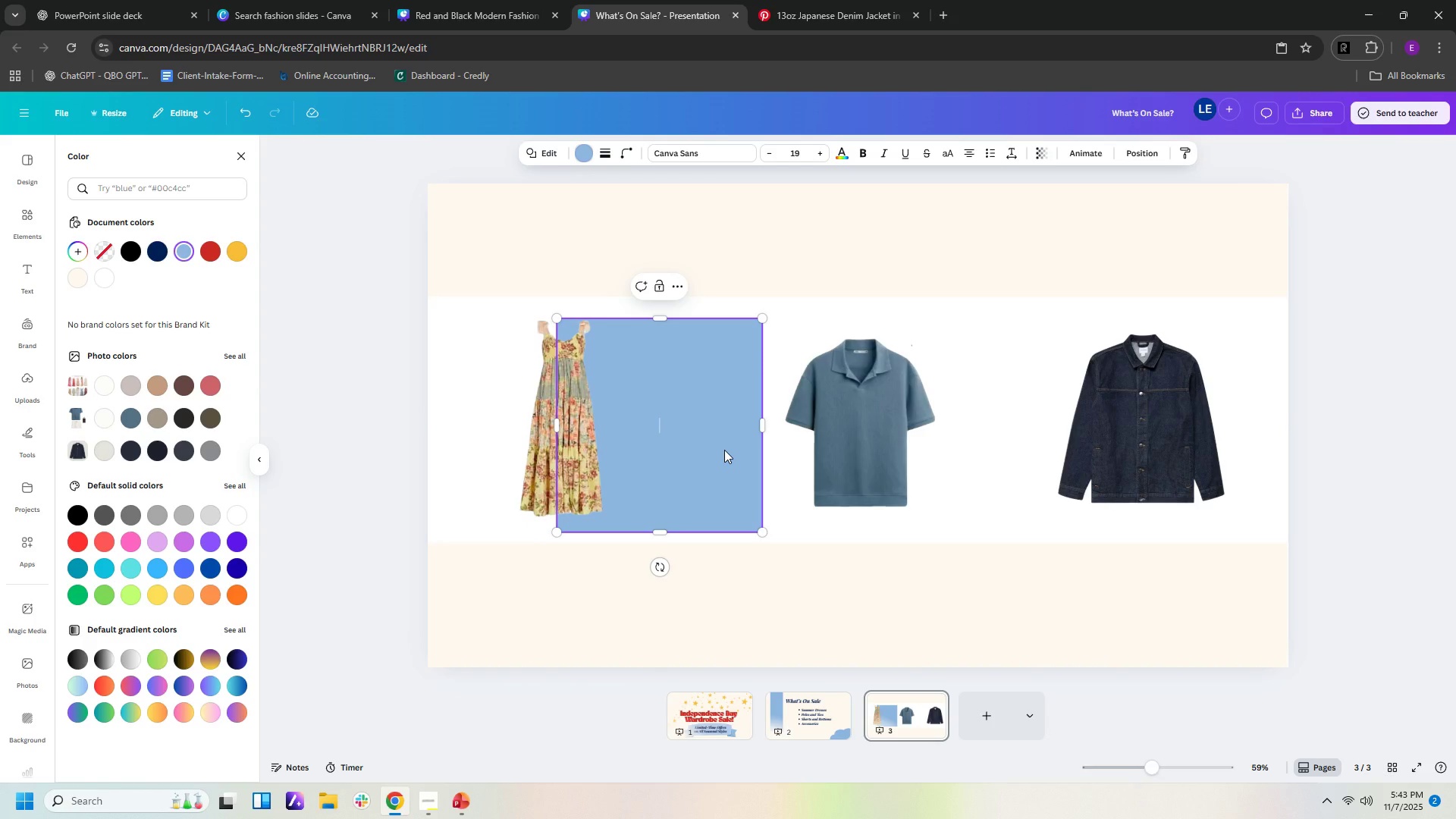 
key(Control+V)
 